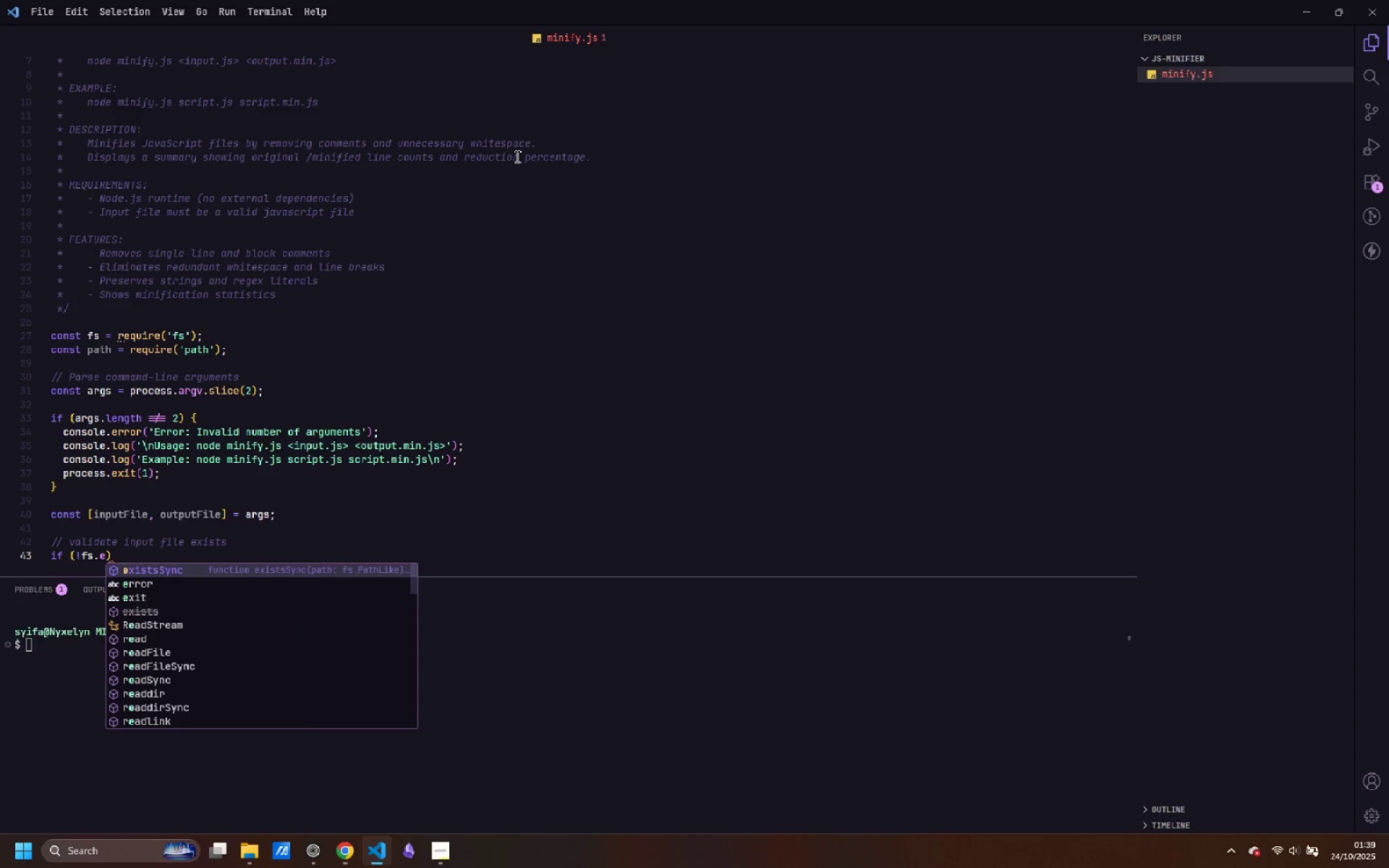 
key(Enter)
 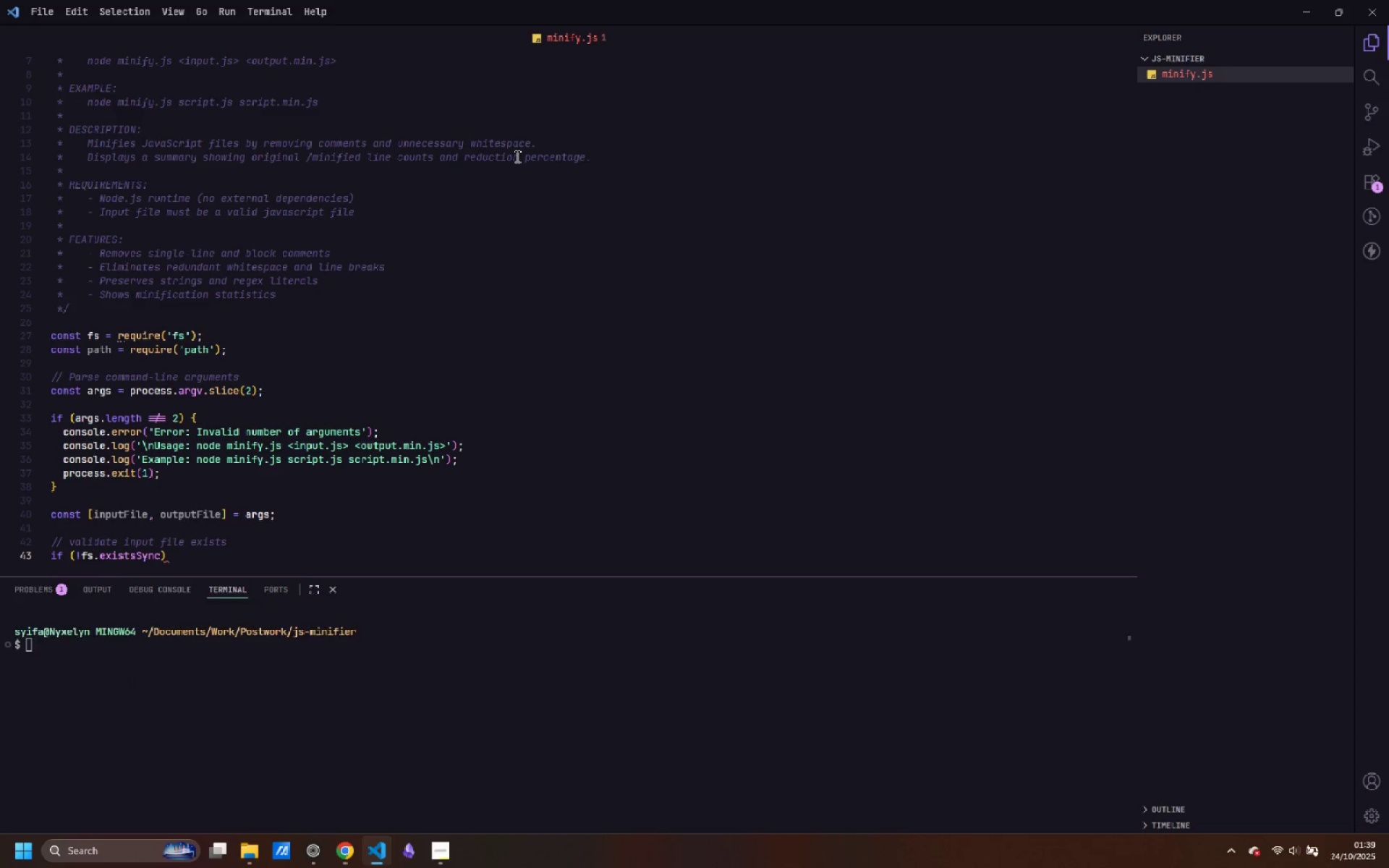 
type((inputFile)
 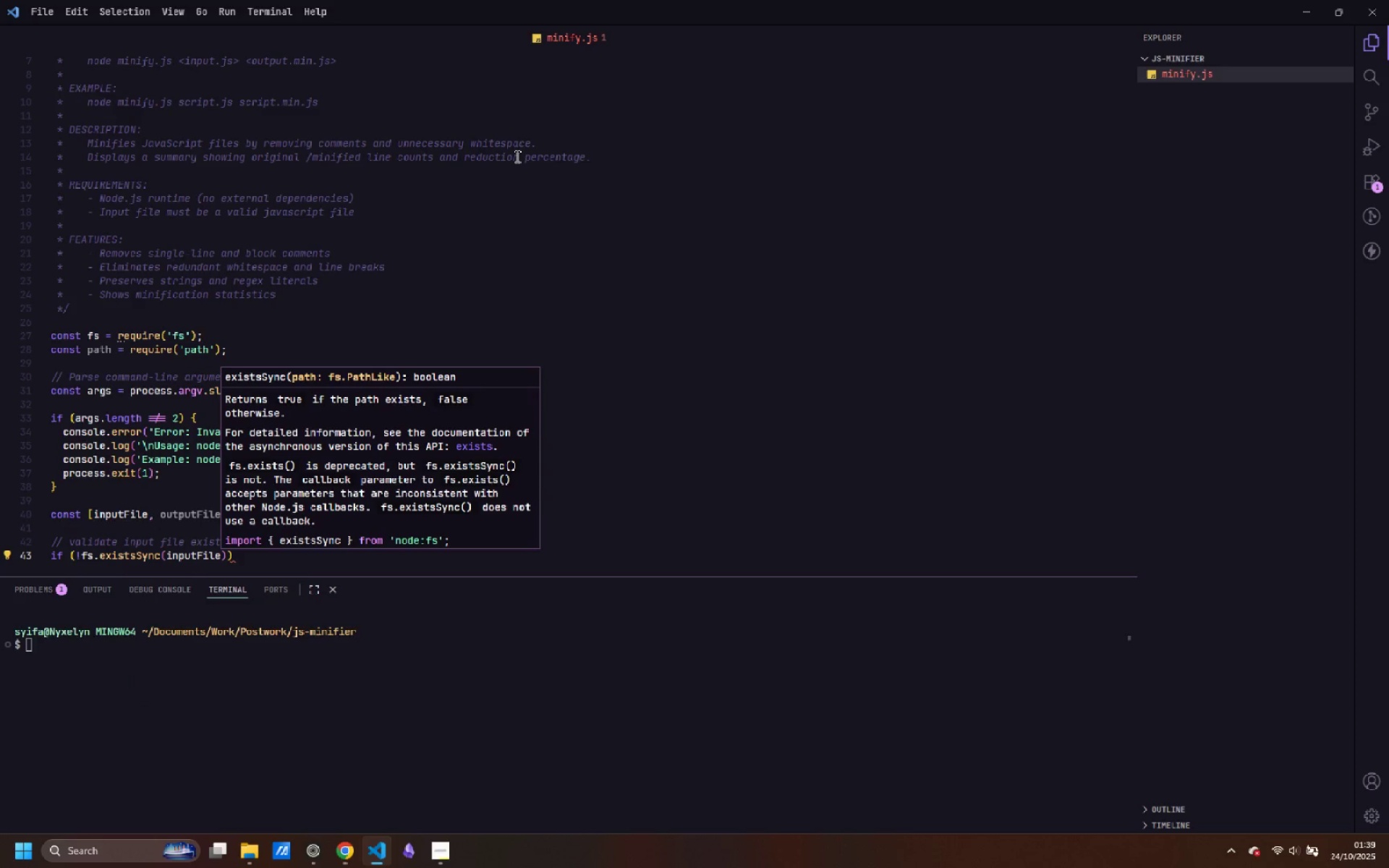 
key(ArrowRight)
 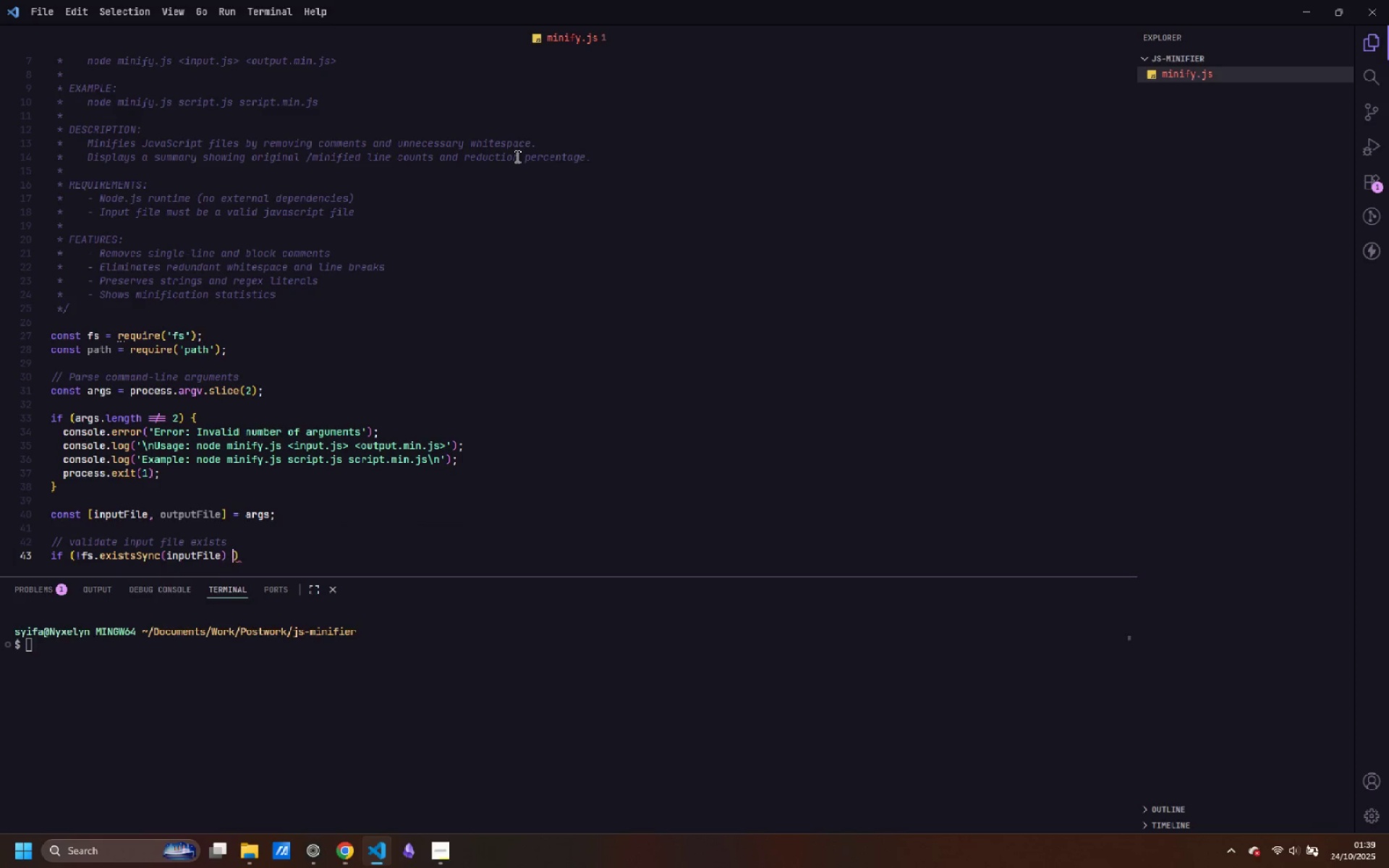 
type( !== '.js)
 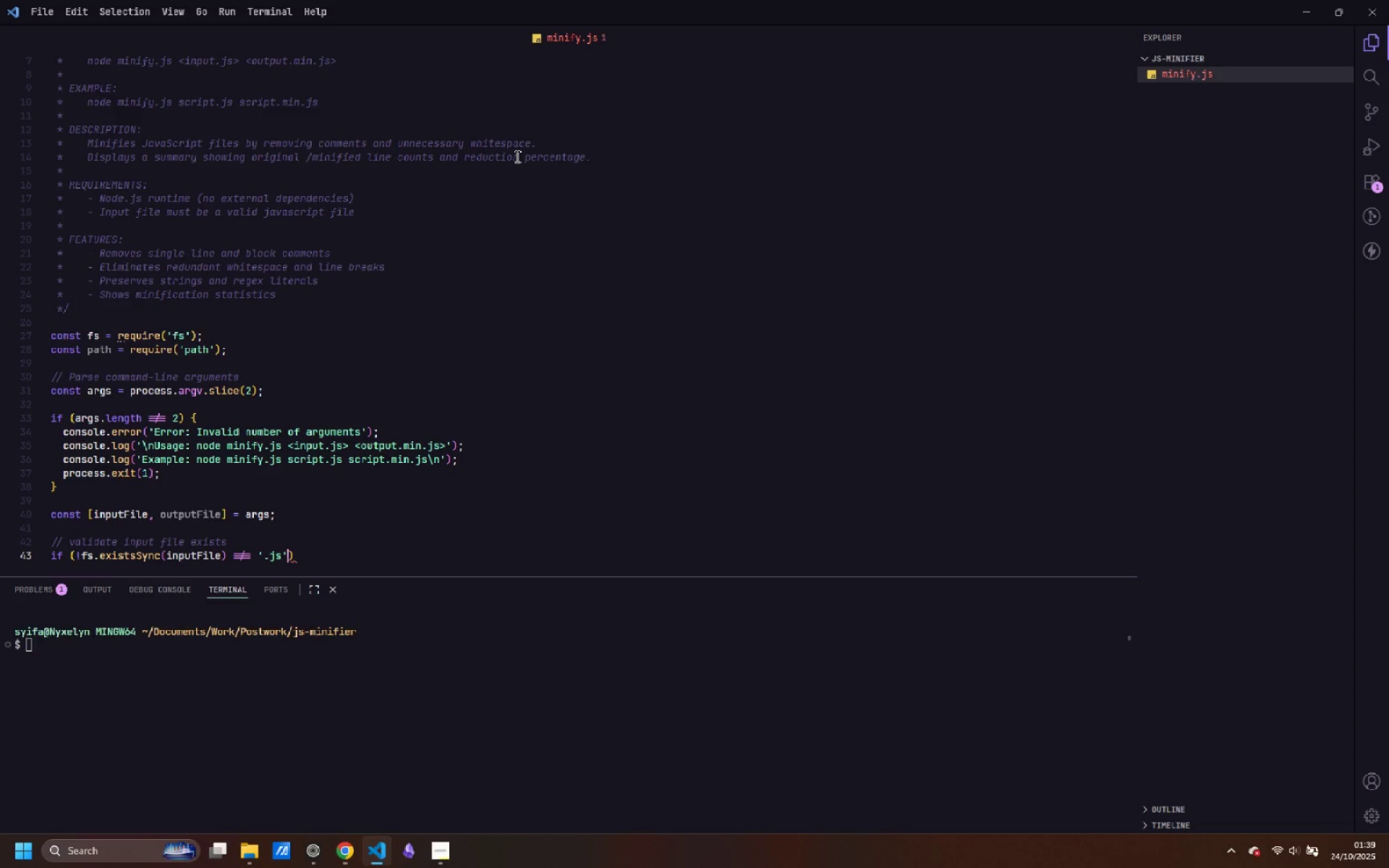 
 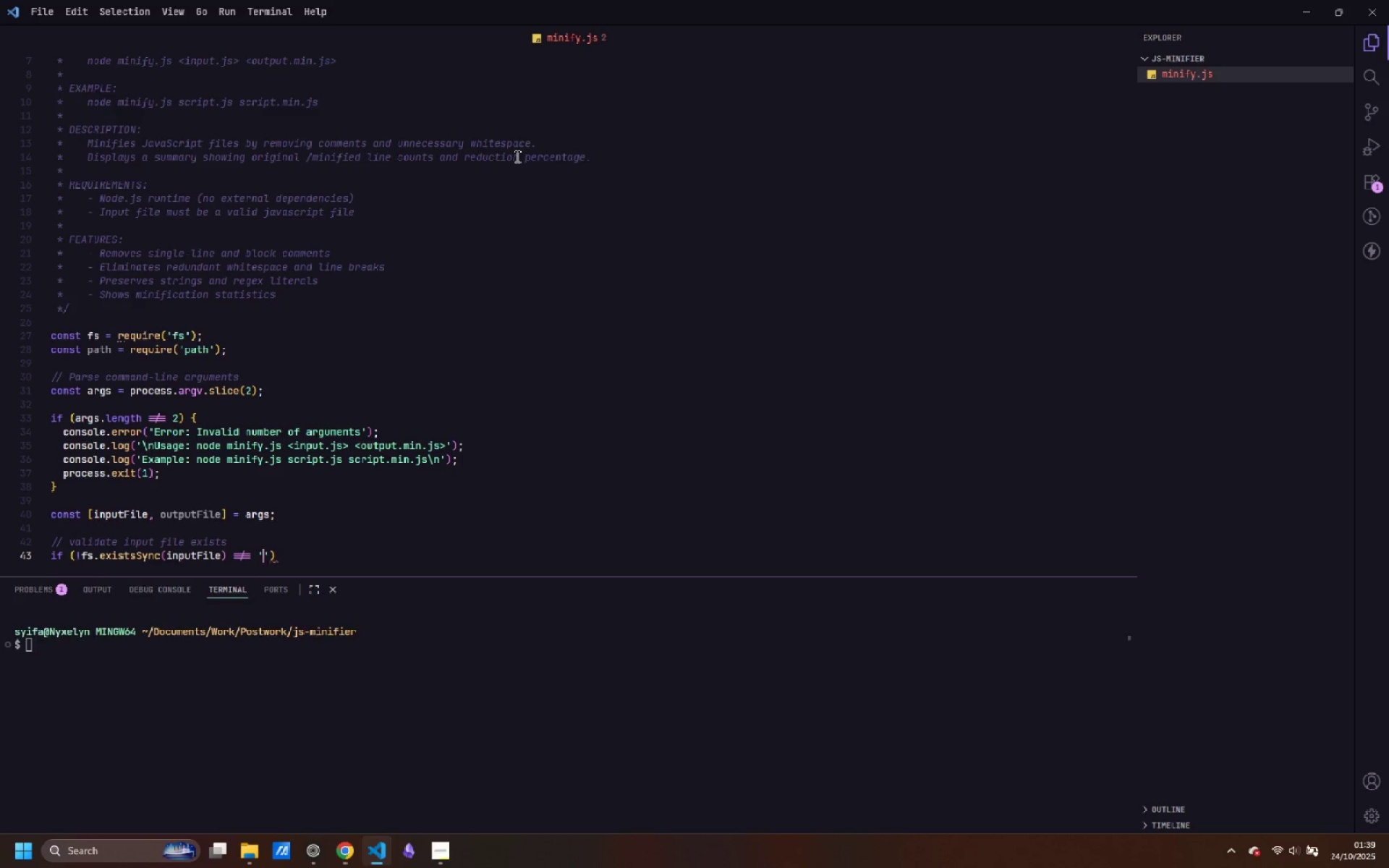 
key(ArrowRight)
 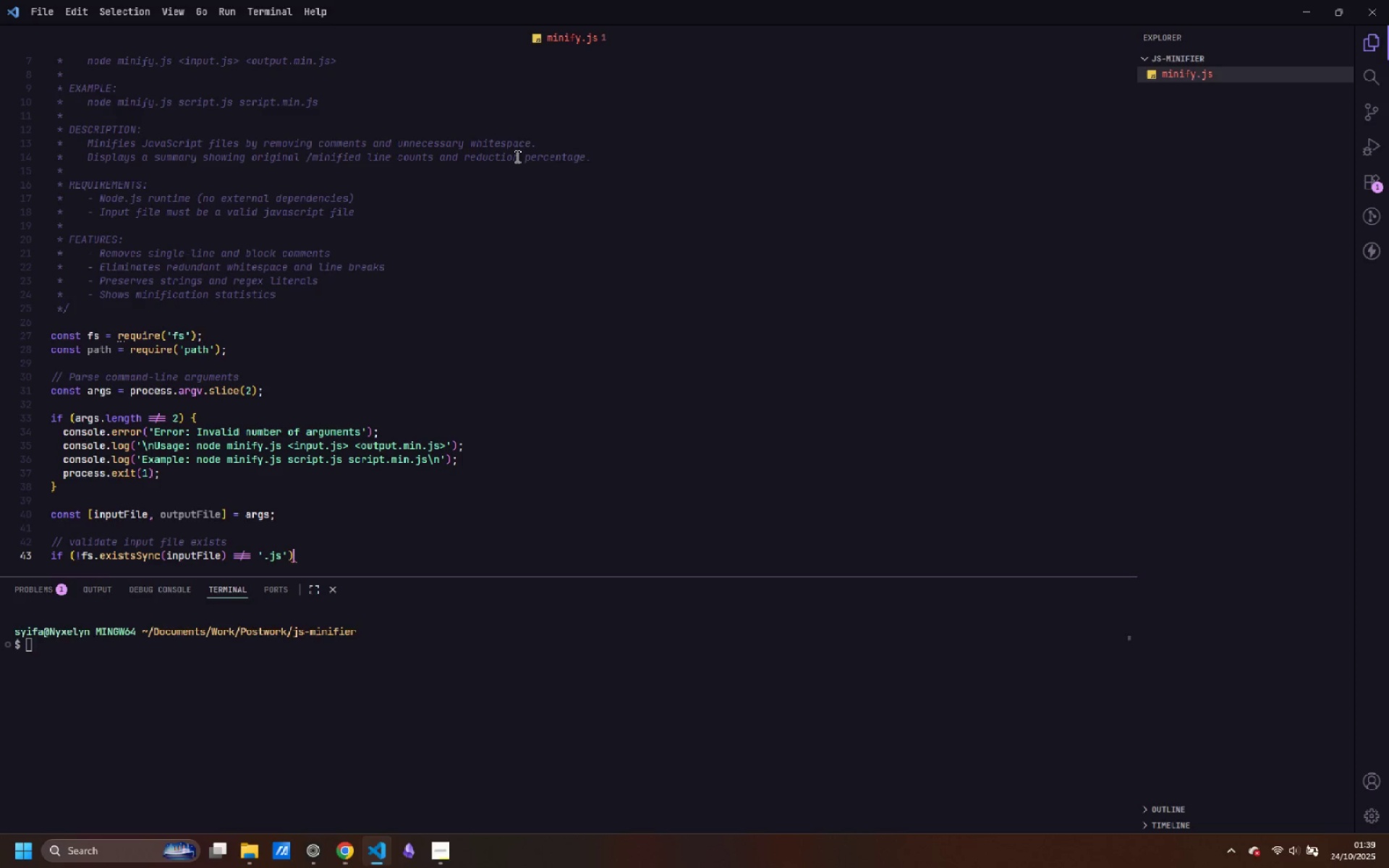 
key(ArrowRight)
 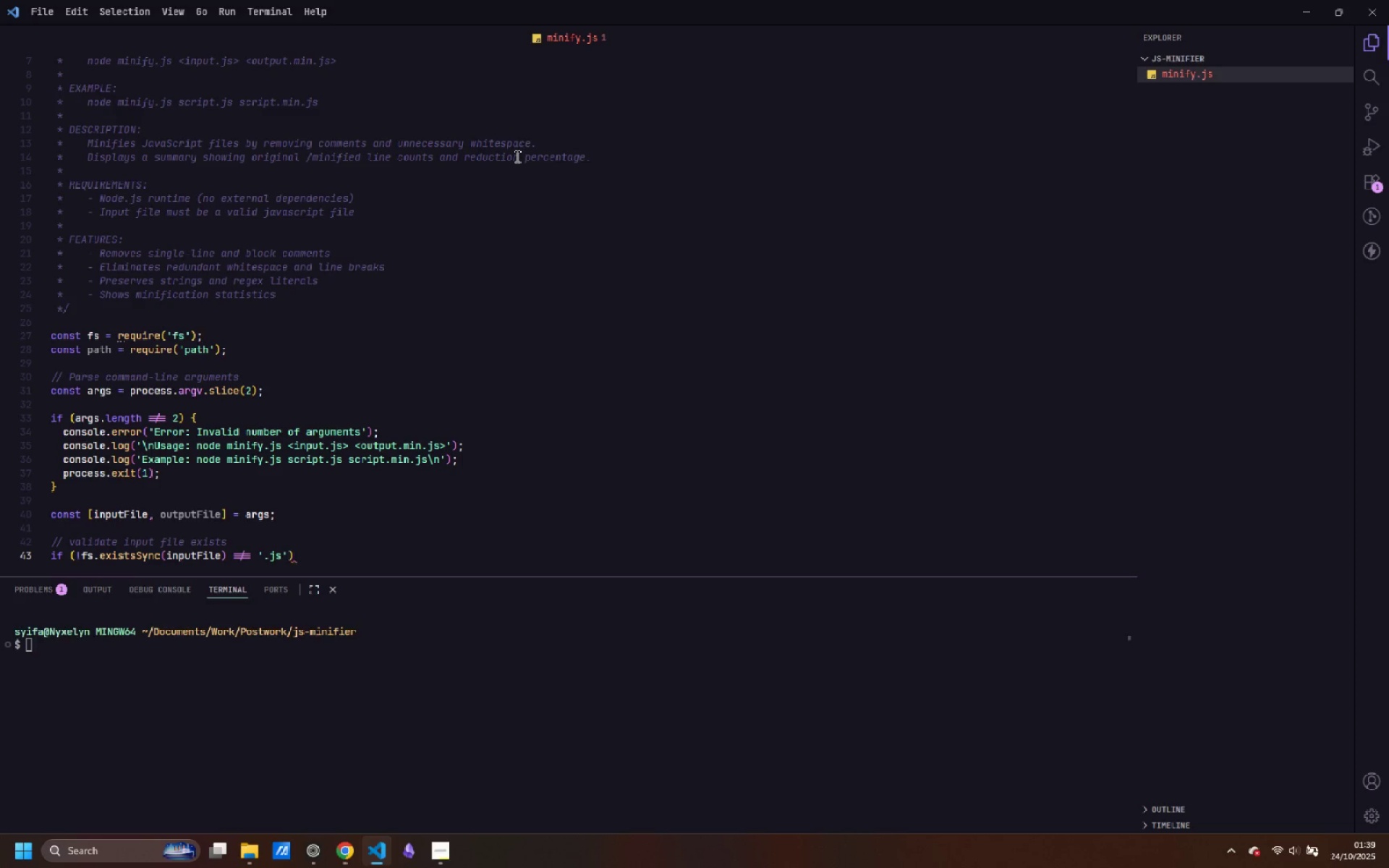 
key(Space)
 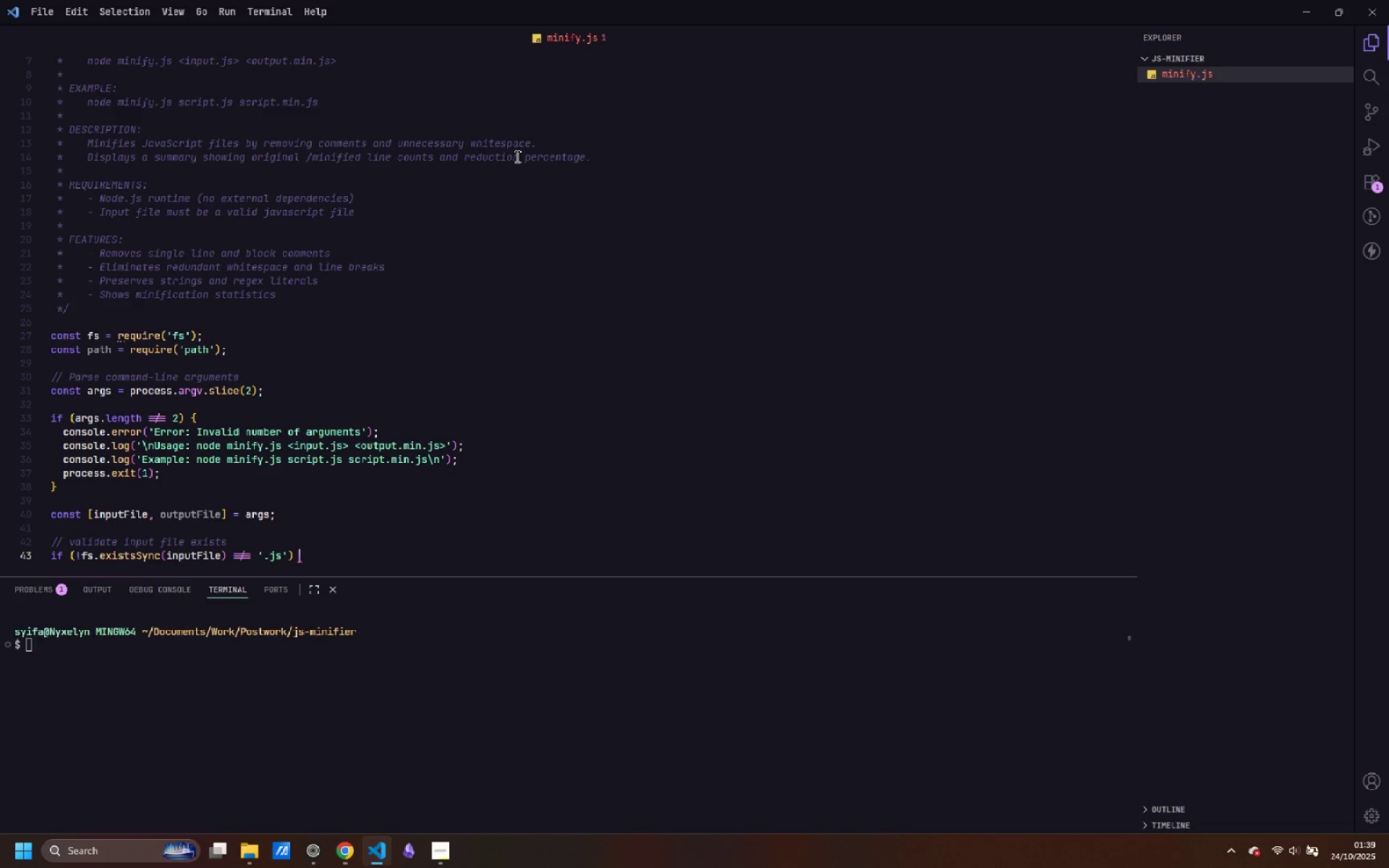 
key(Shift+ShiftLeft)
 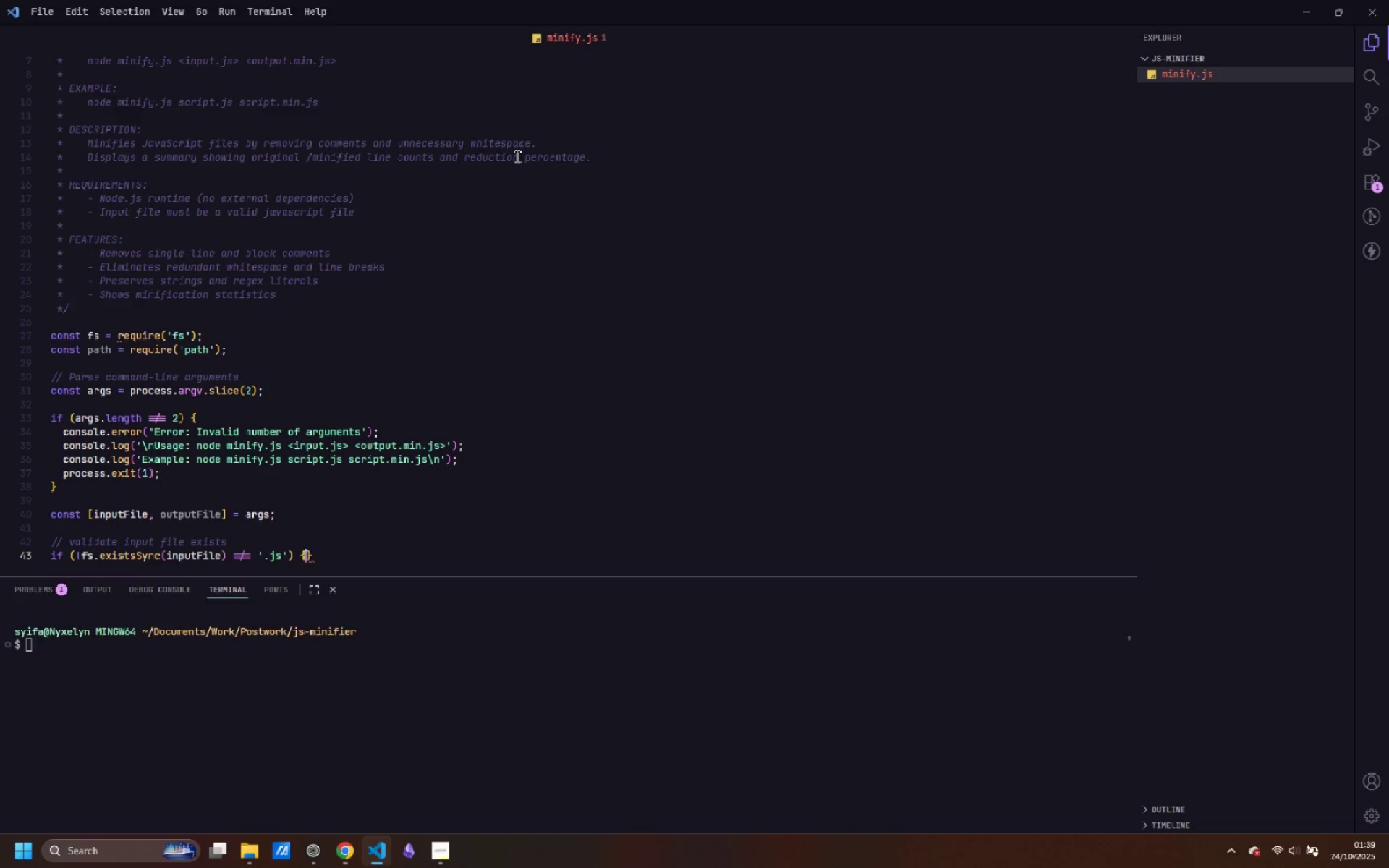 
key(Shift+BracketLeft)
 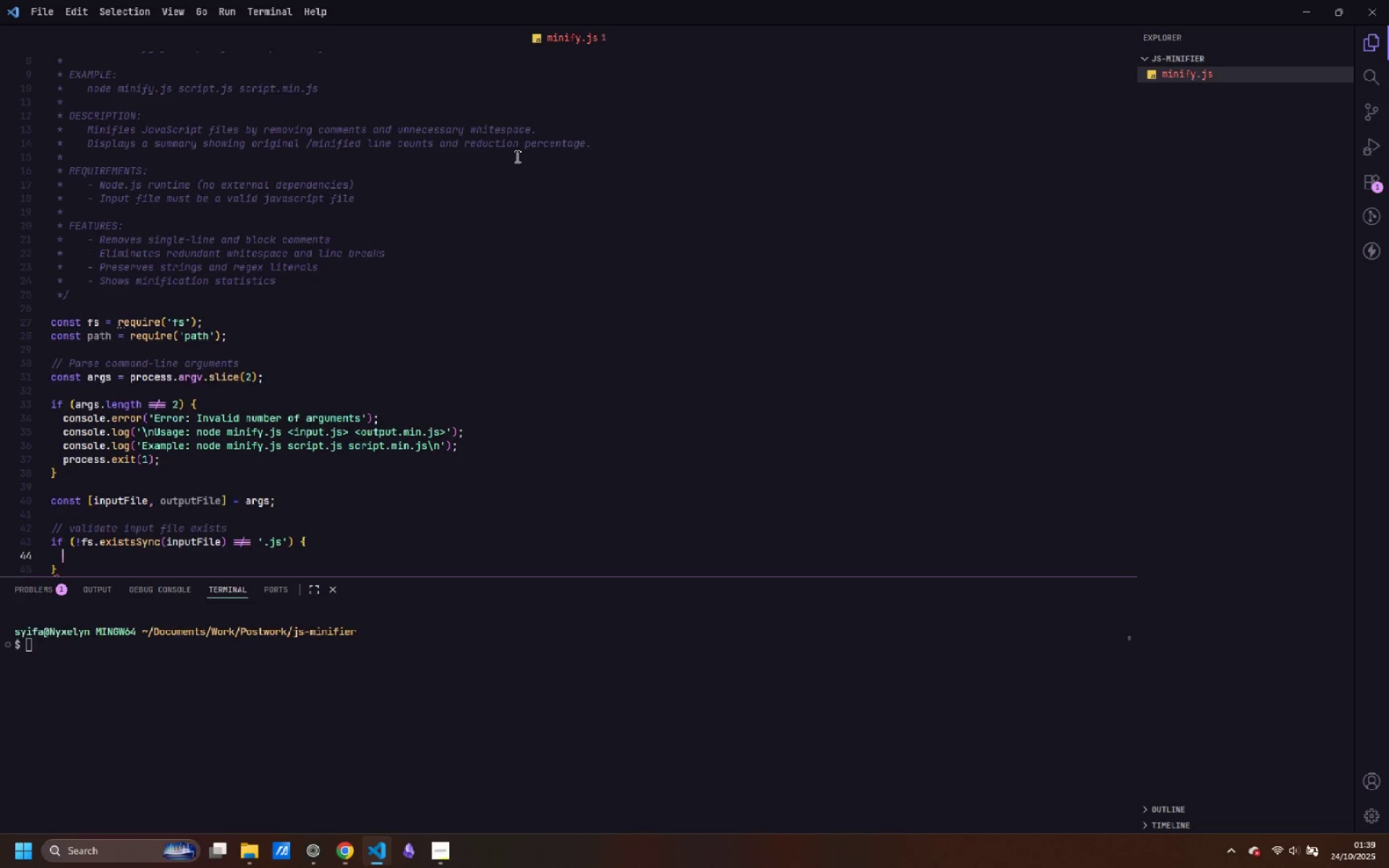 
key(Enter)
 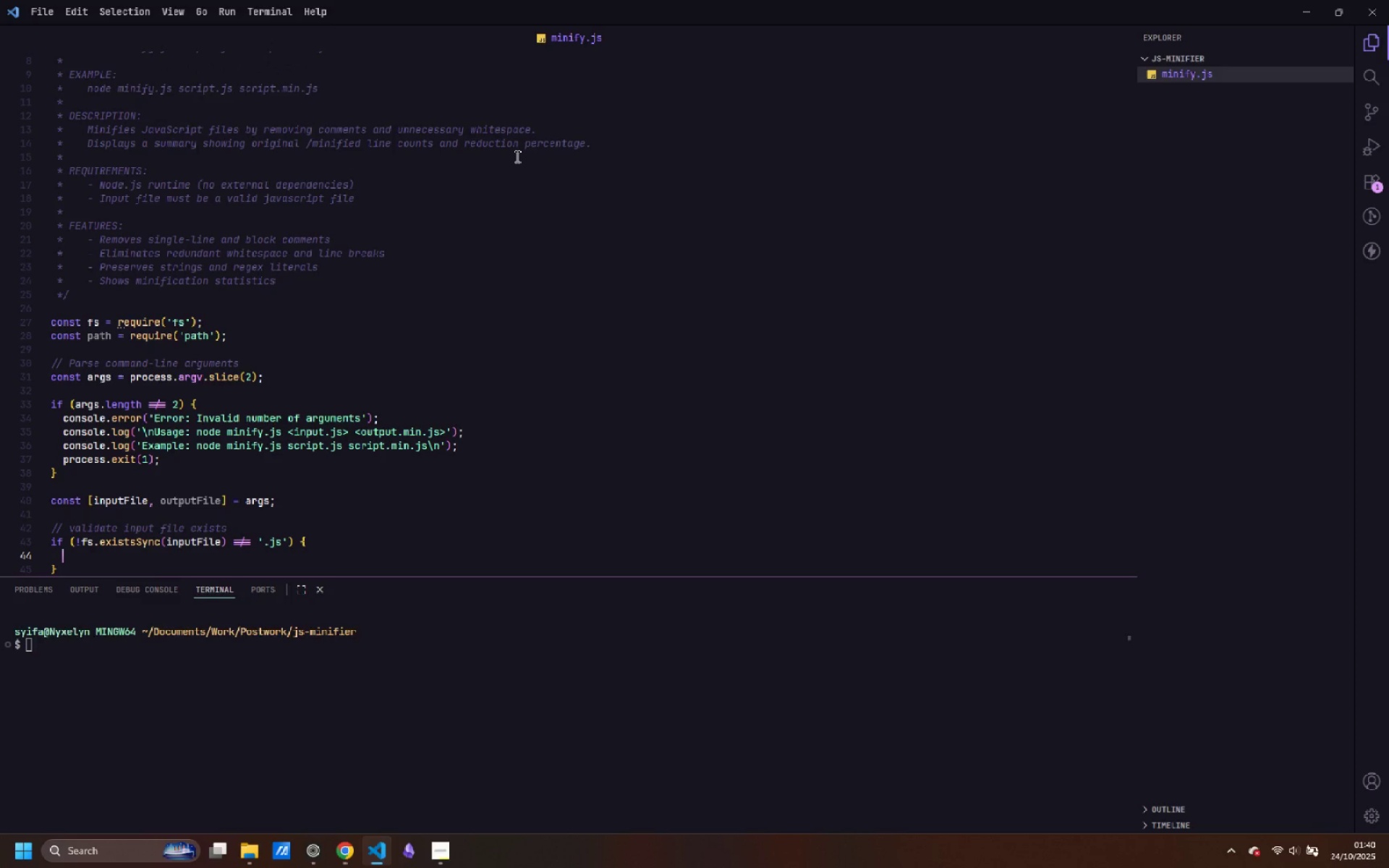 
key(Control+Z)
 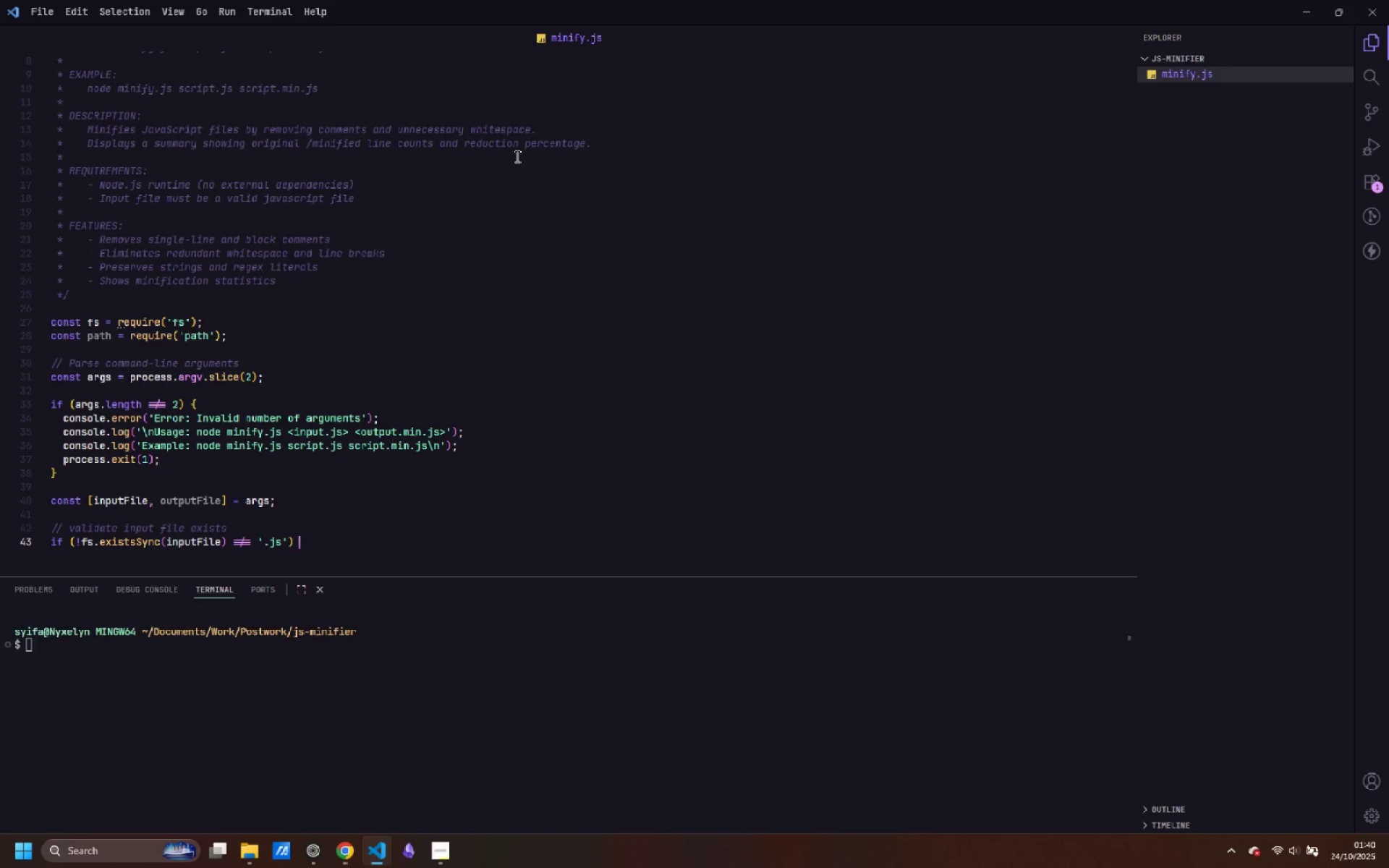 
key(Control+Z)
 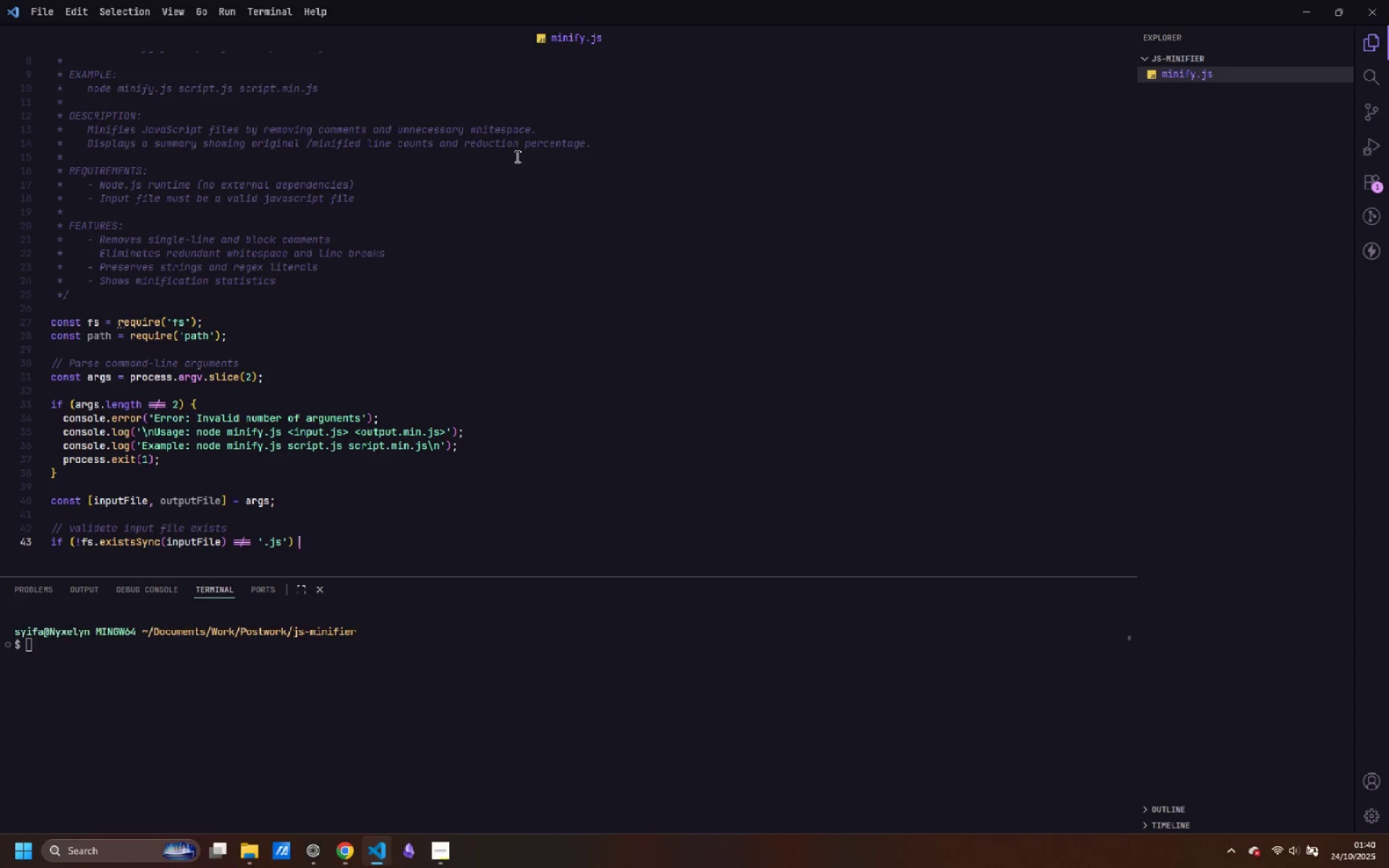 
key(Control+Z)
 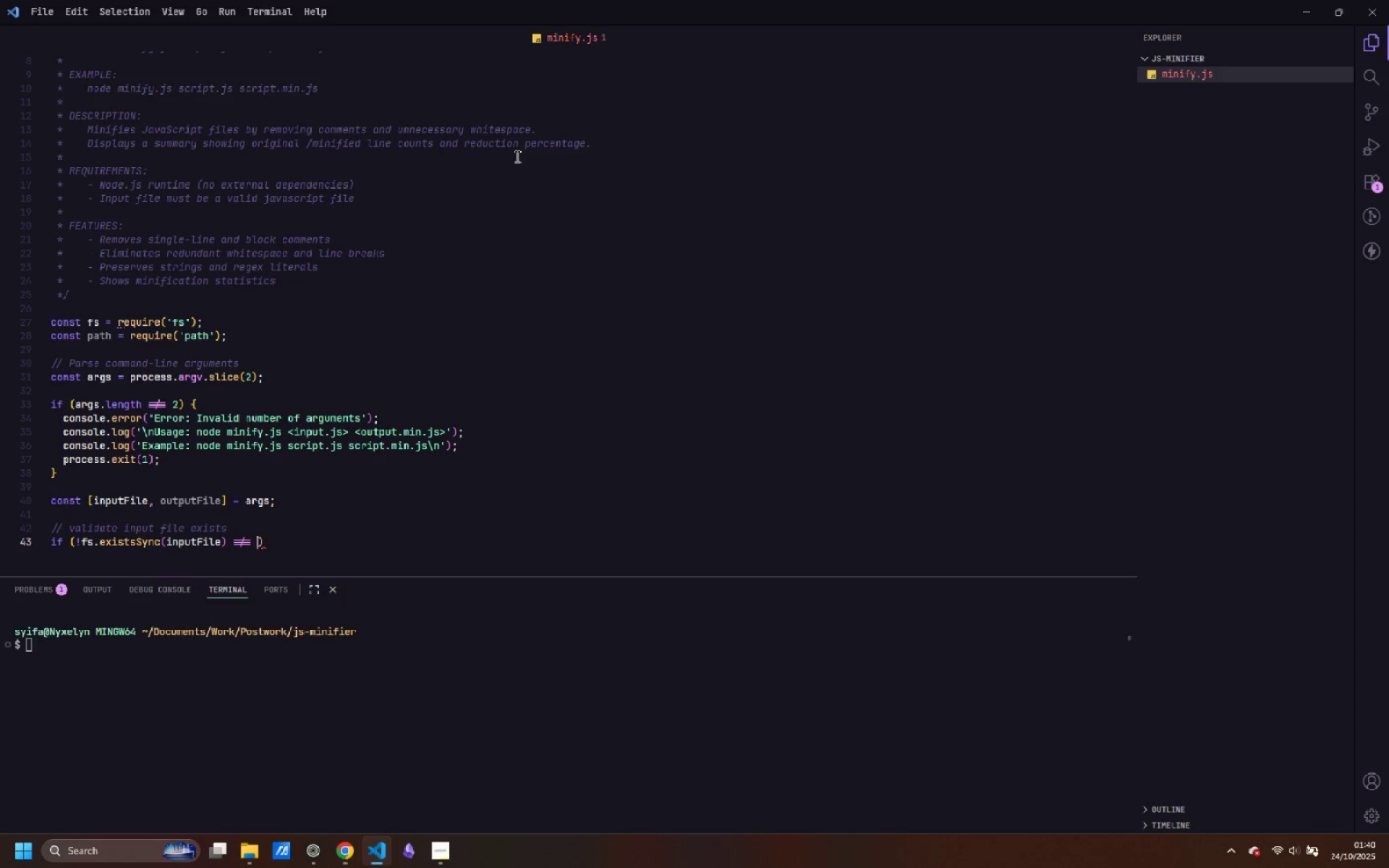 
key(Control+Z)
 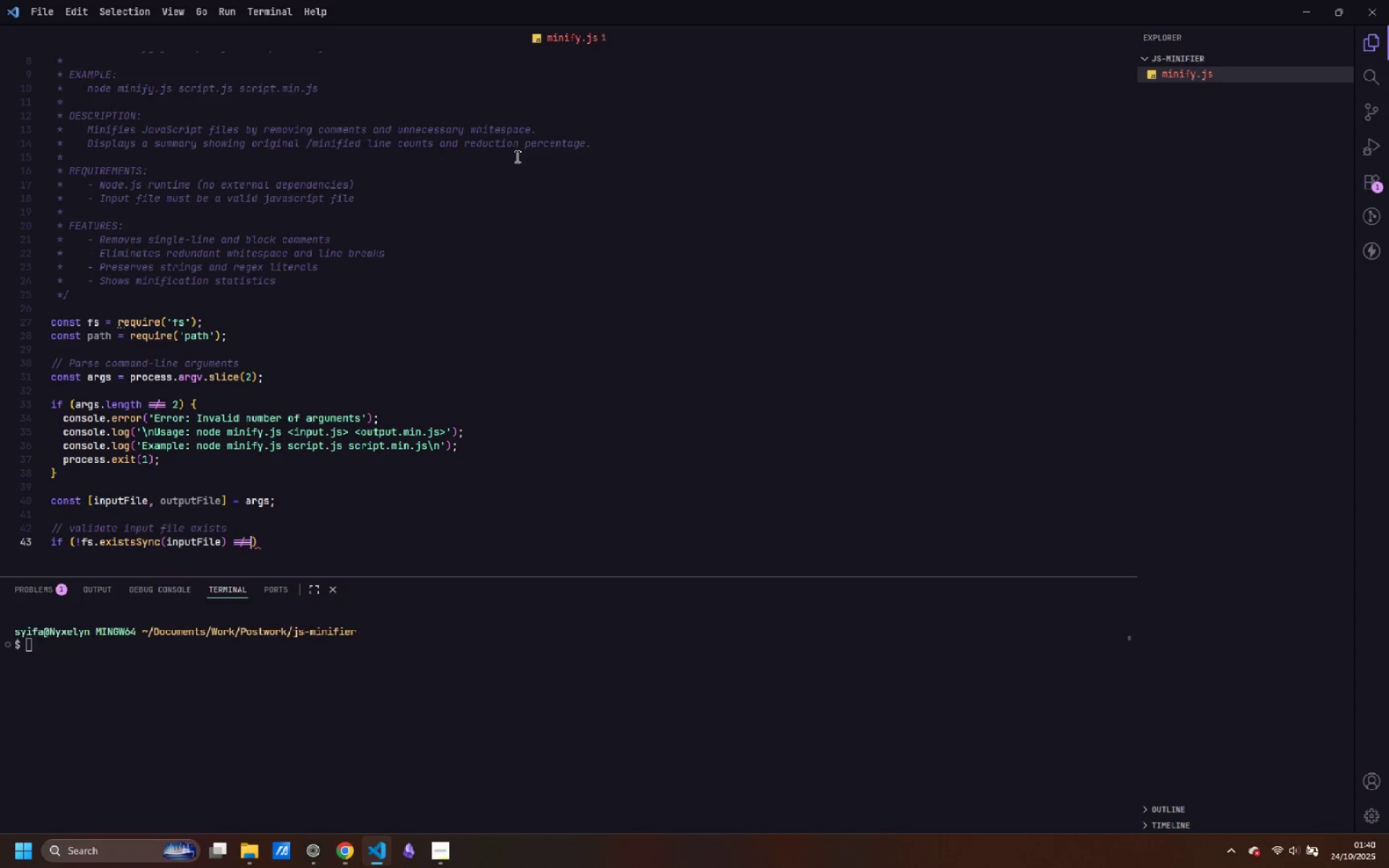 
key(Control+Z)
 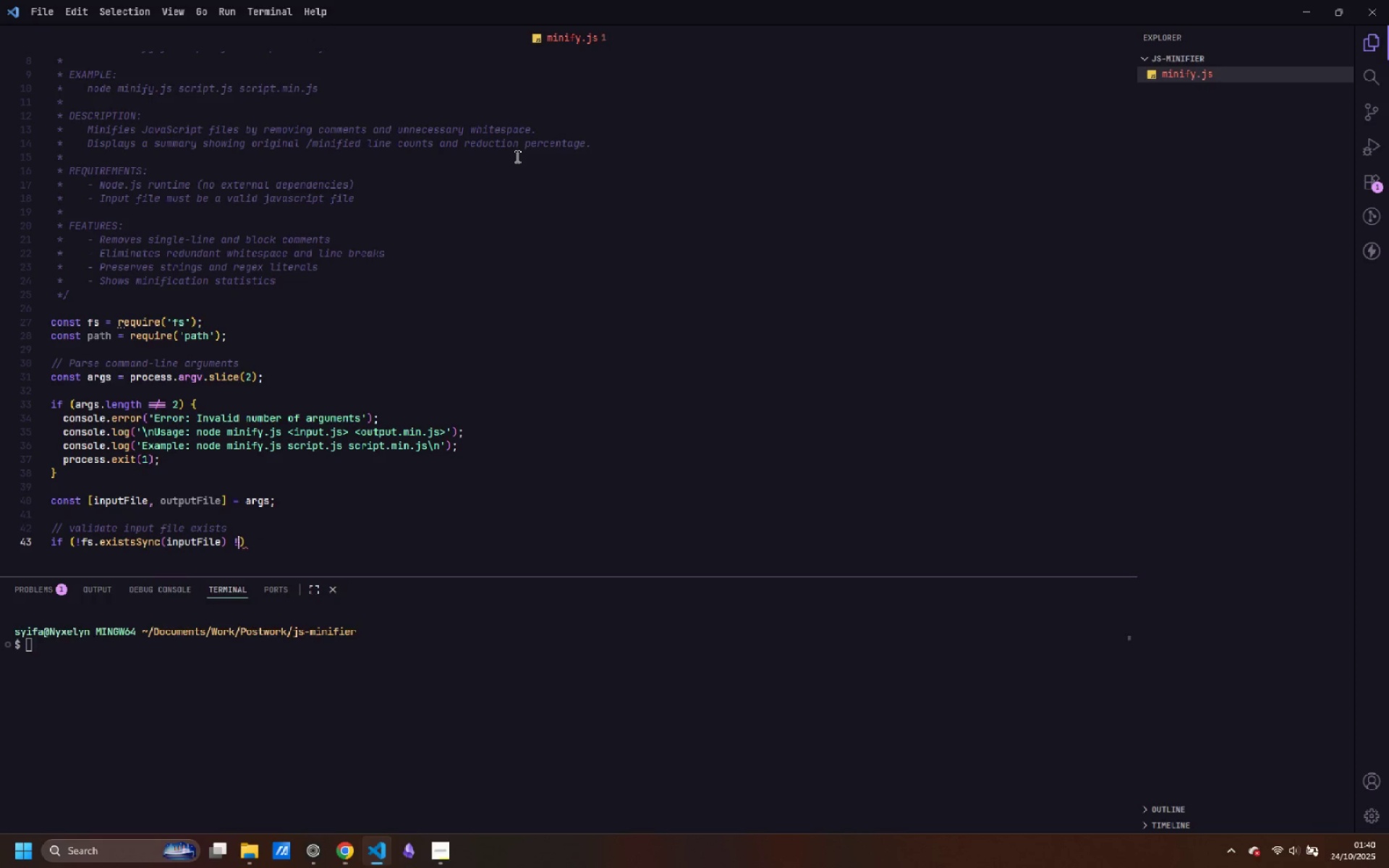 
key(Control+Z)
 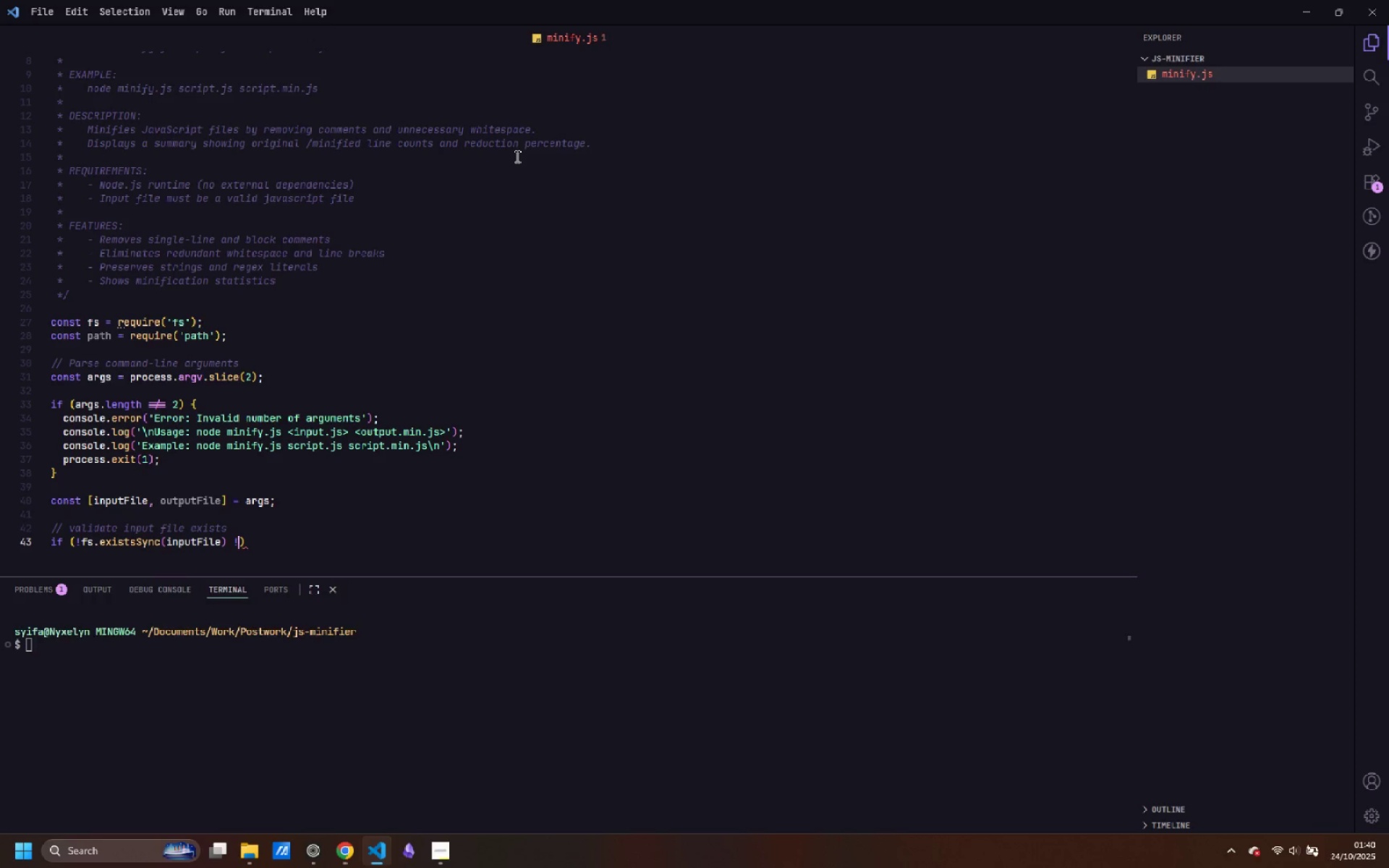 
key(Control+Z)
 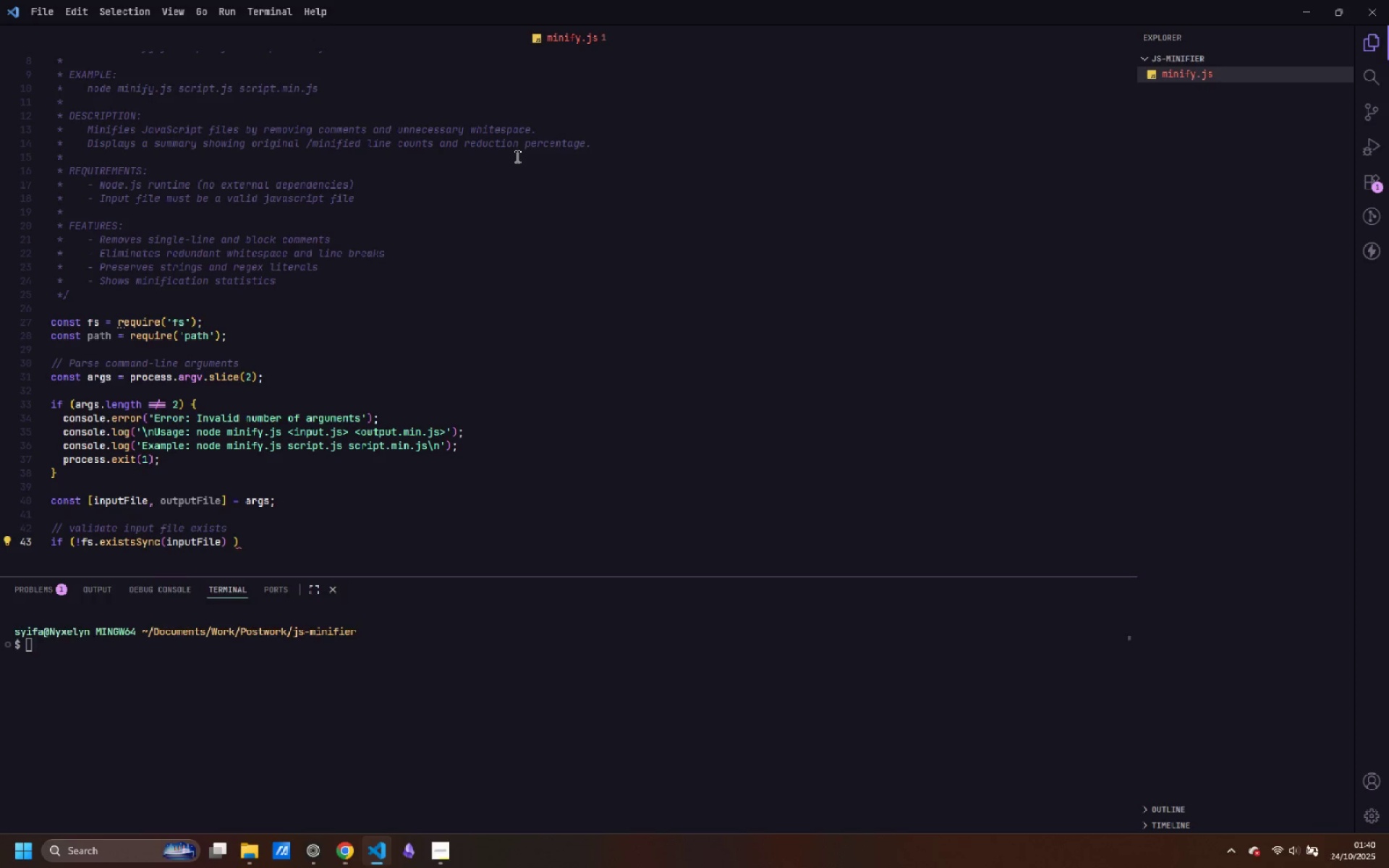 
key(Backspace)
 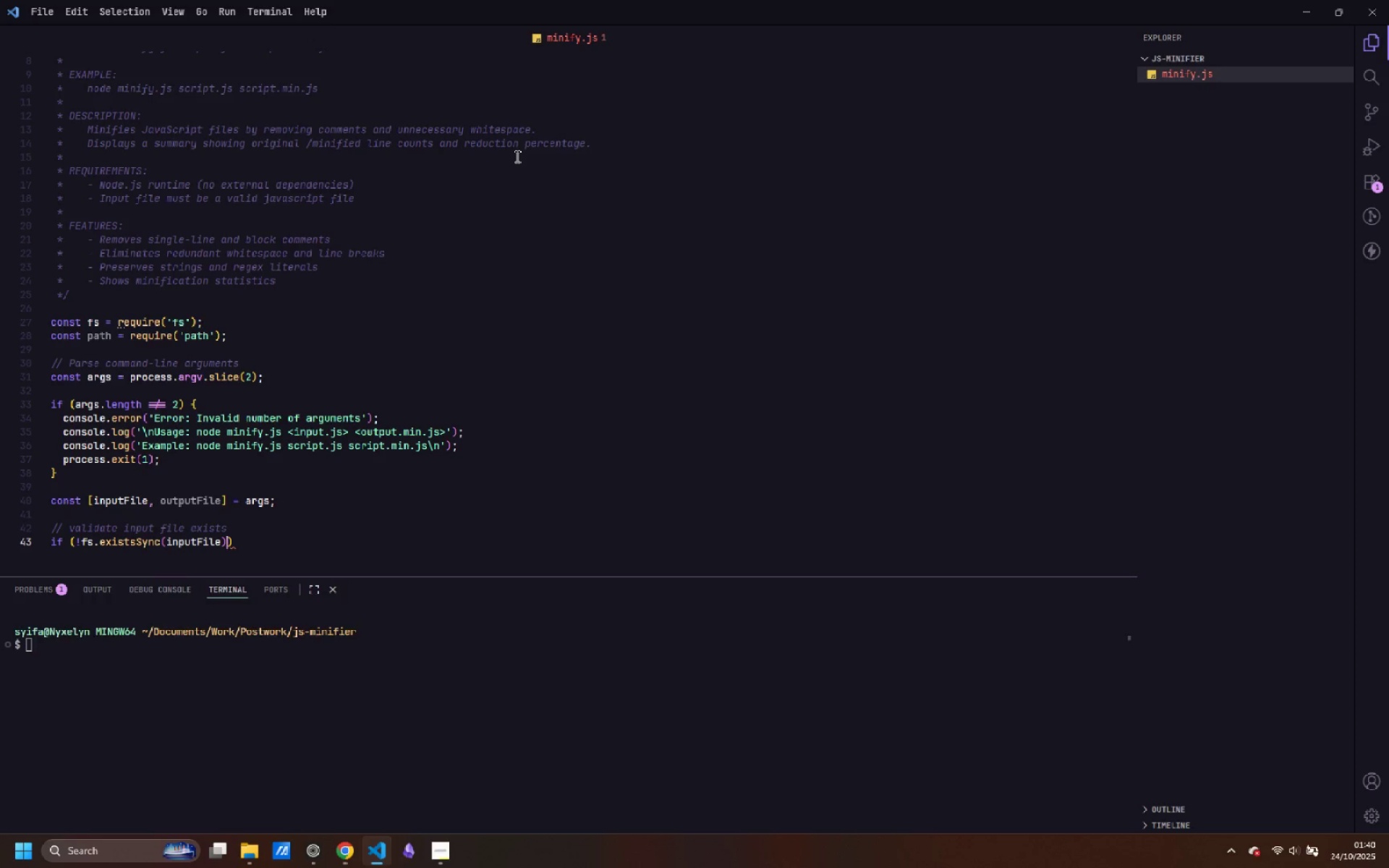 
key(ArrowRight)
 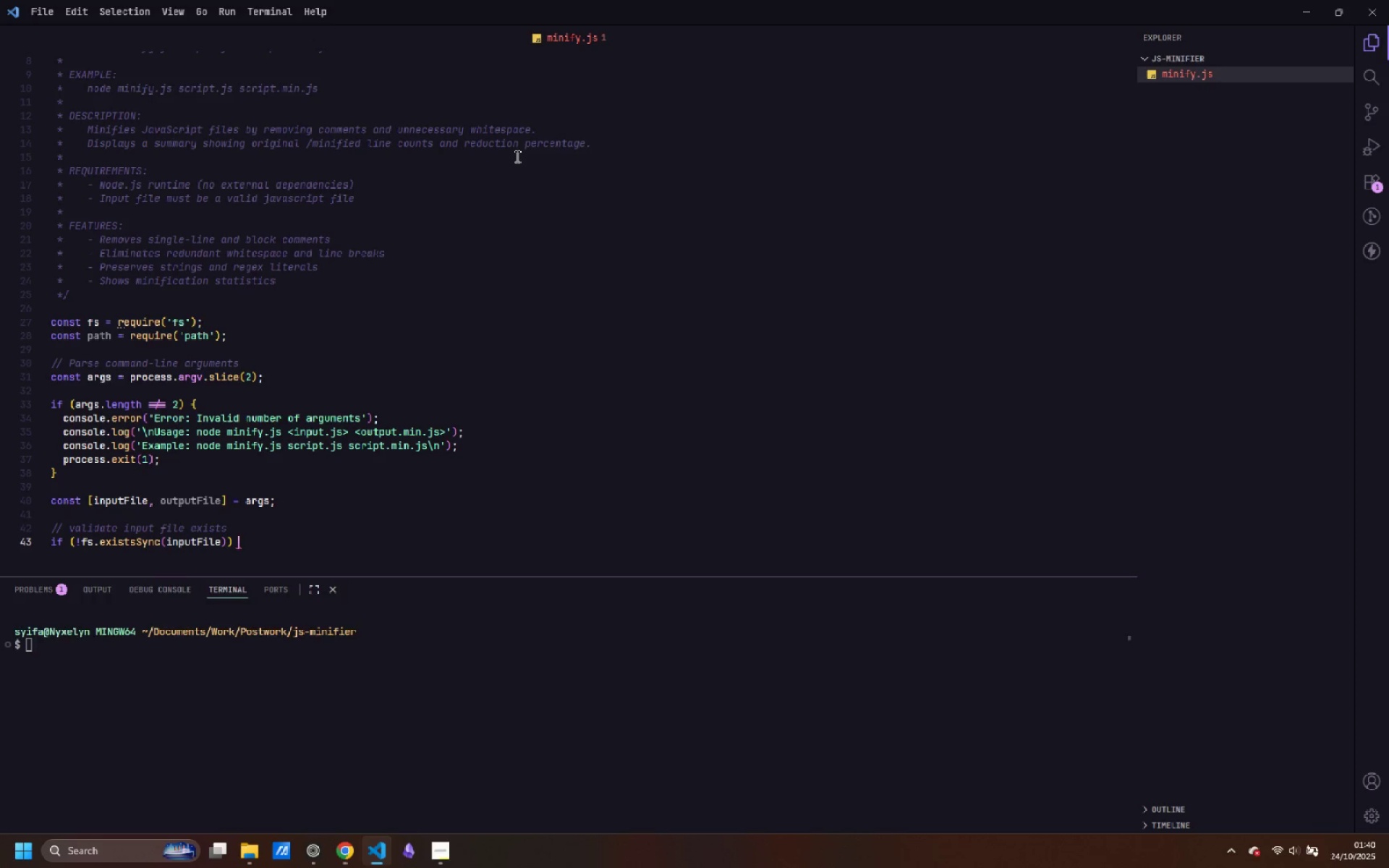 
key(Space)
 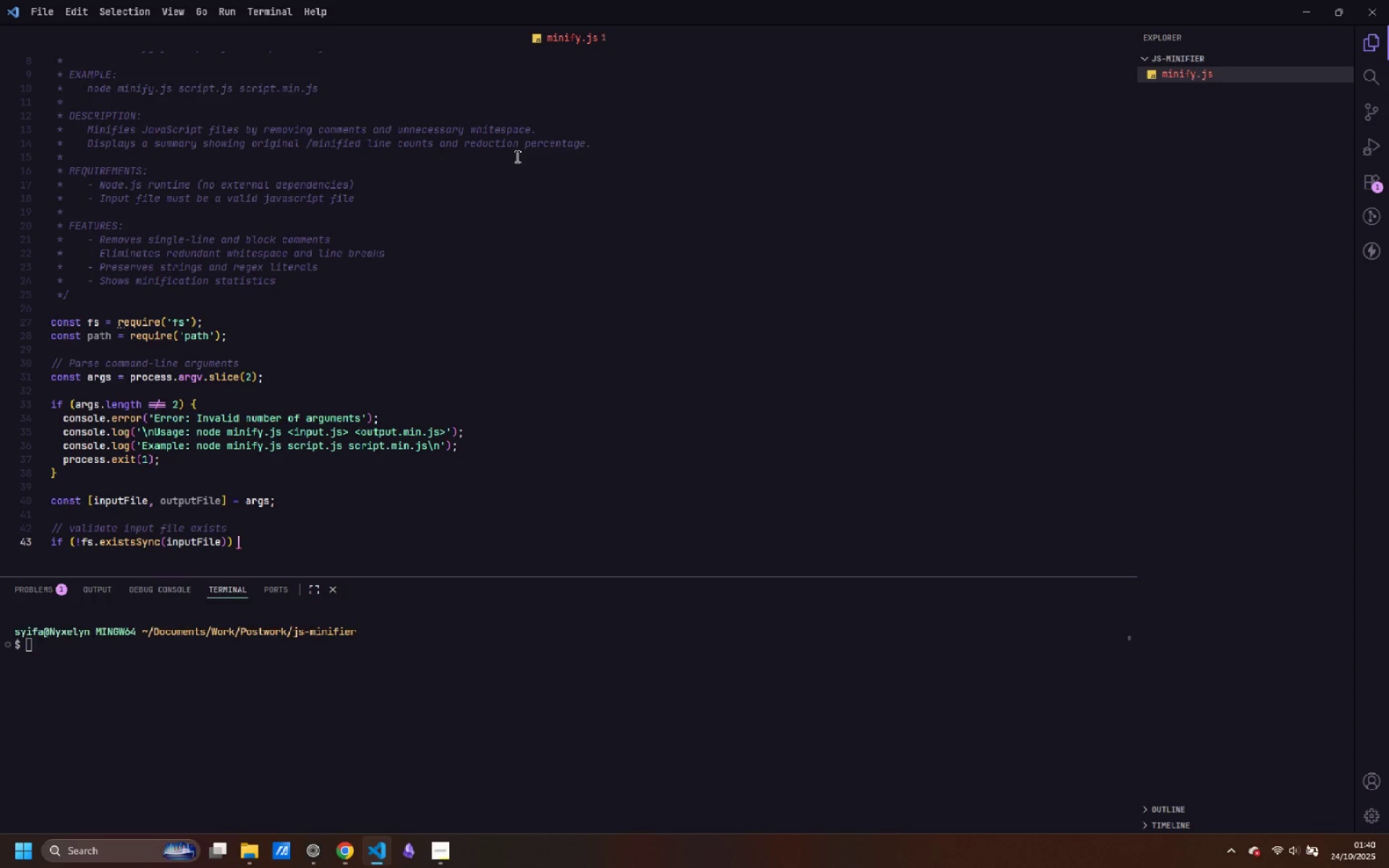 
key(Shift+ShiftLeft)
 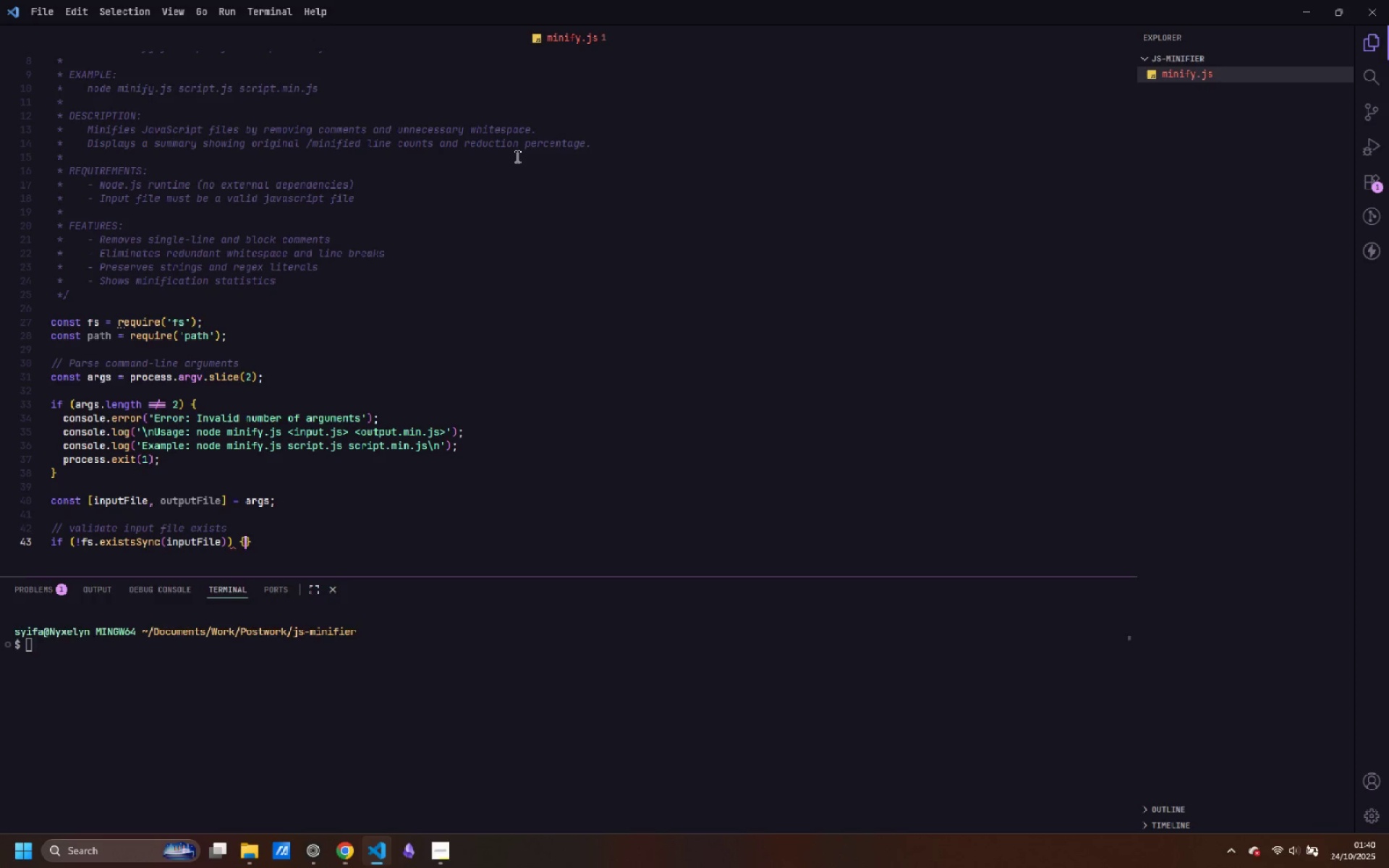 
key(Shift+BracketLeft)
 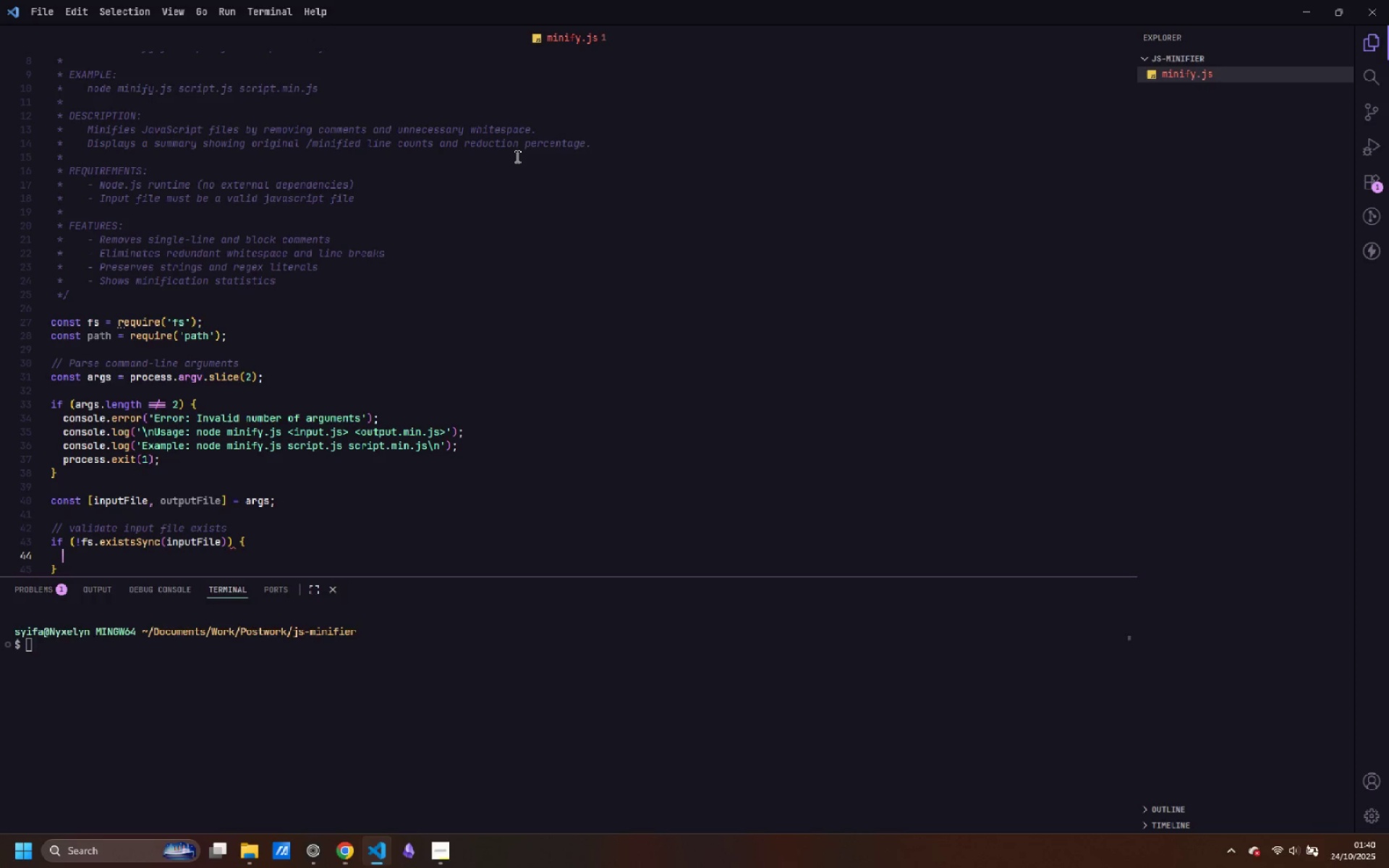 
key(Enter)
 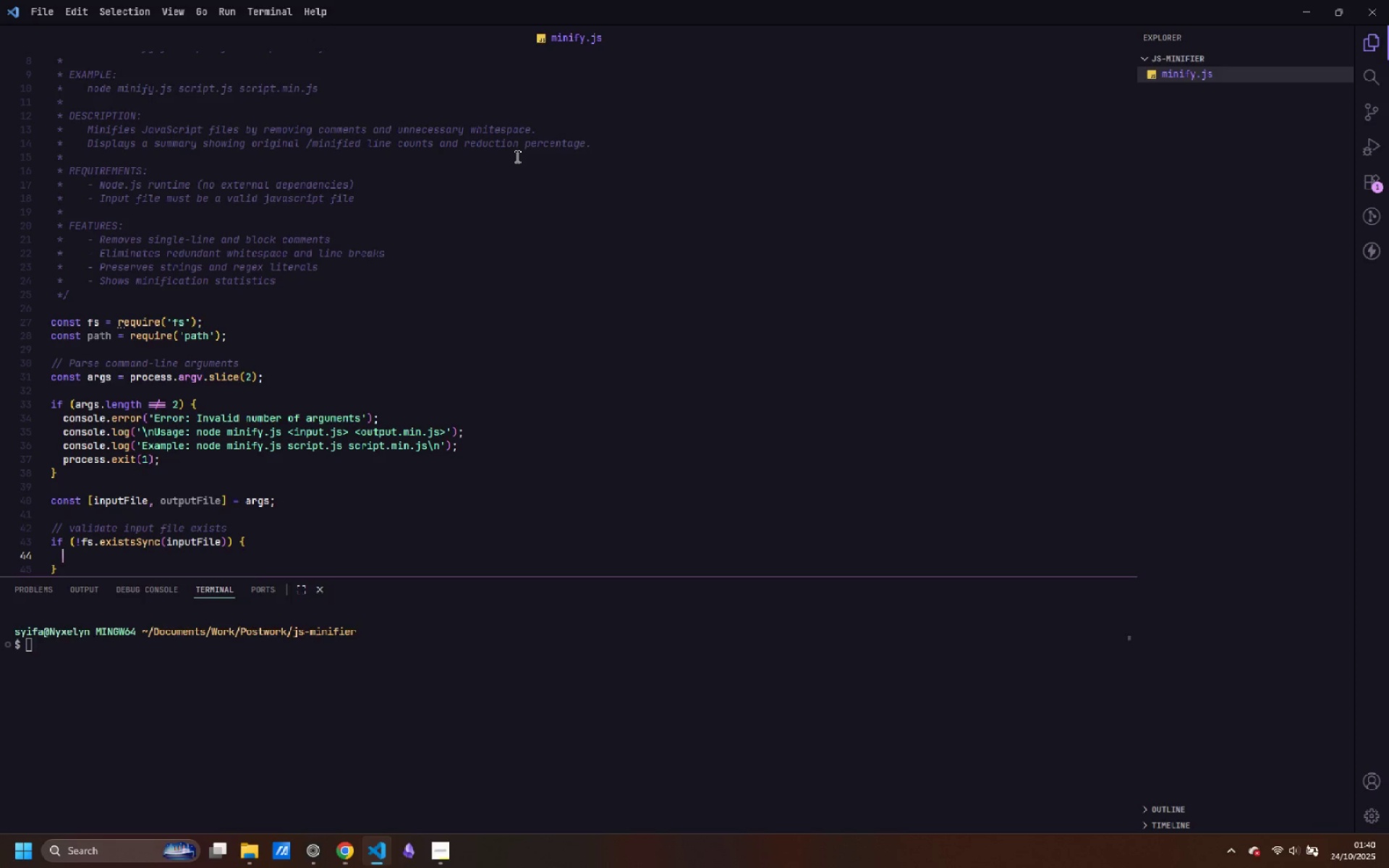 
type(console.error(')
 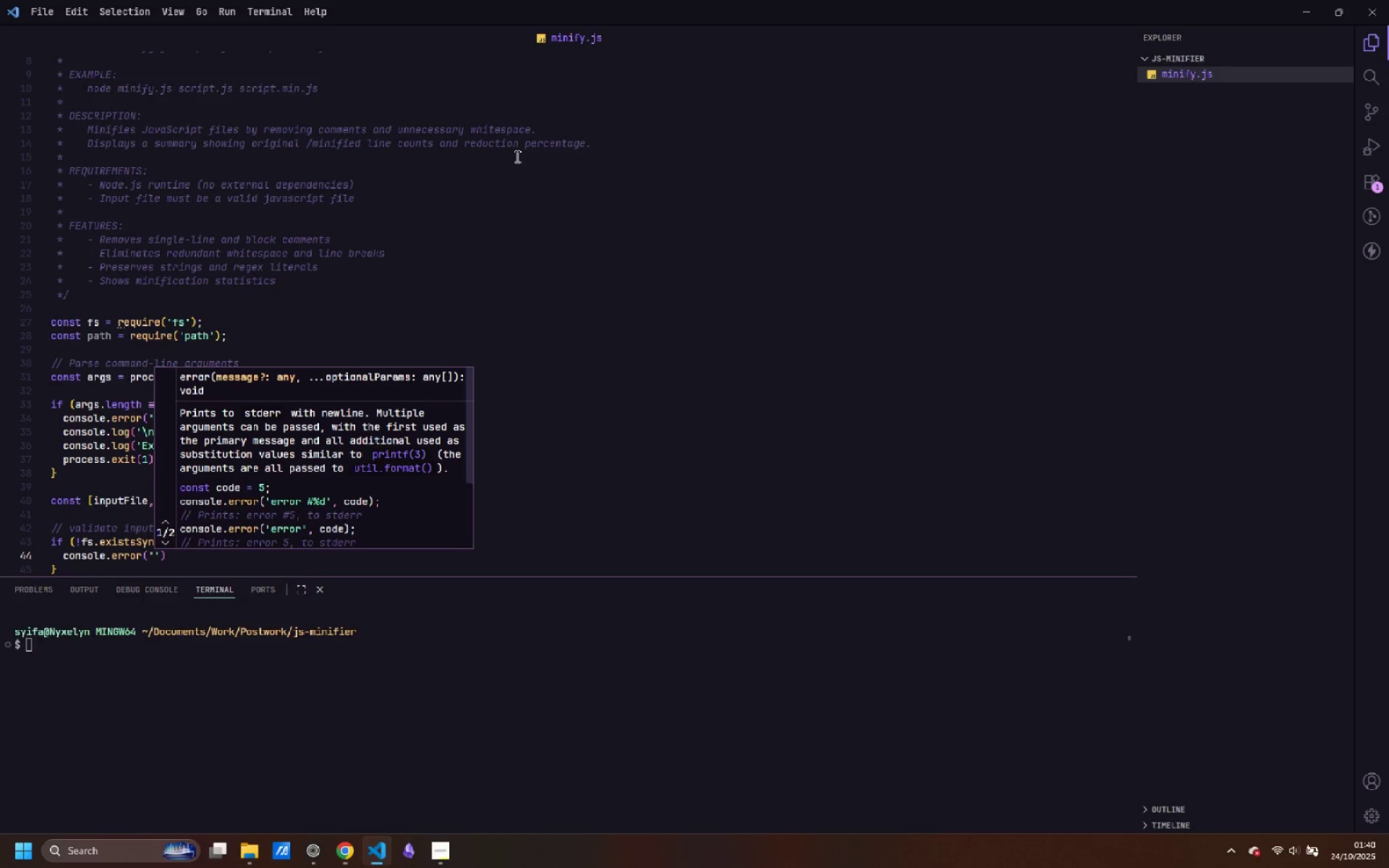 
wait(5.91)
 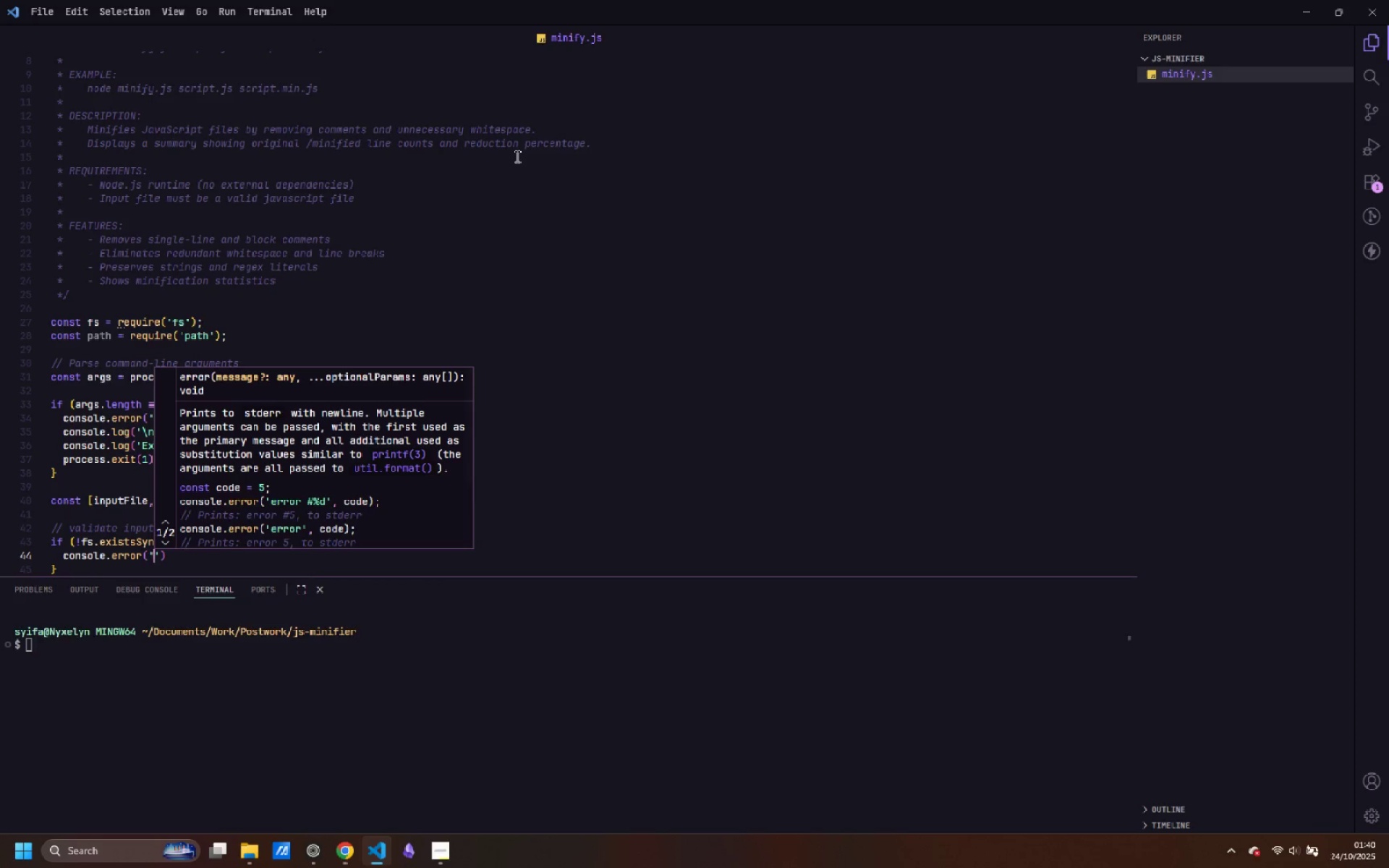 
key(Backspace)
type(`Error: Input file '')
 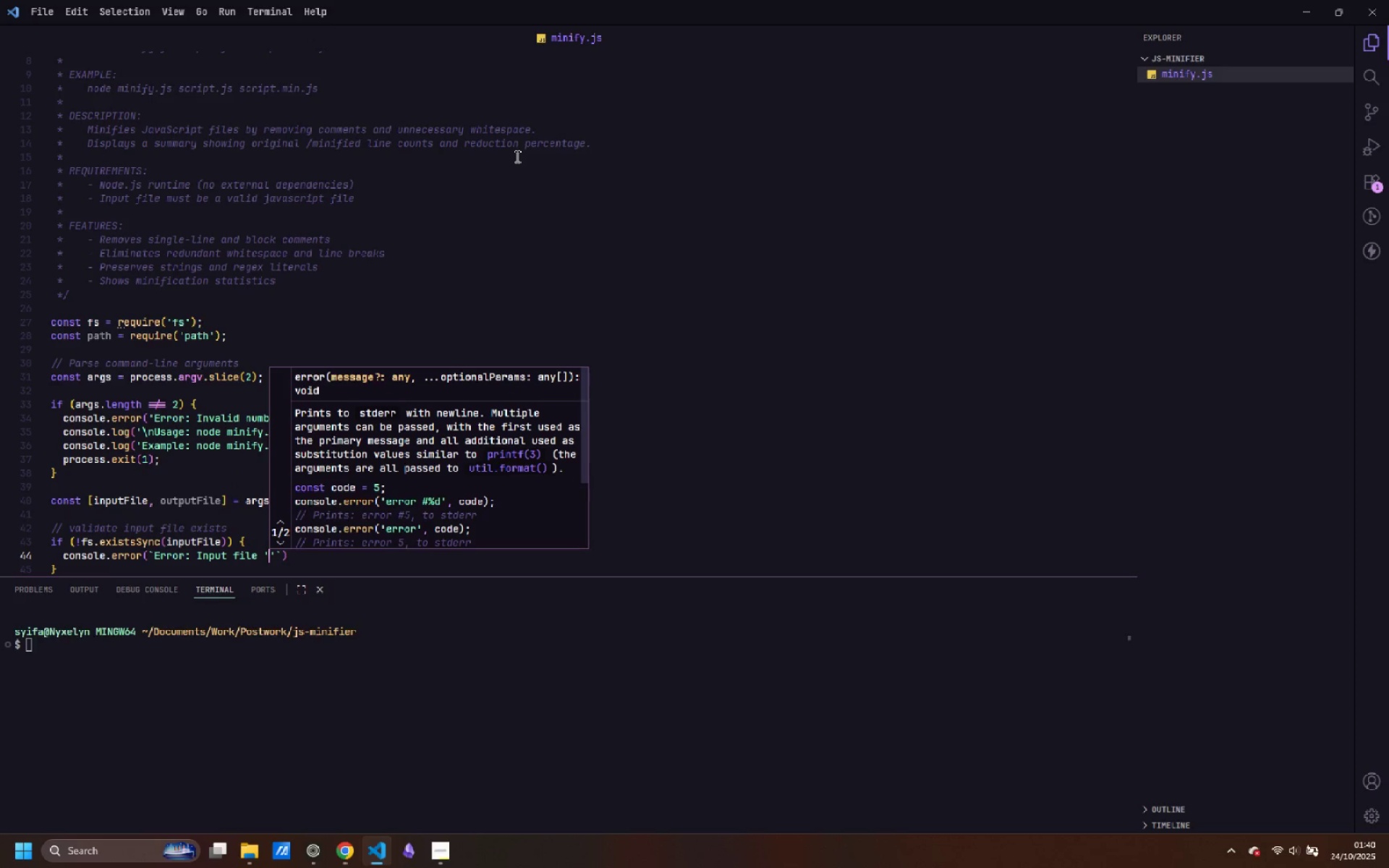 
 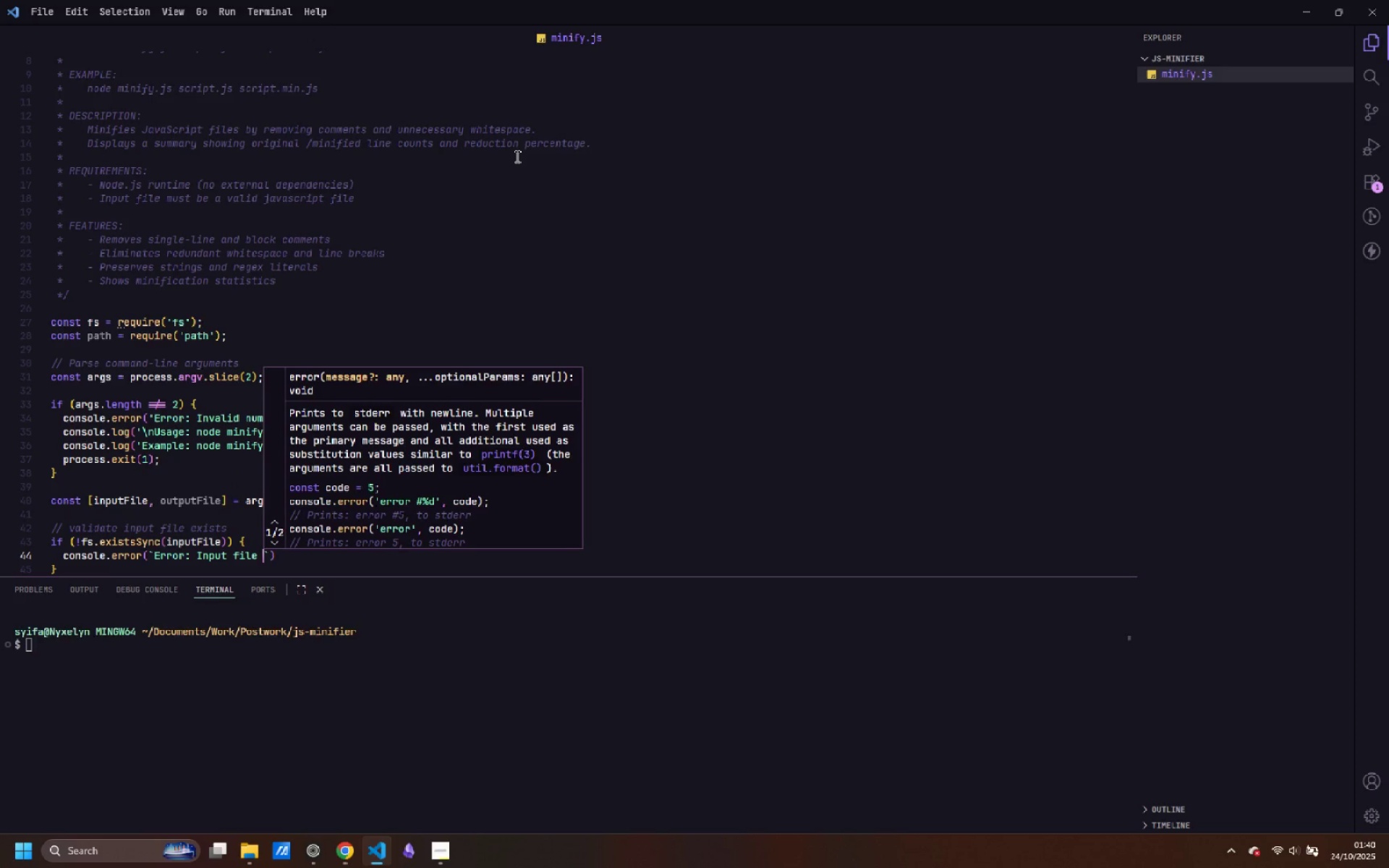 
key(ArrowLeft)
 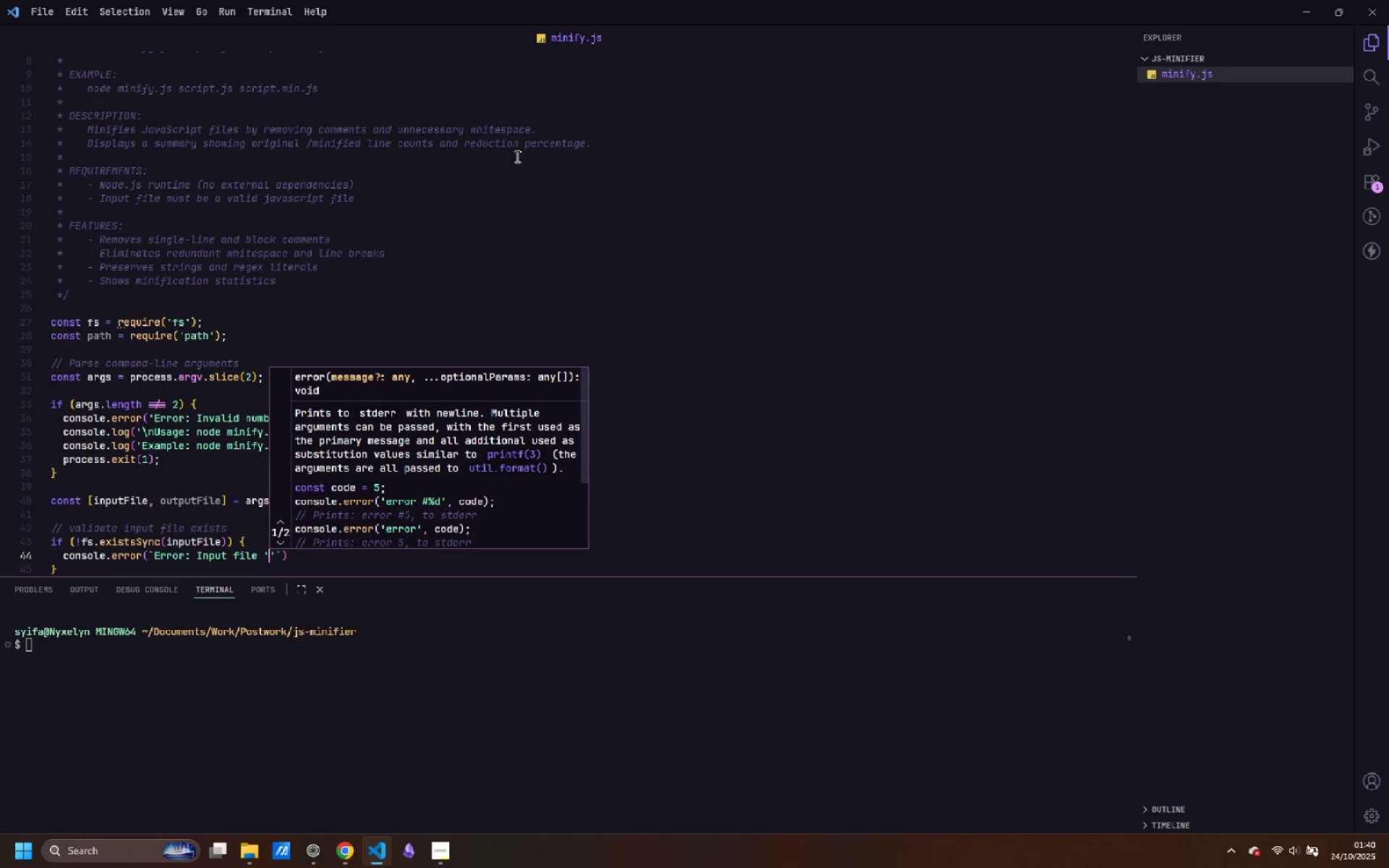 
key(Shift+4)
 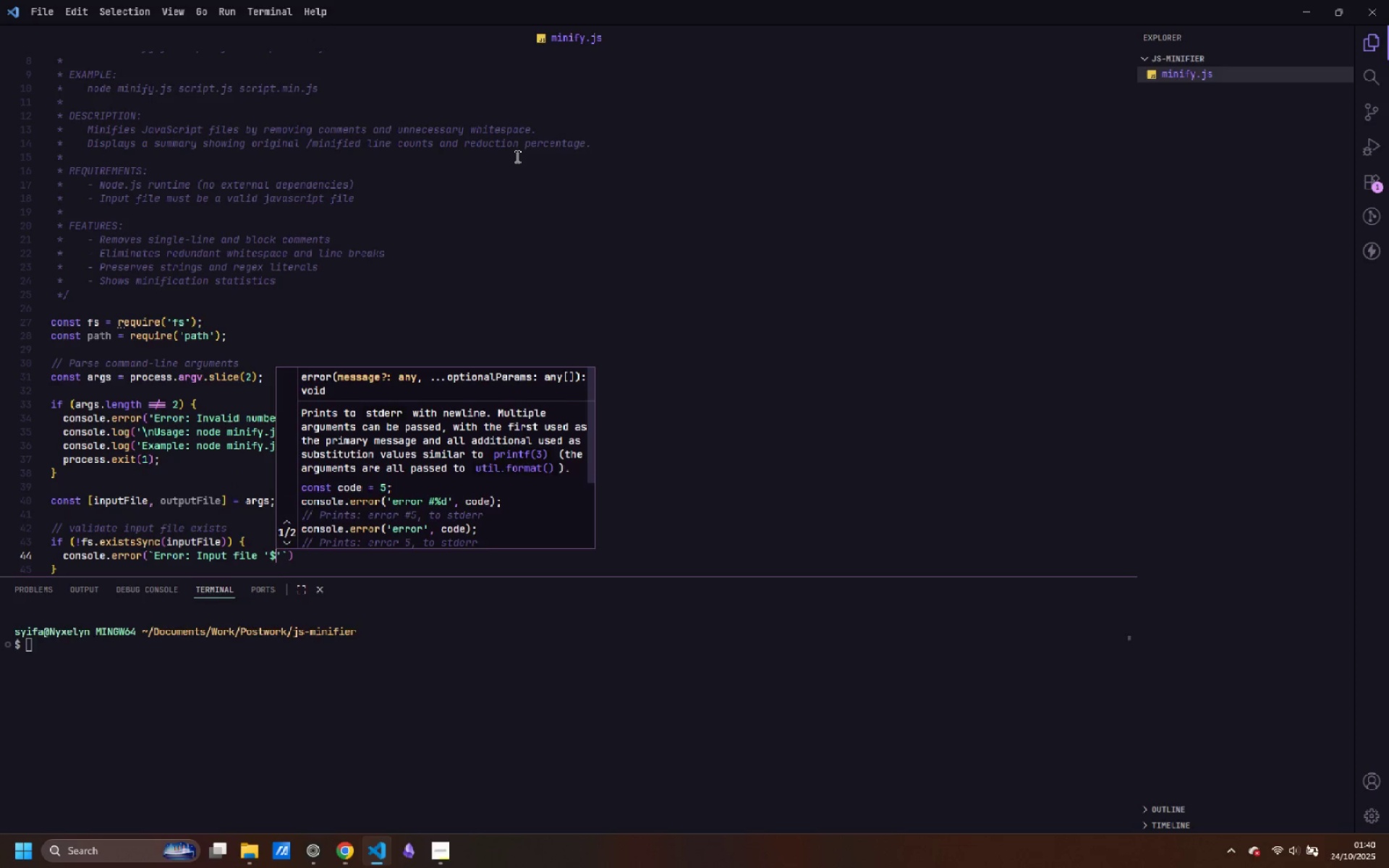 
key(Shift+BracketLeft)
 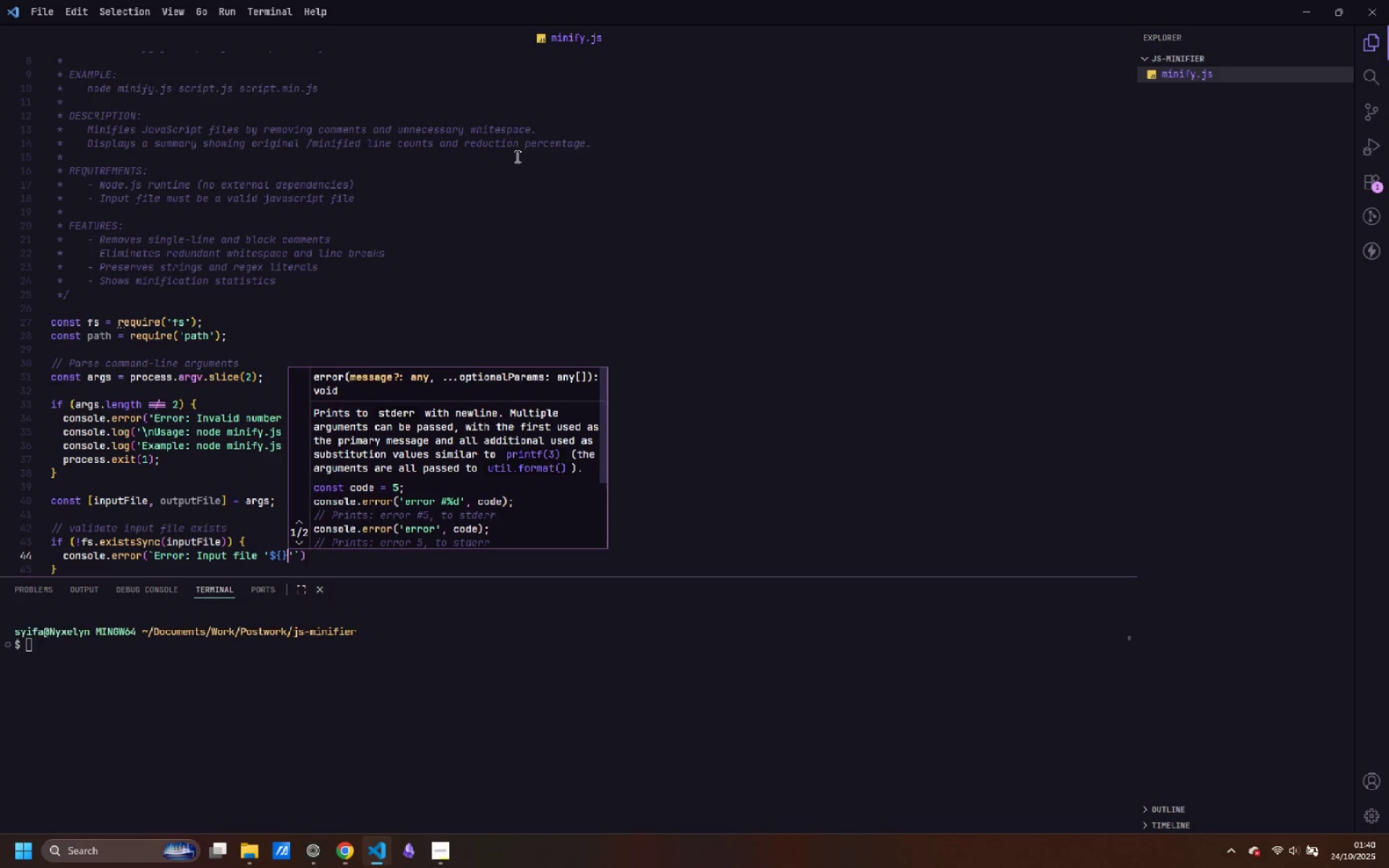 
key(Shift+BracketRight)
 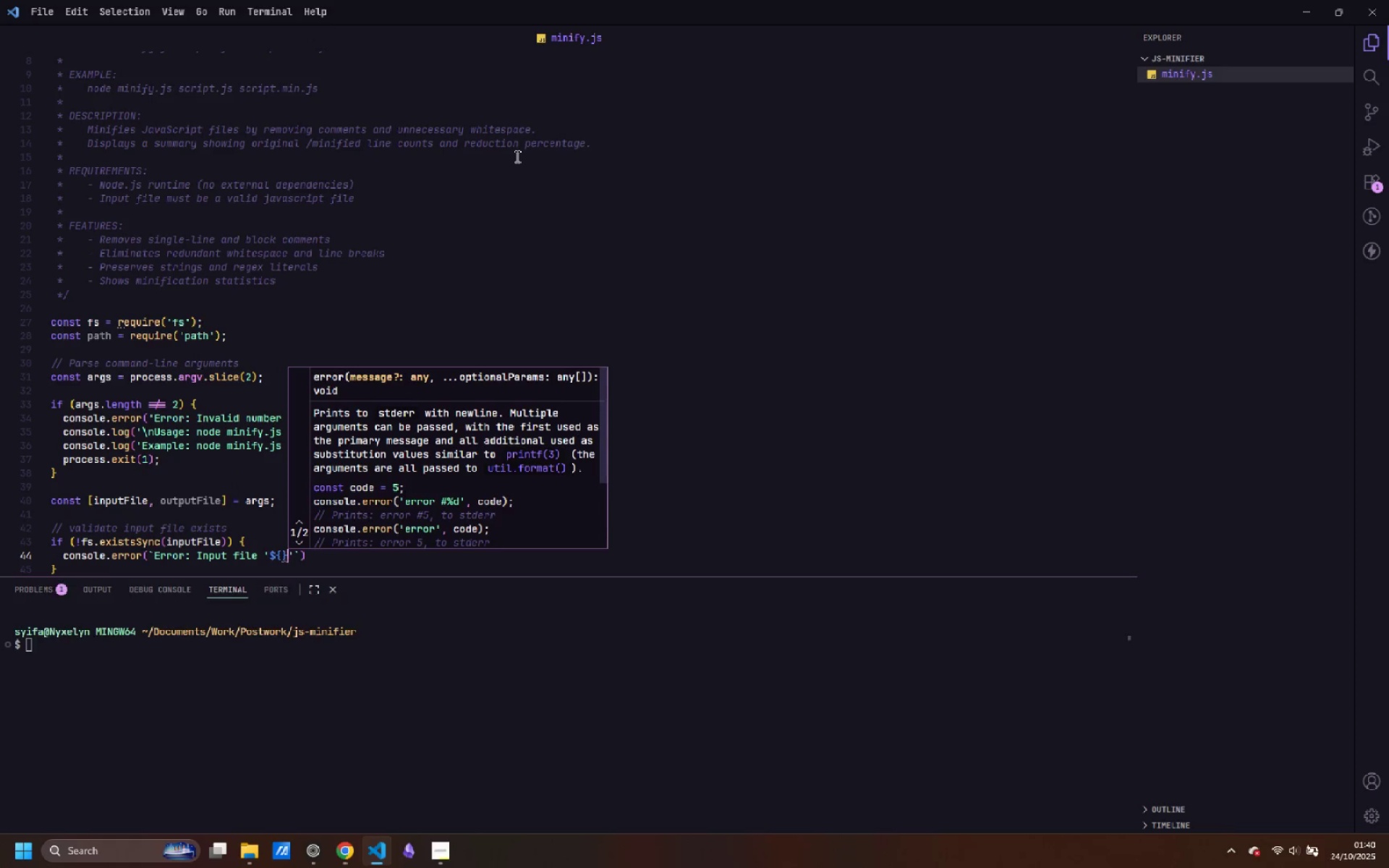 
key(ArrowLeft)
 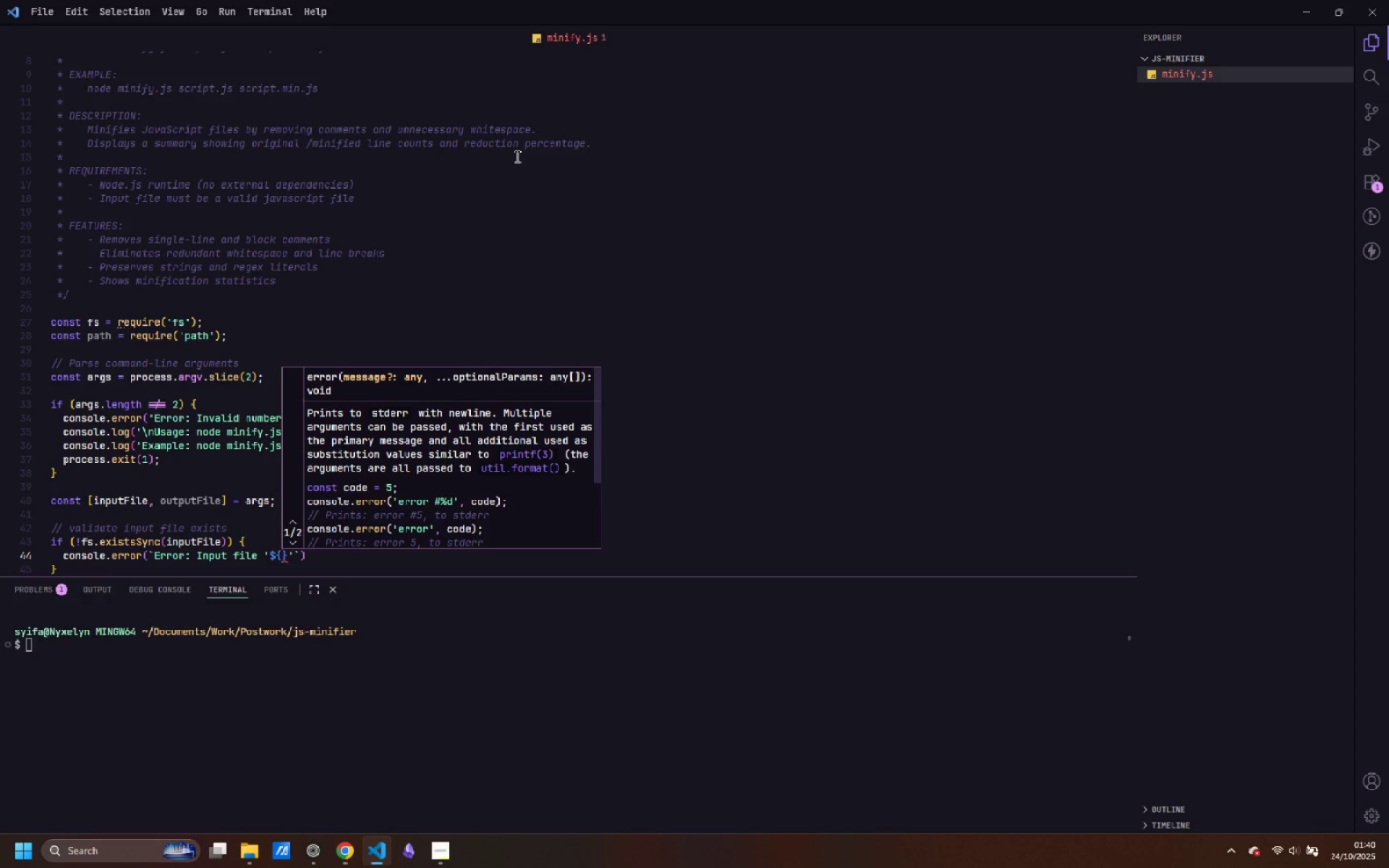 
type(inputFile)
 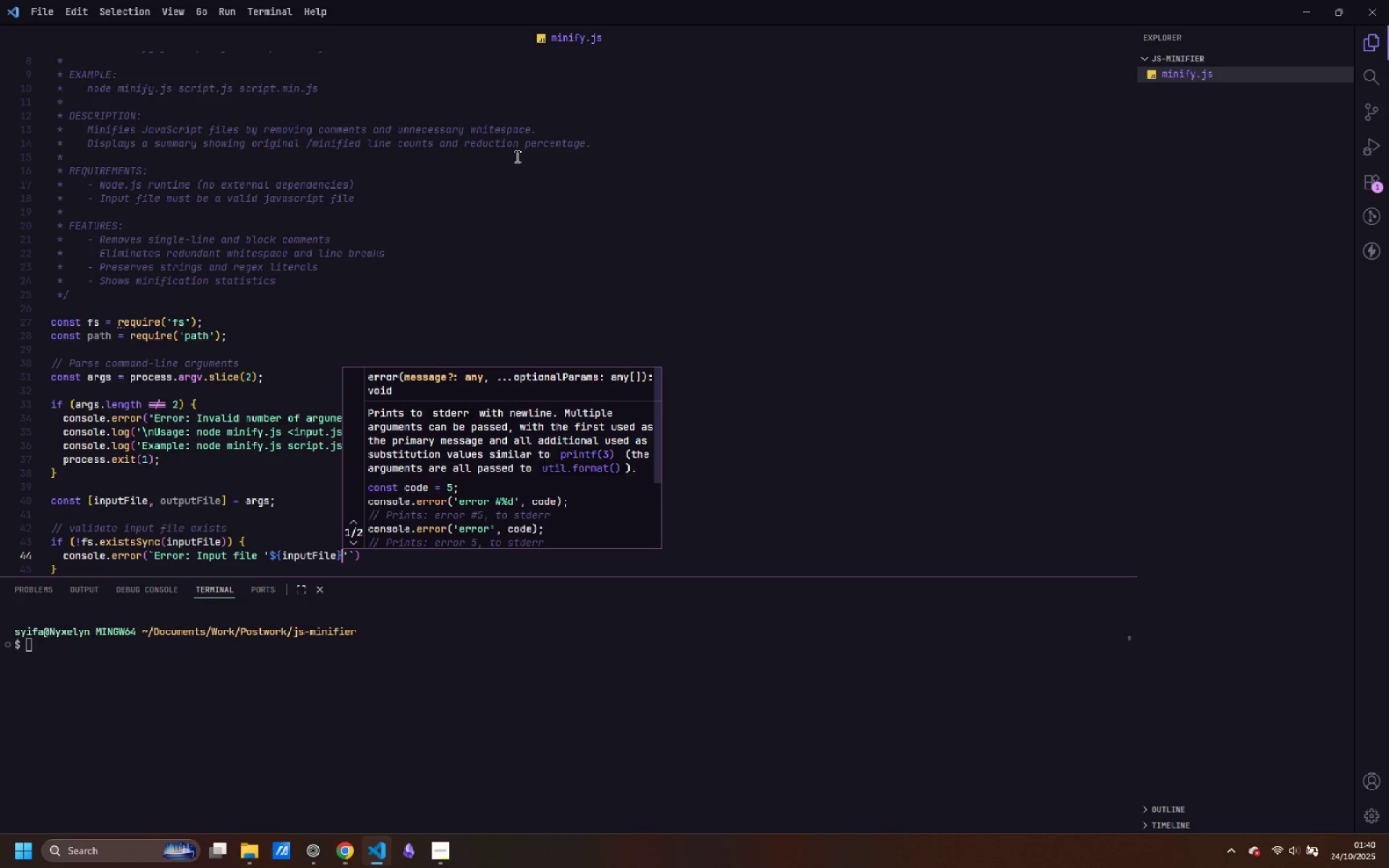 
key(ArrowRight)
 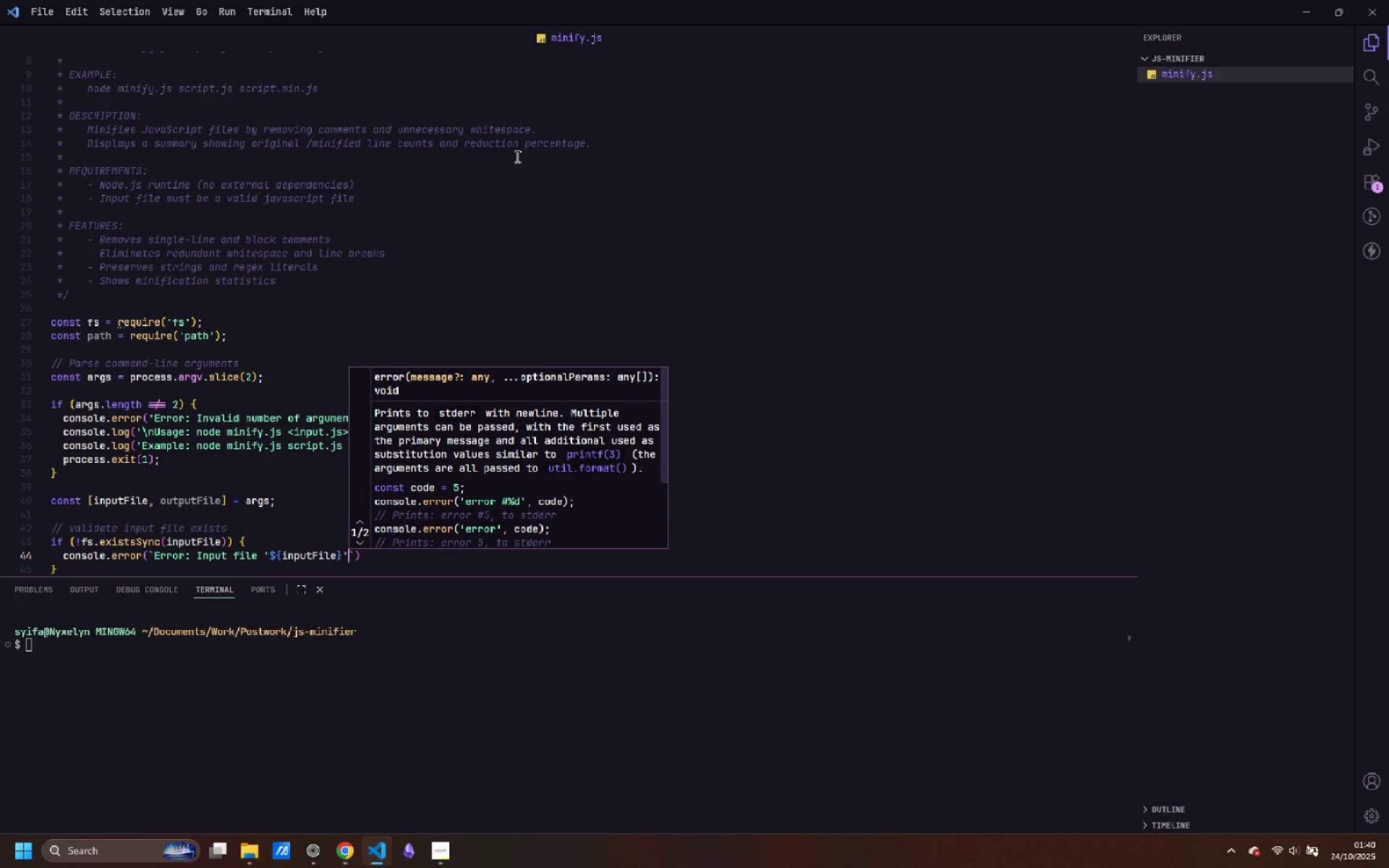 
key(ArrowRight)
 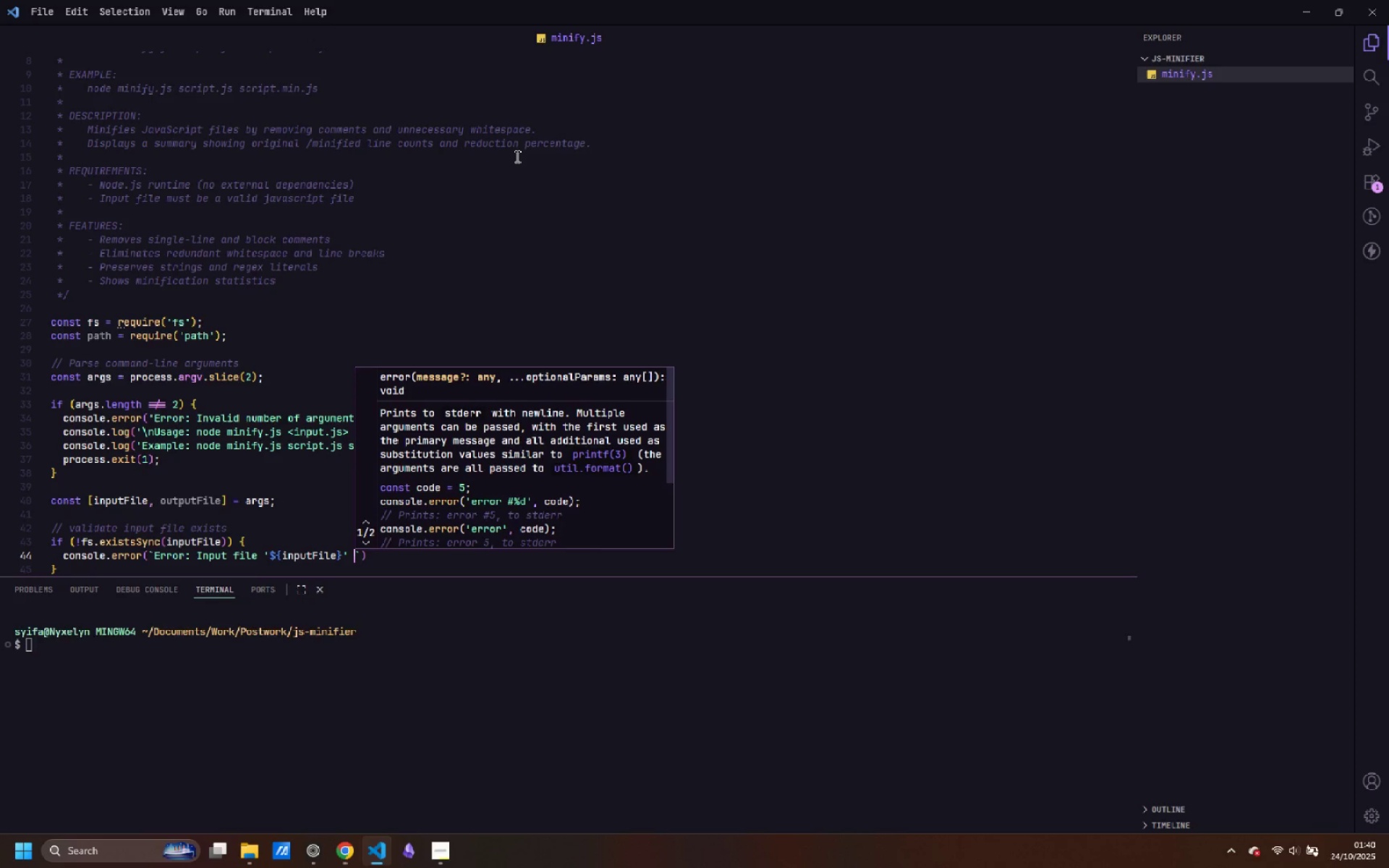 
type( not found)
 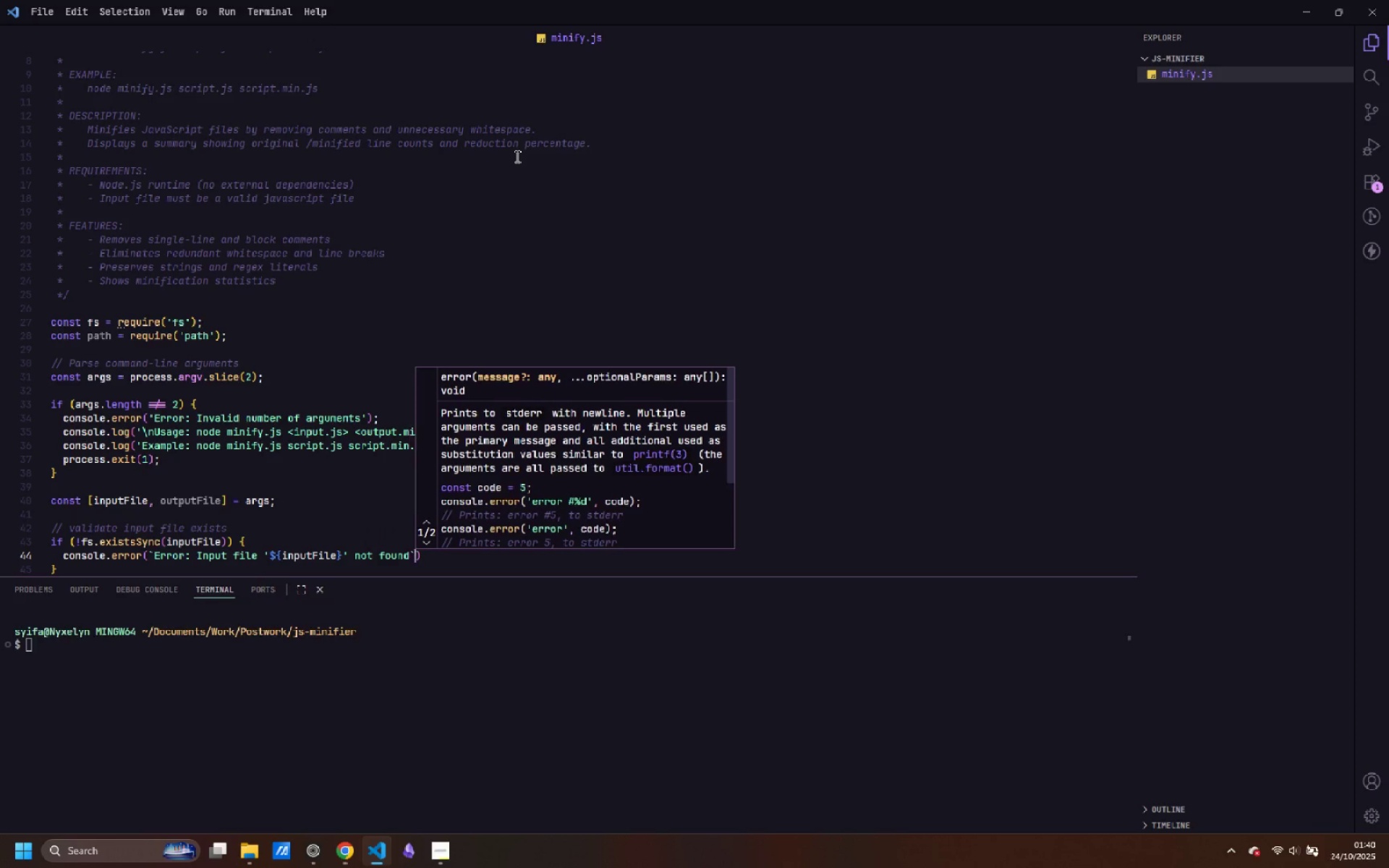 
key(ArrowRight)
 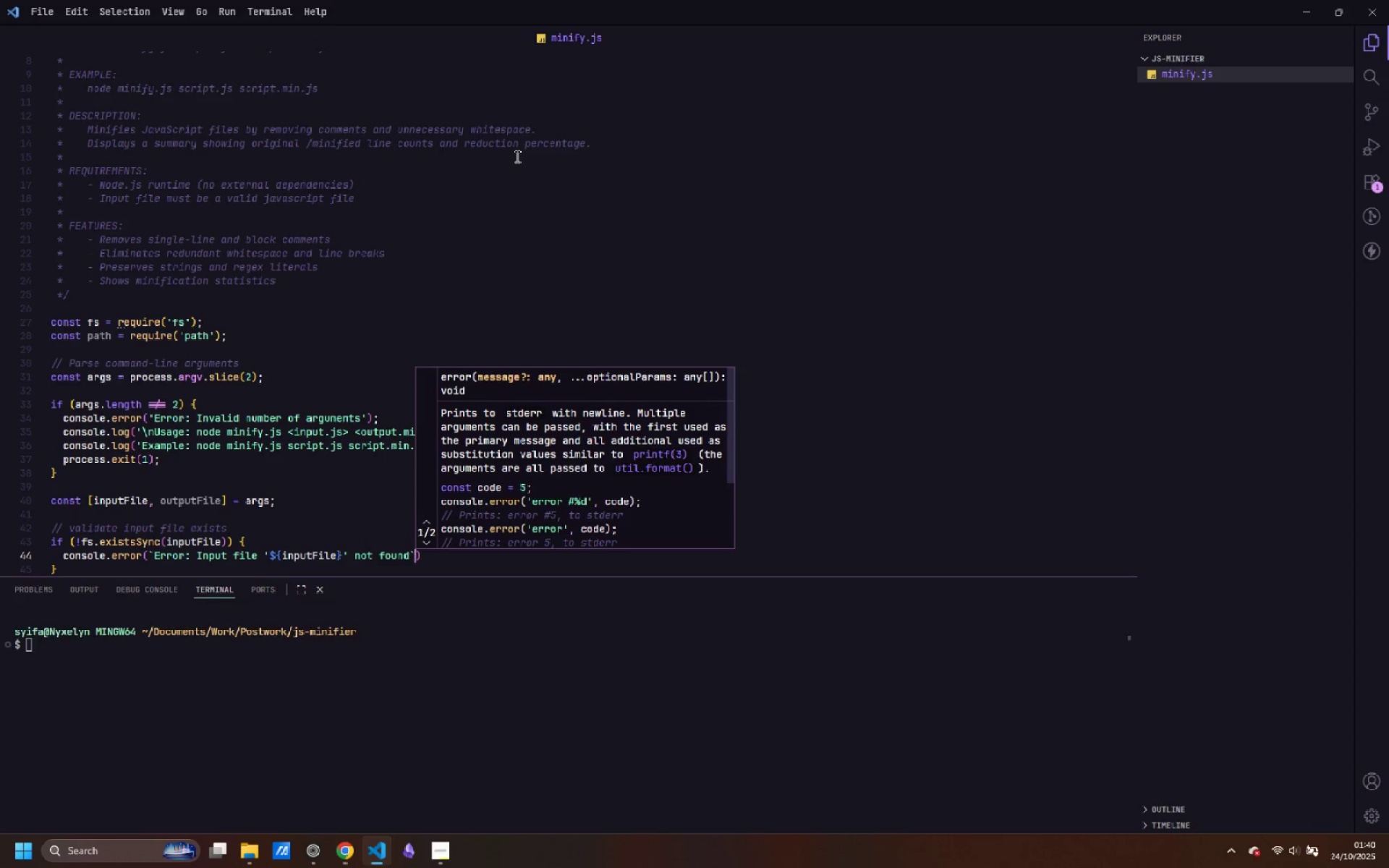 
key(ArrowRight)
 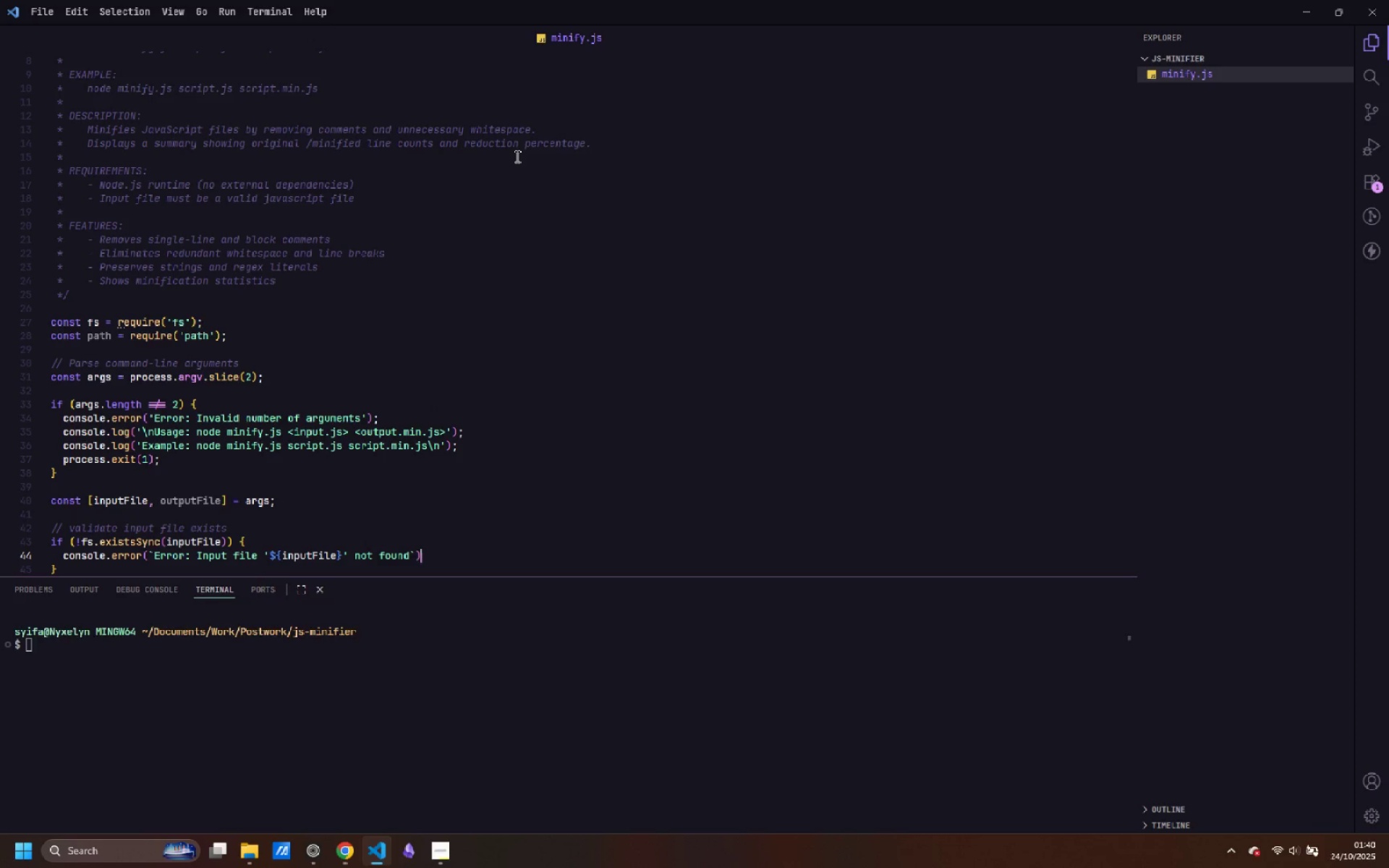 
key(Semicolon)
 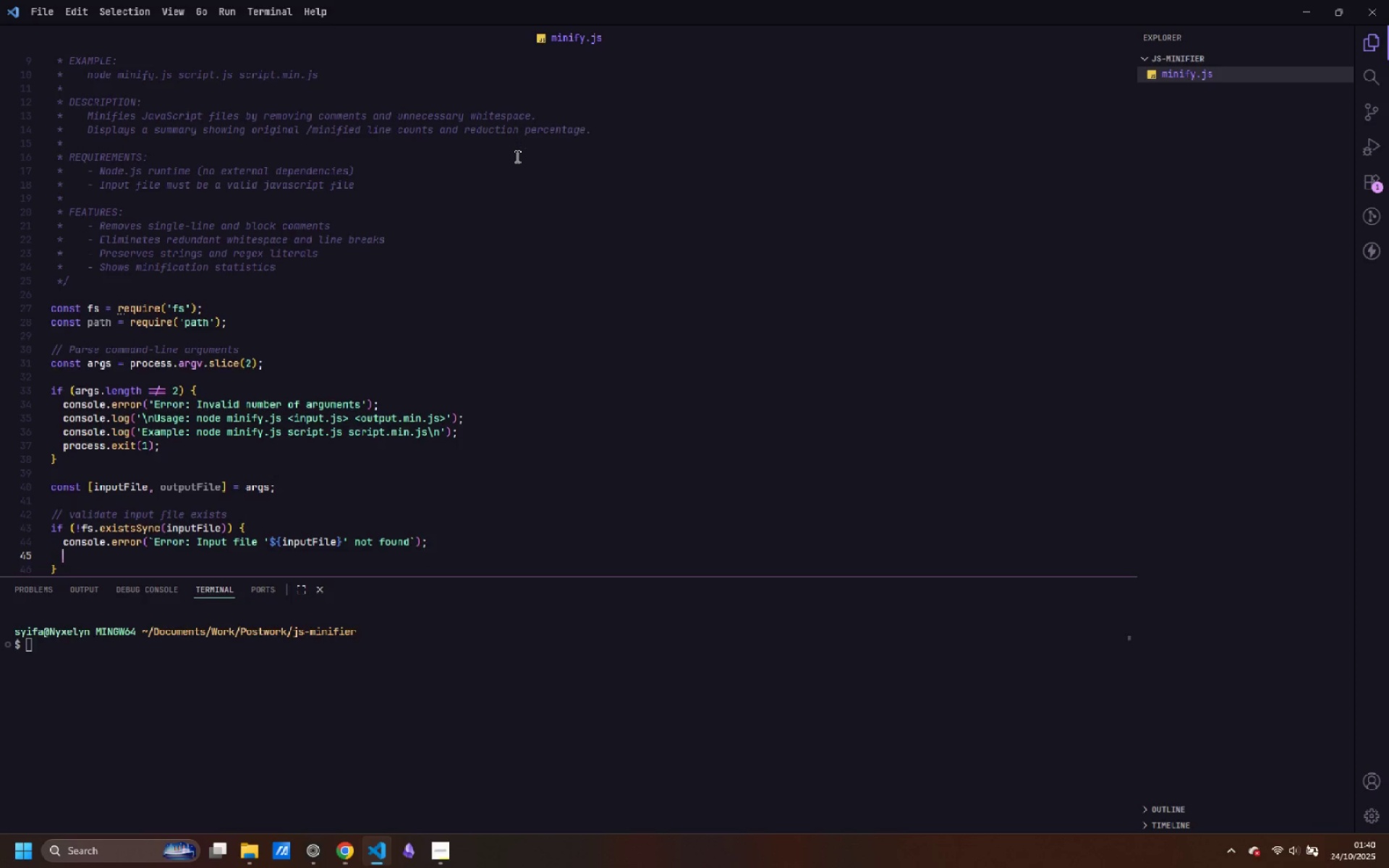 
key(Enter)
 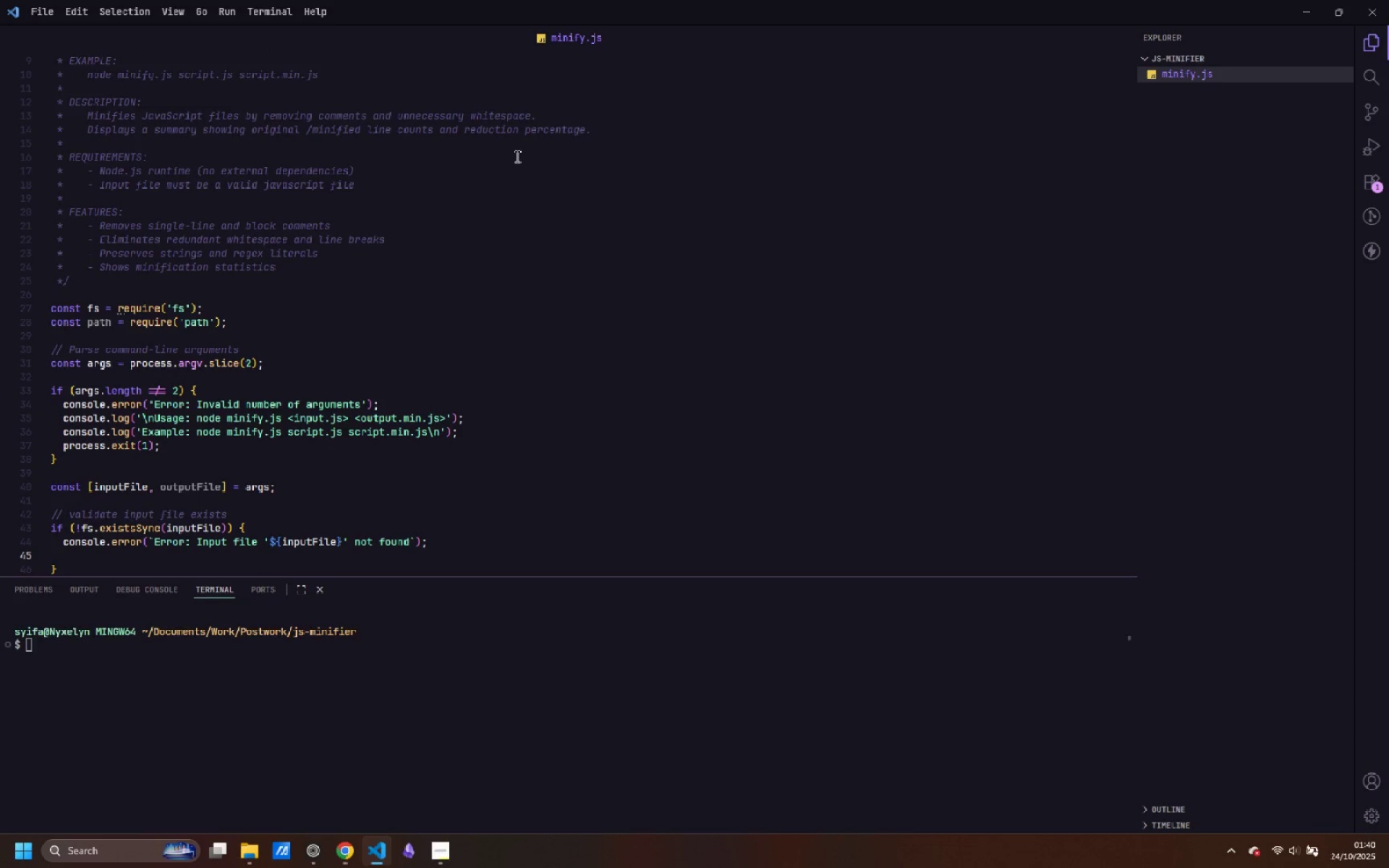 
type(process.exit(1)
 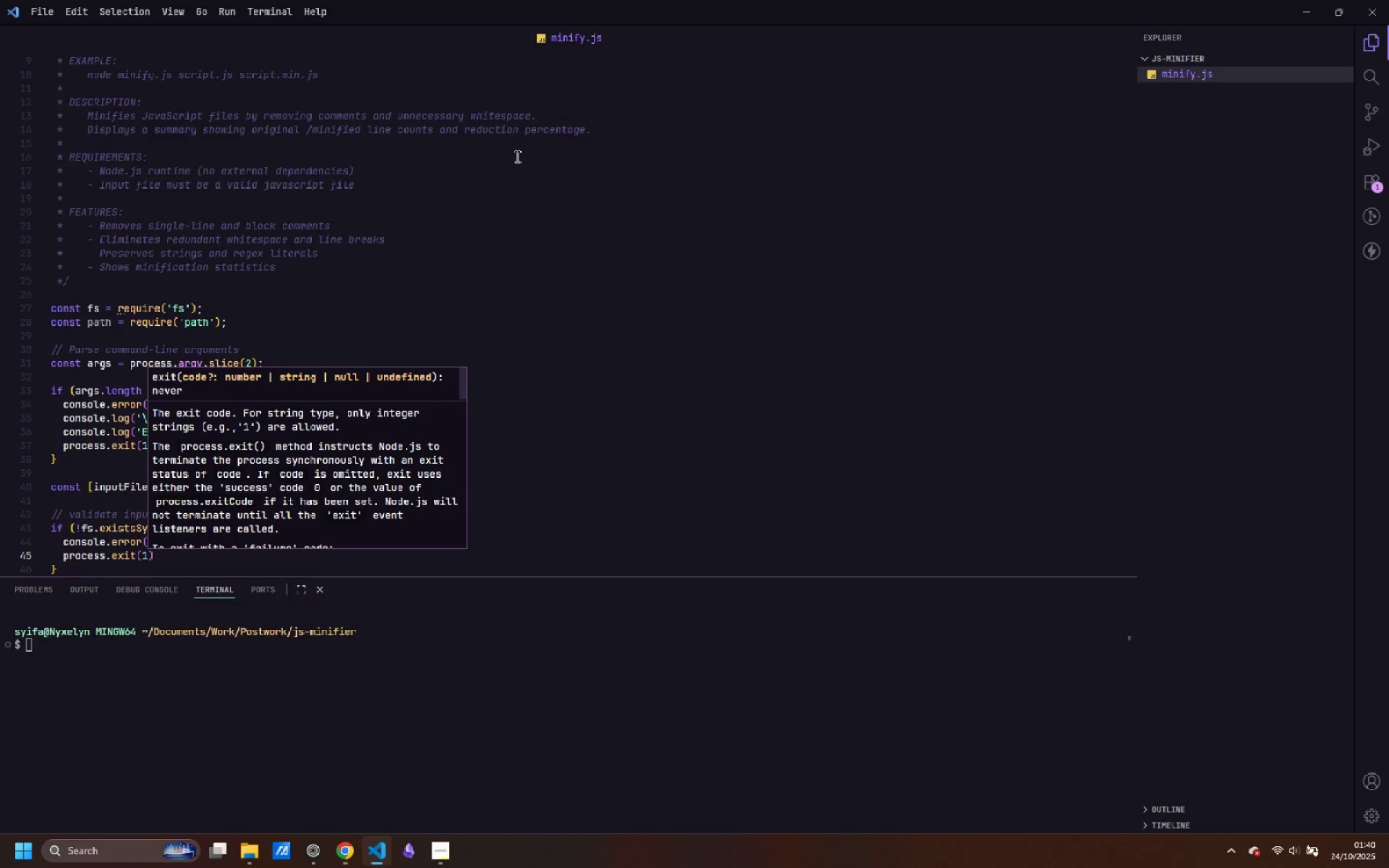 
key(ArrowRight)
 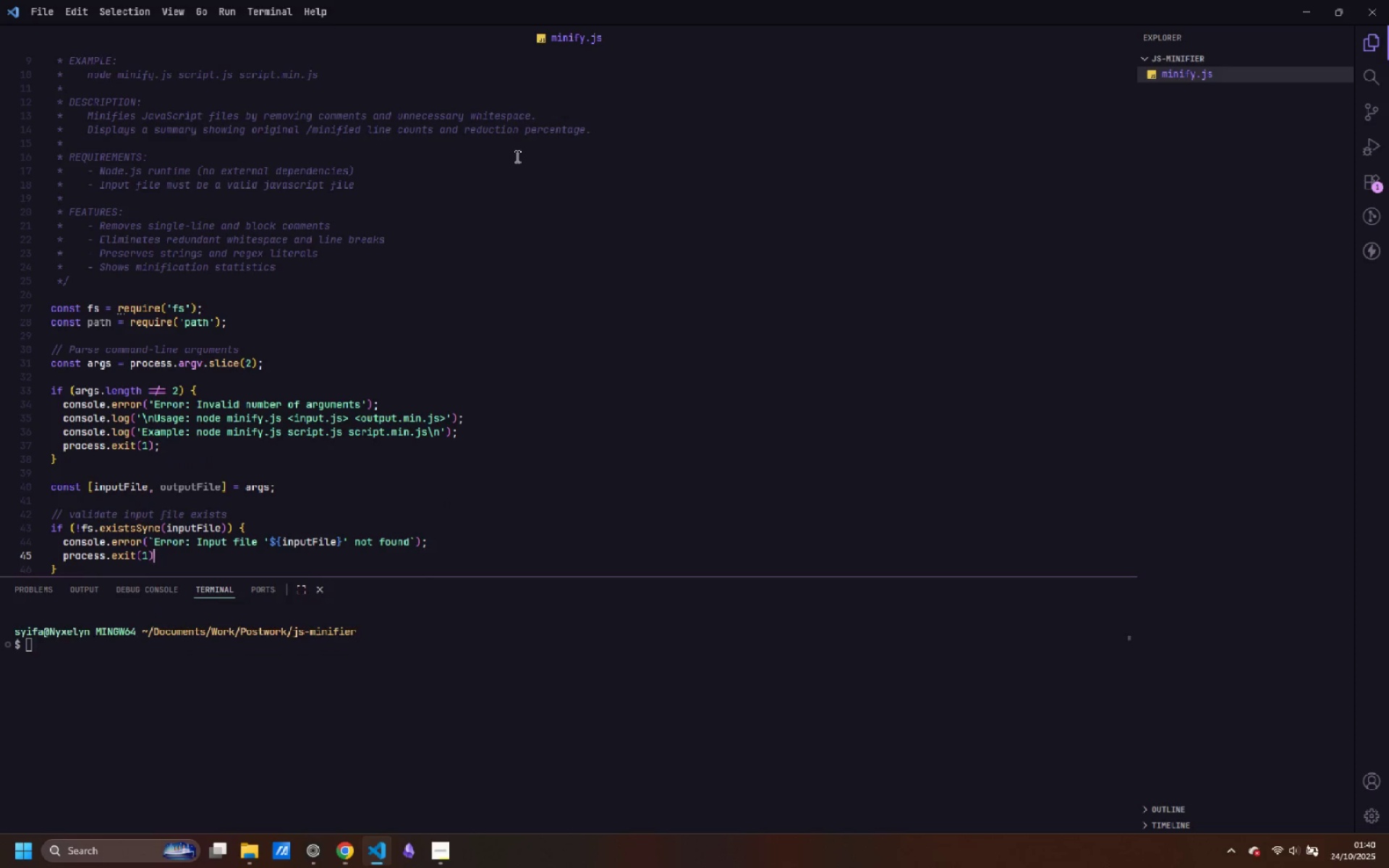 
key(Semicolon)
 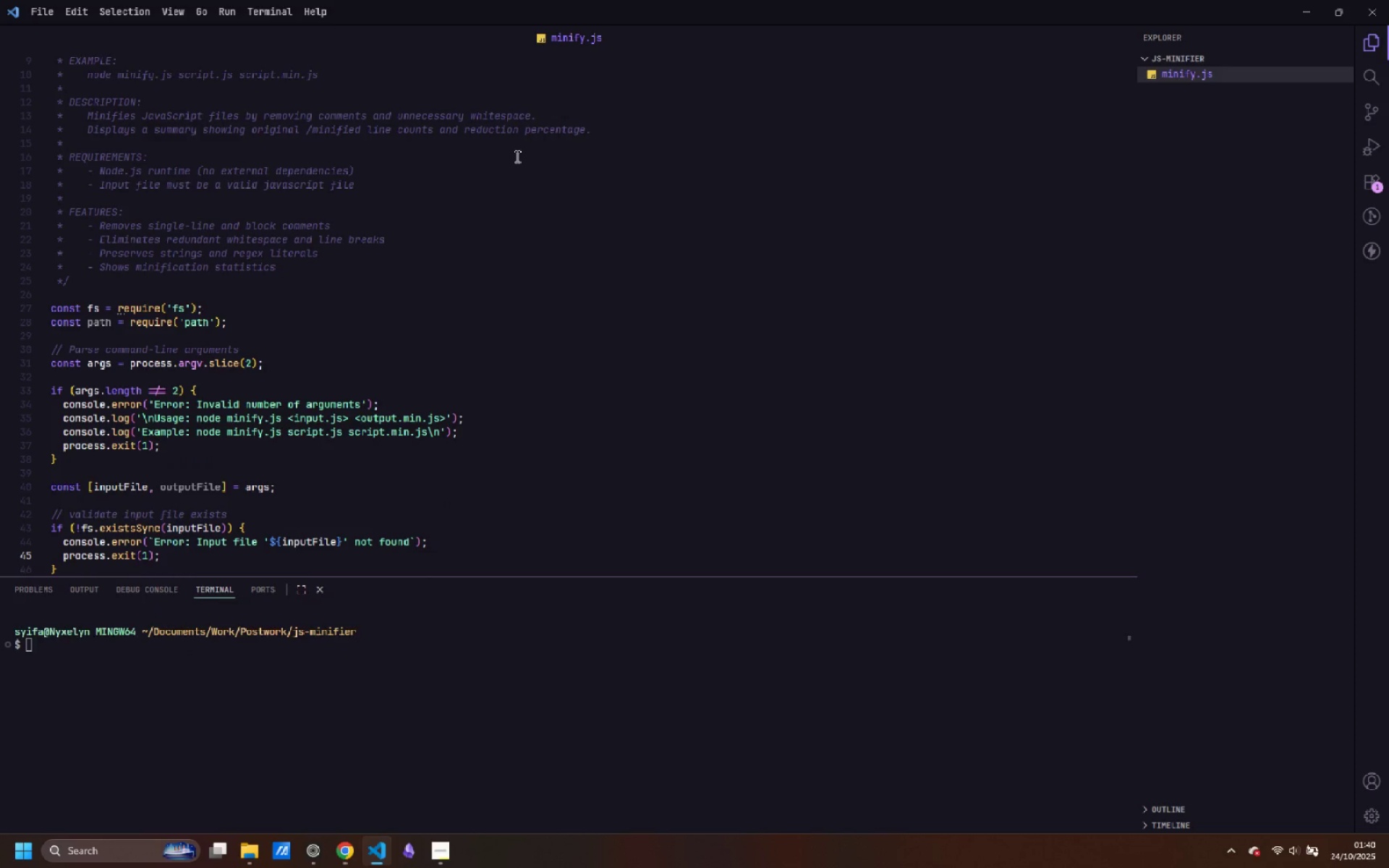 
key(ArrowDown)
 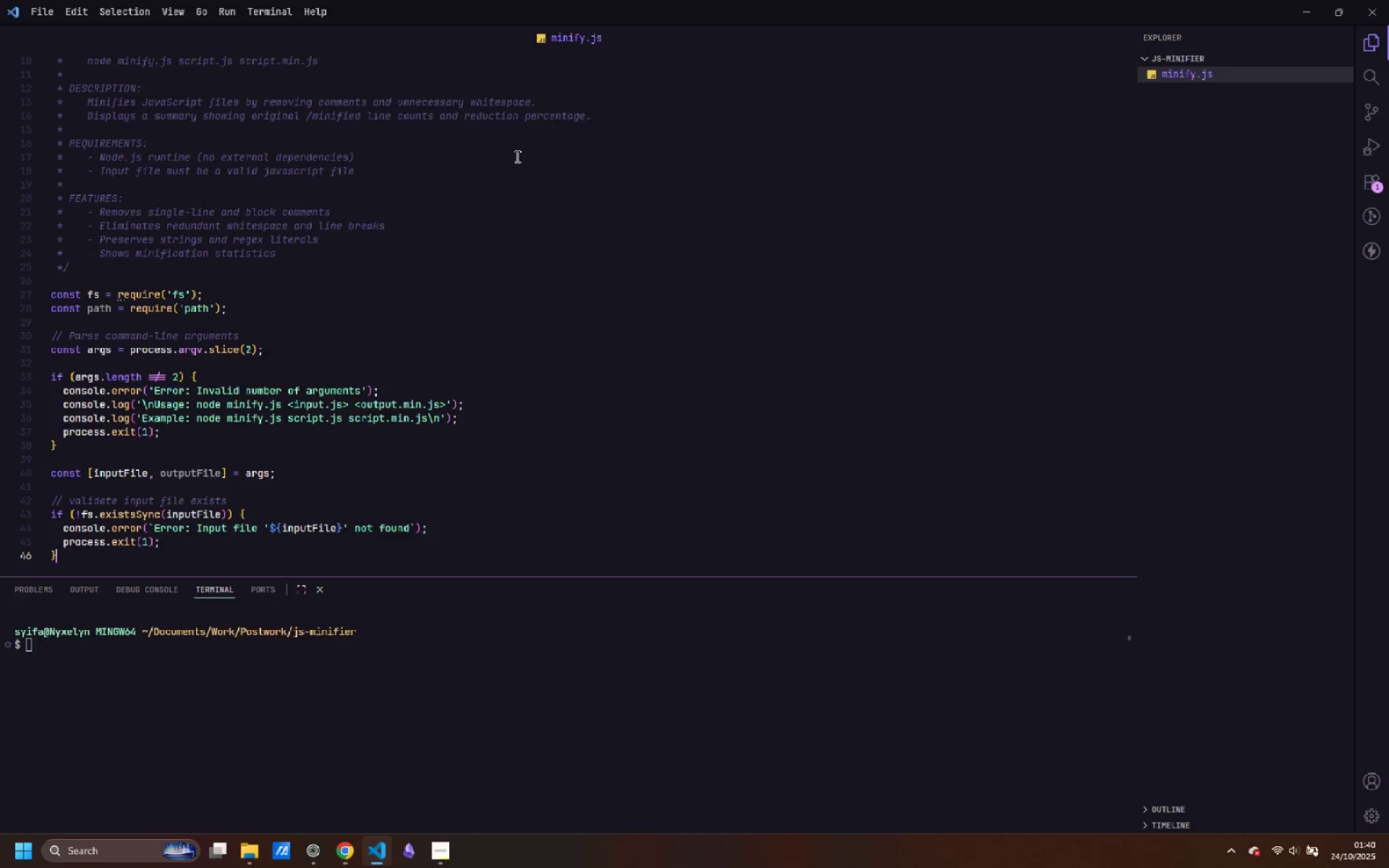 
key(Enter)
 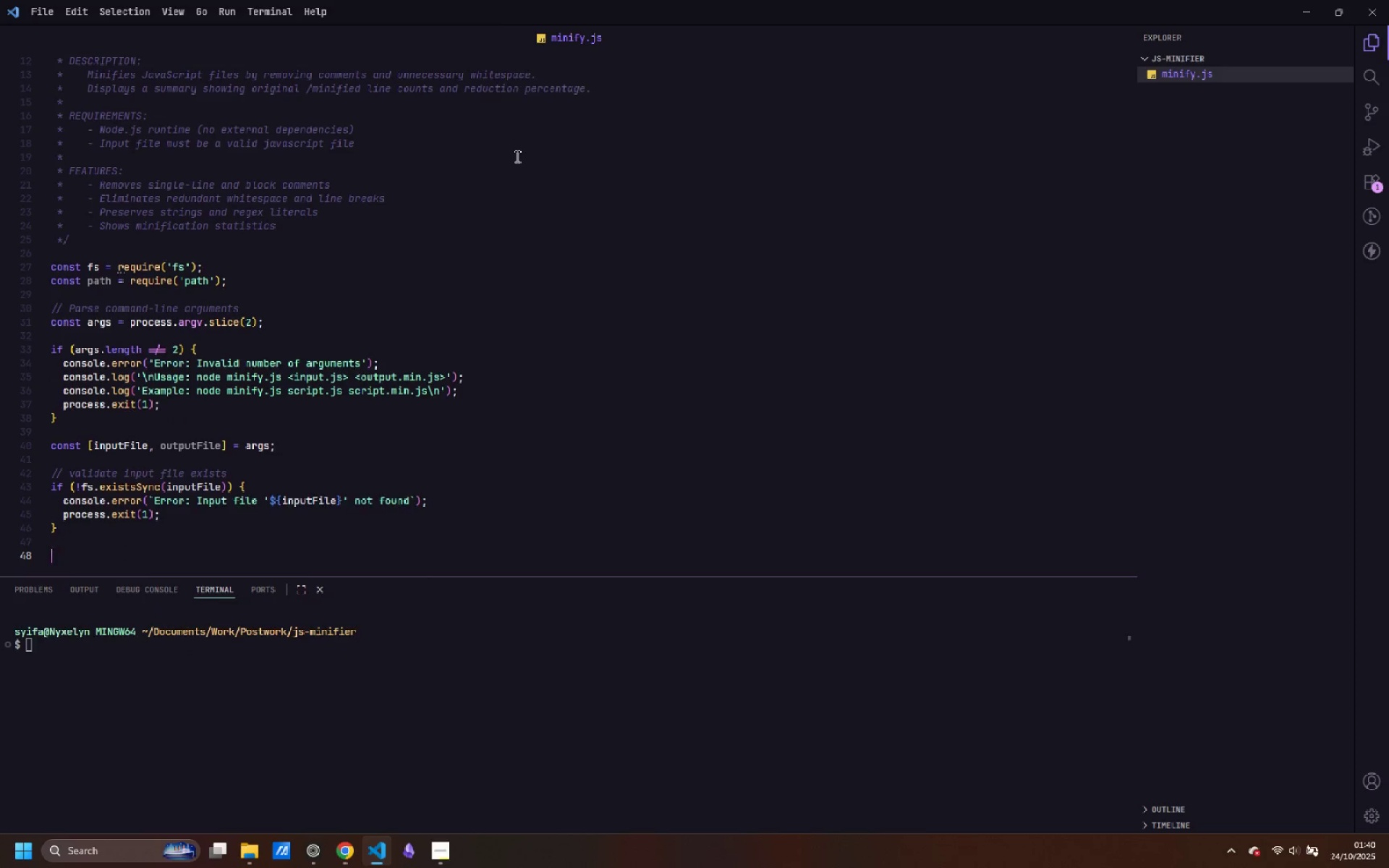 
key(Enter)
 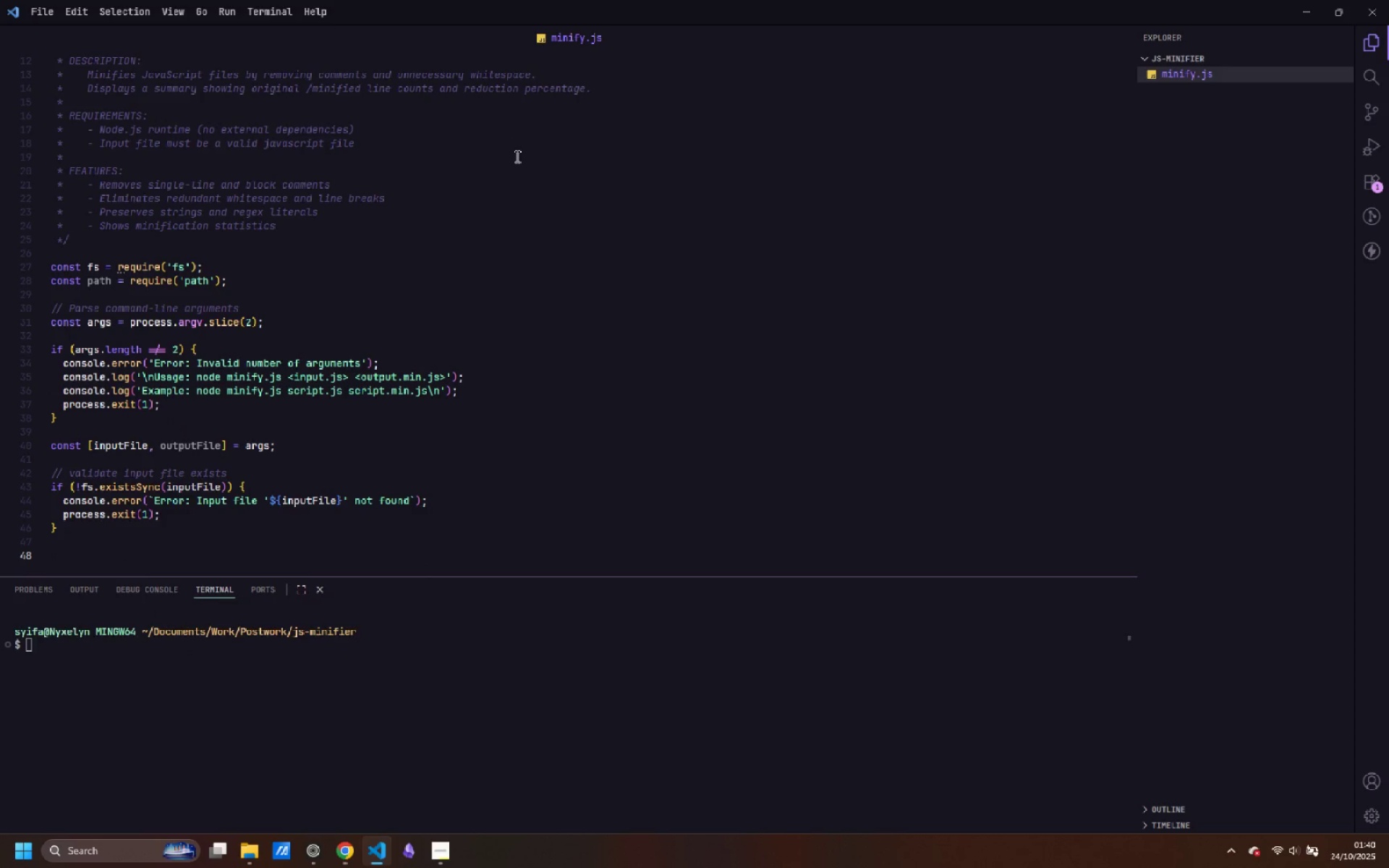 
type(// validate input filie is)
key(Backspace)
key(Backspace)
key(Backspace)
key(Backspace)
key(Backspace)
type(e is a .js file)
 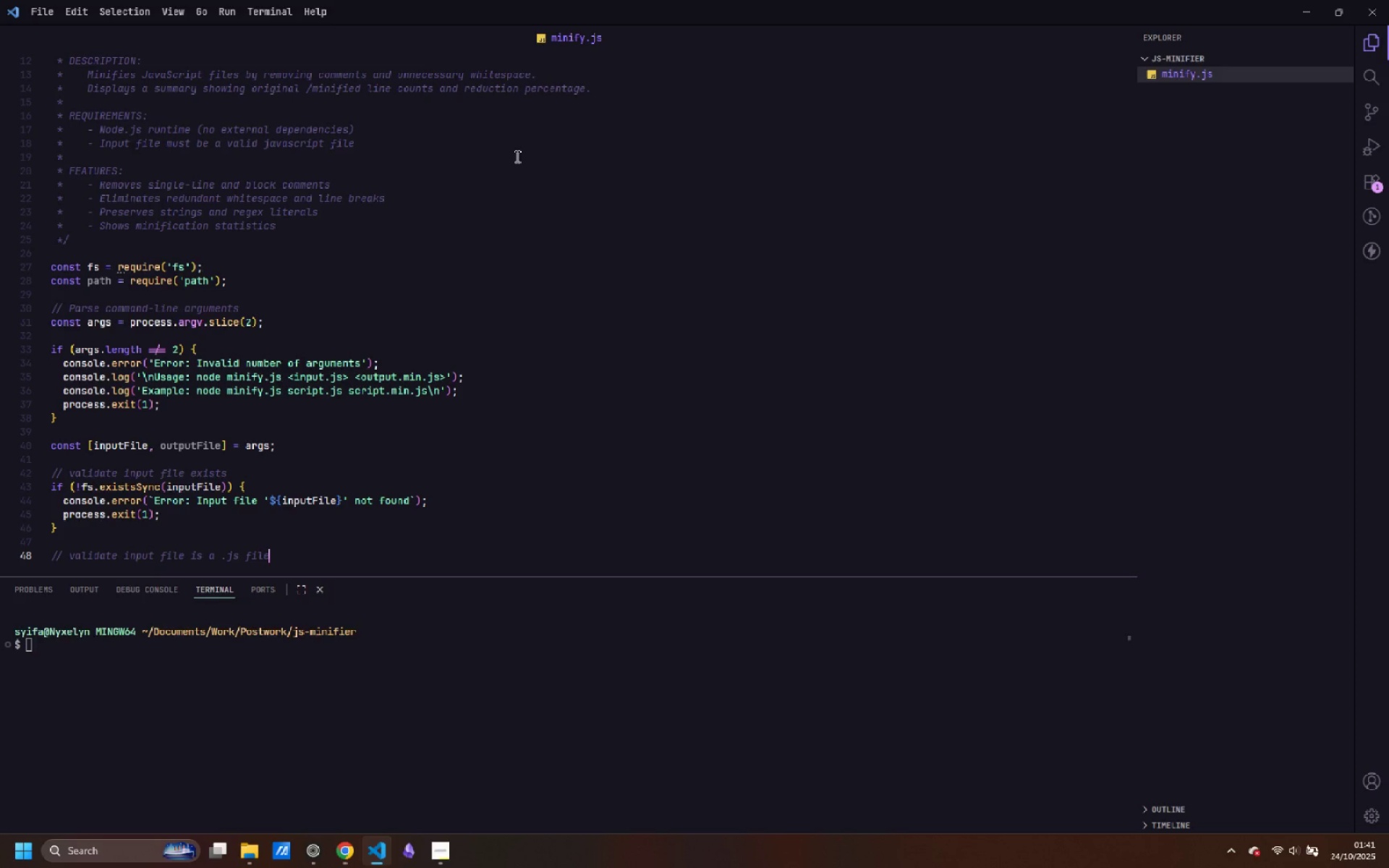 
key(Enter)
 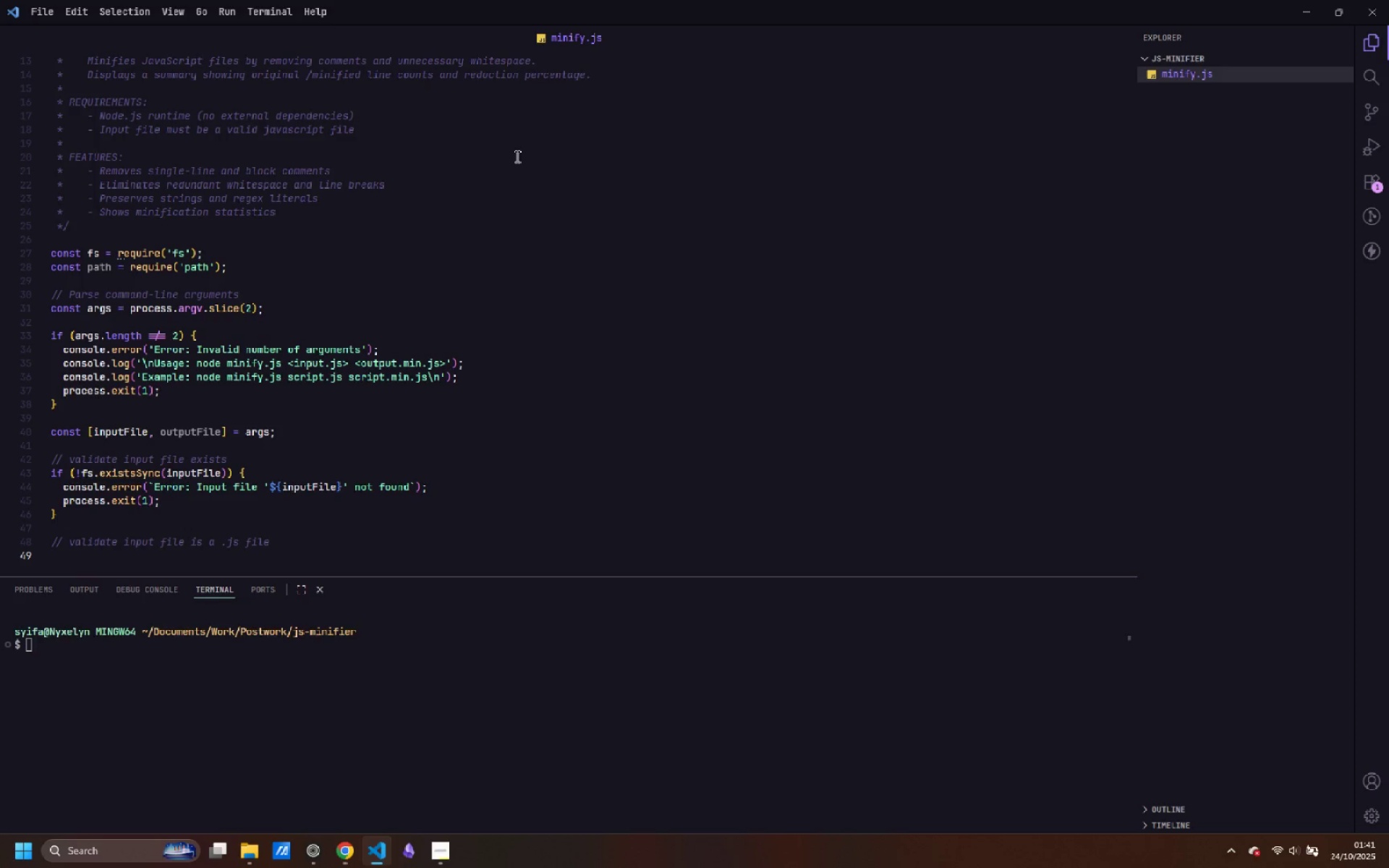 
type(if ()
 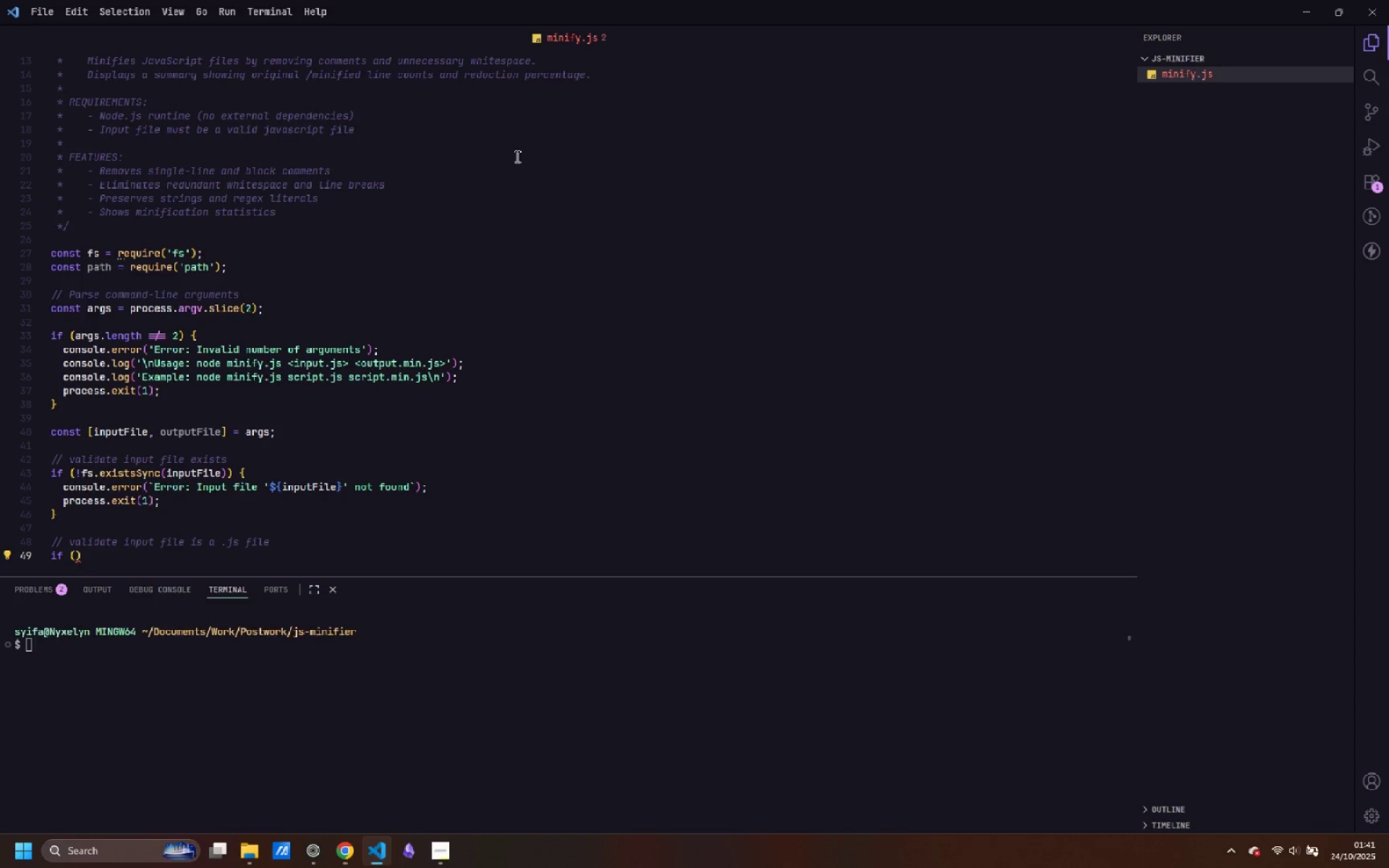 
wait(10.49)
 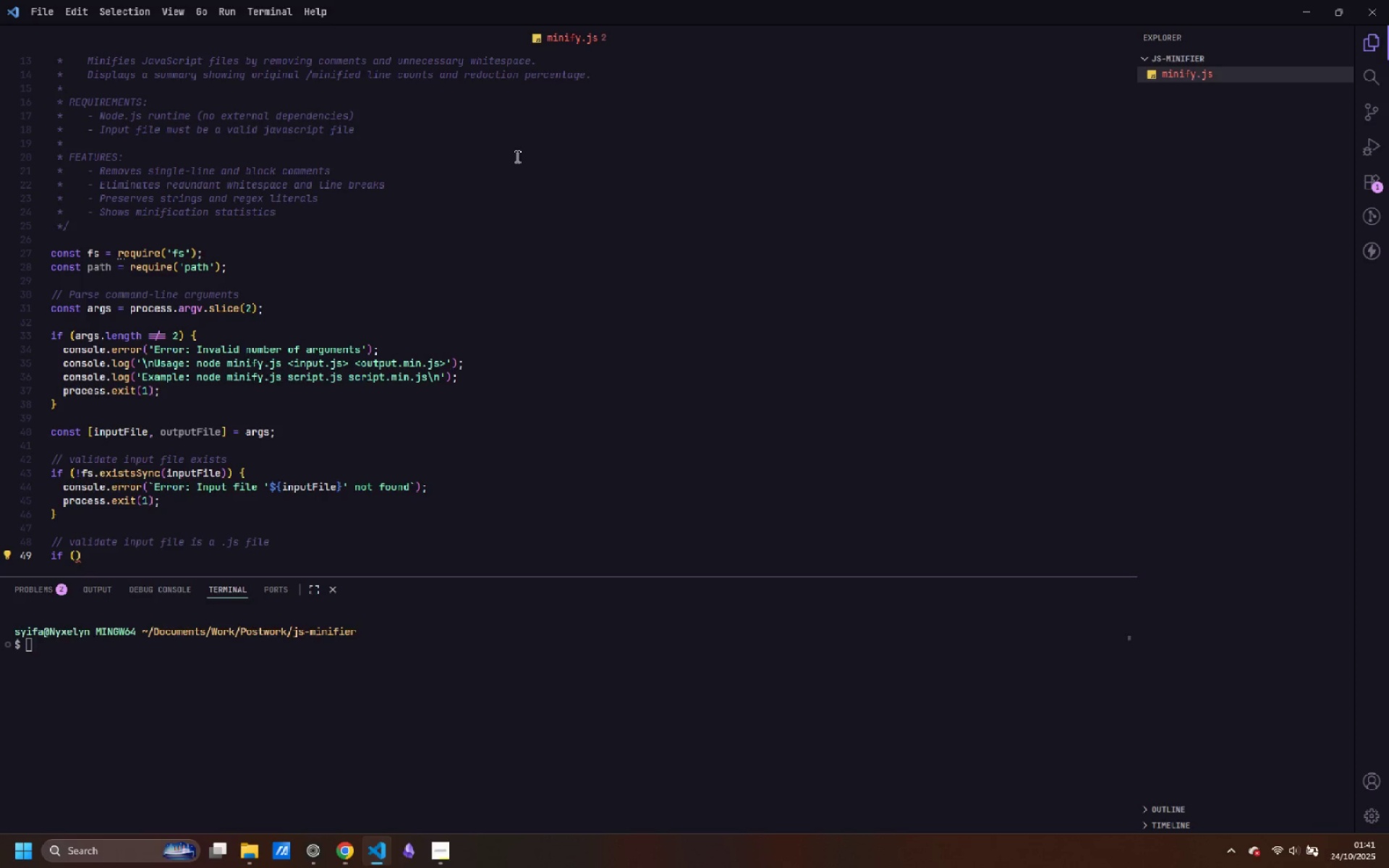 
type(path)
 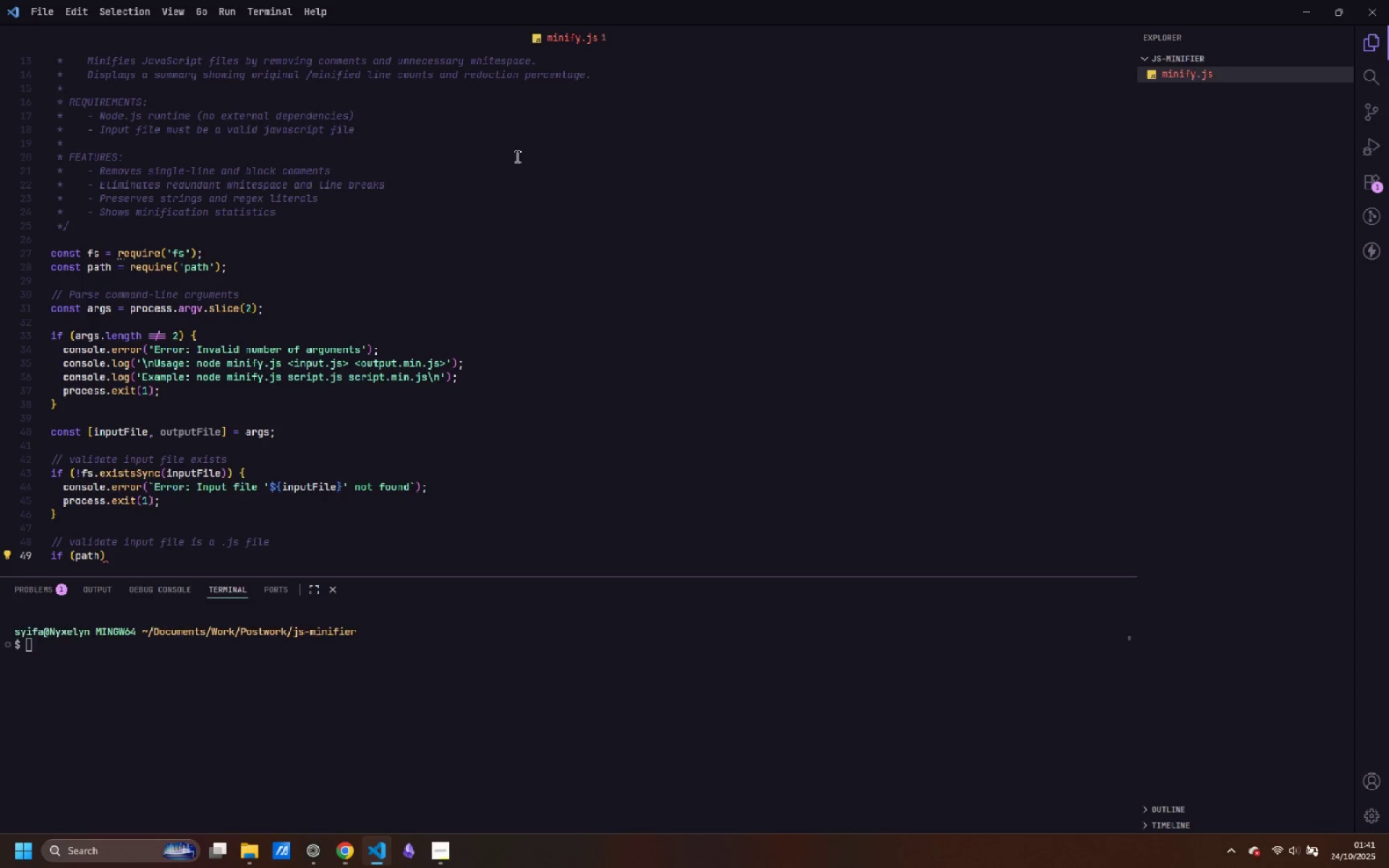 
key(Period)
 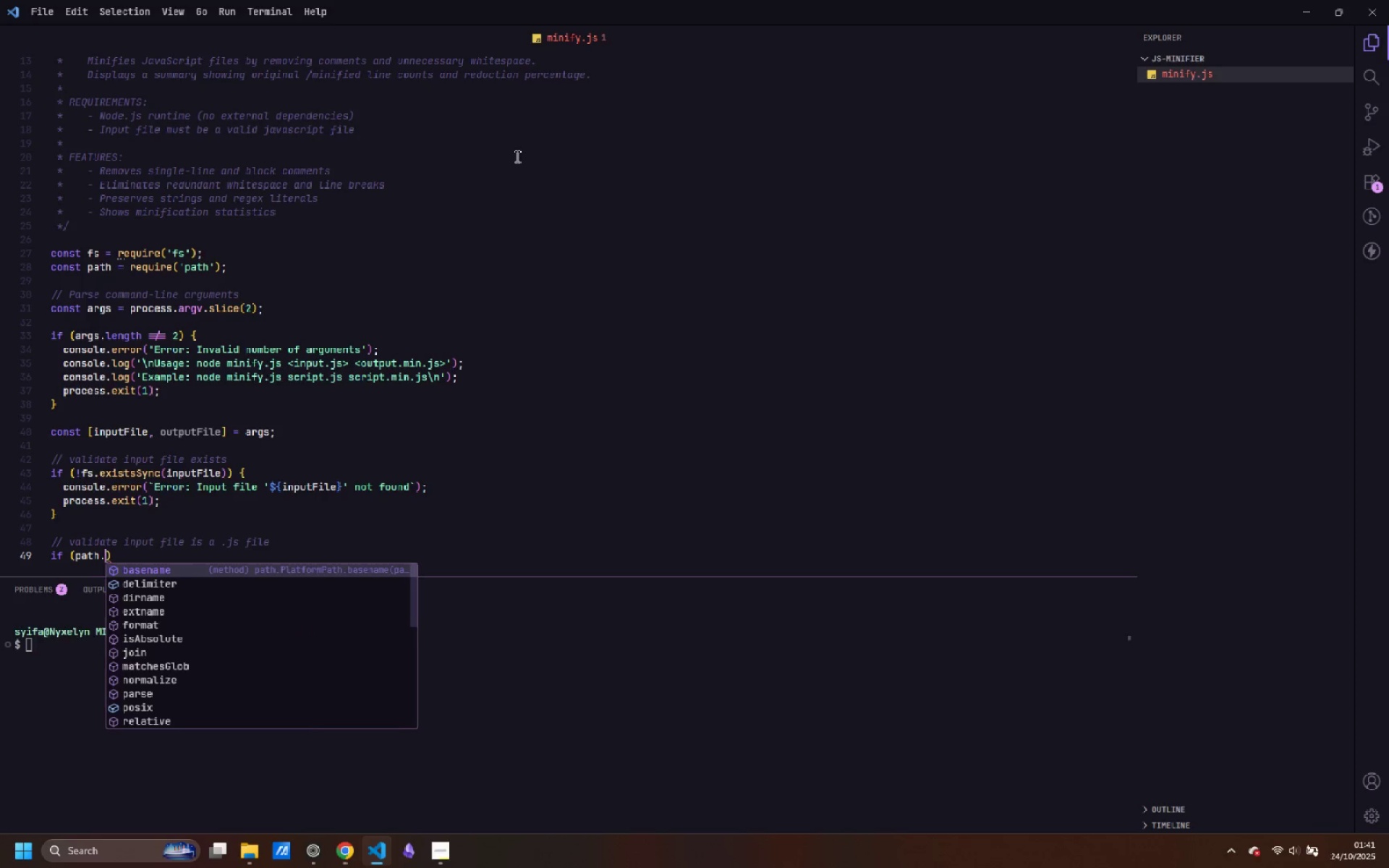 
key(E)
 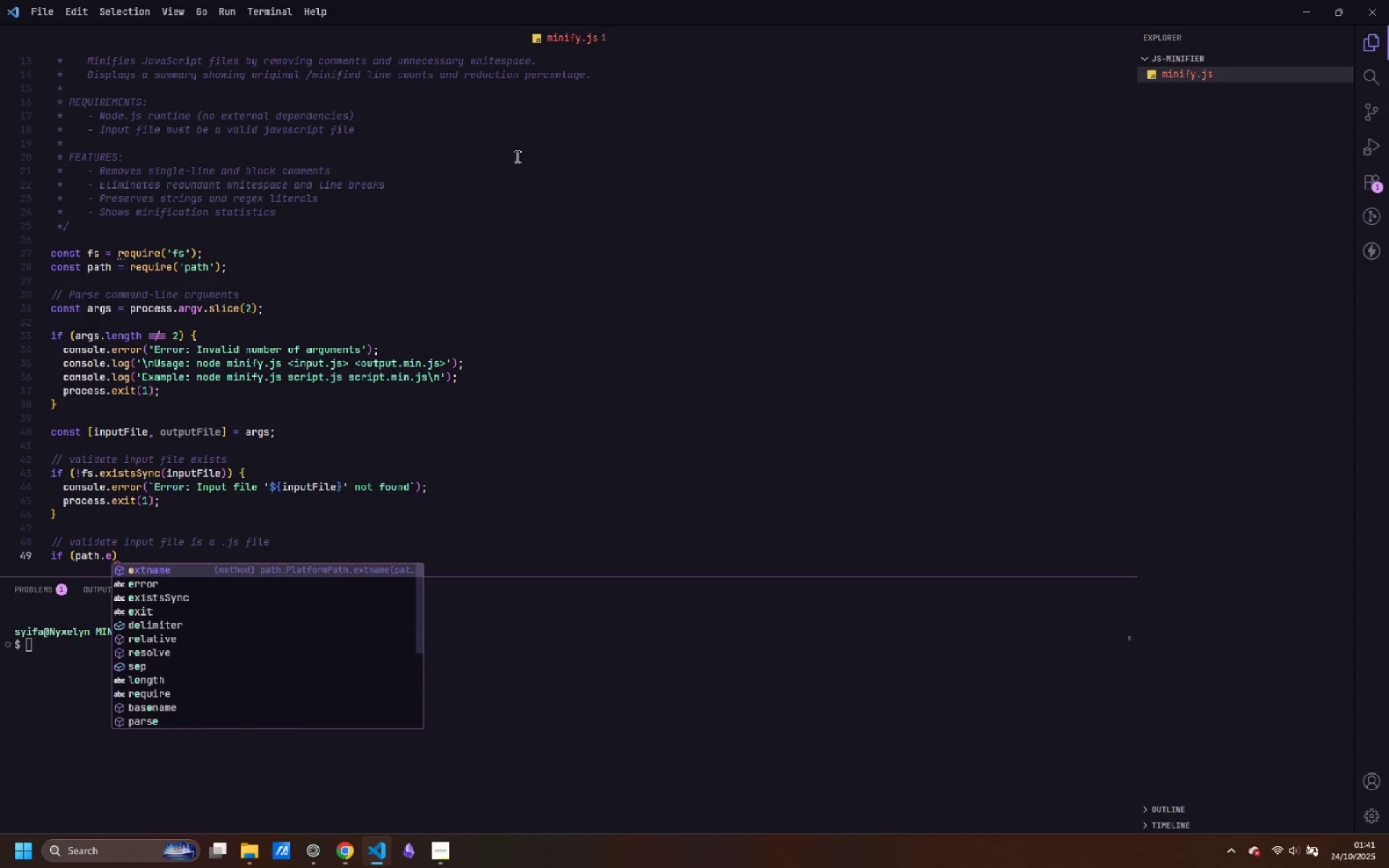 
key(Enter)
 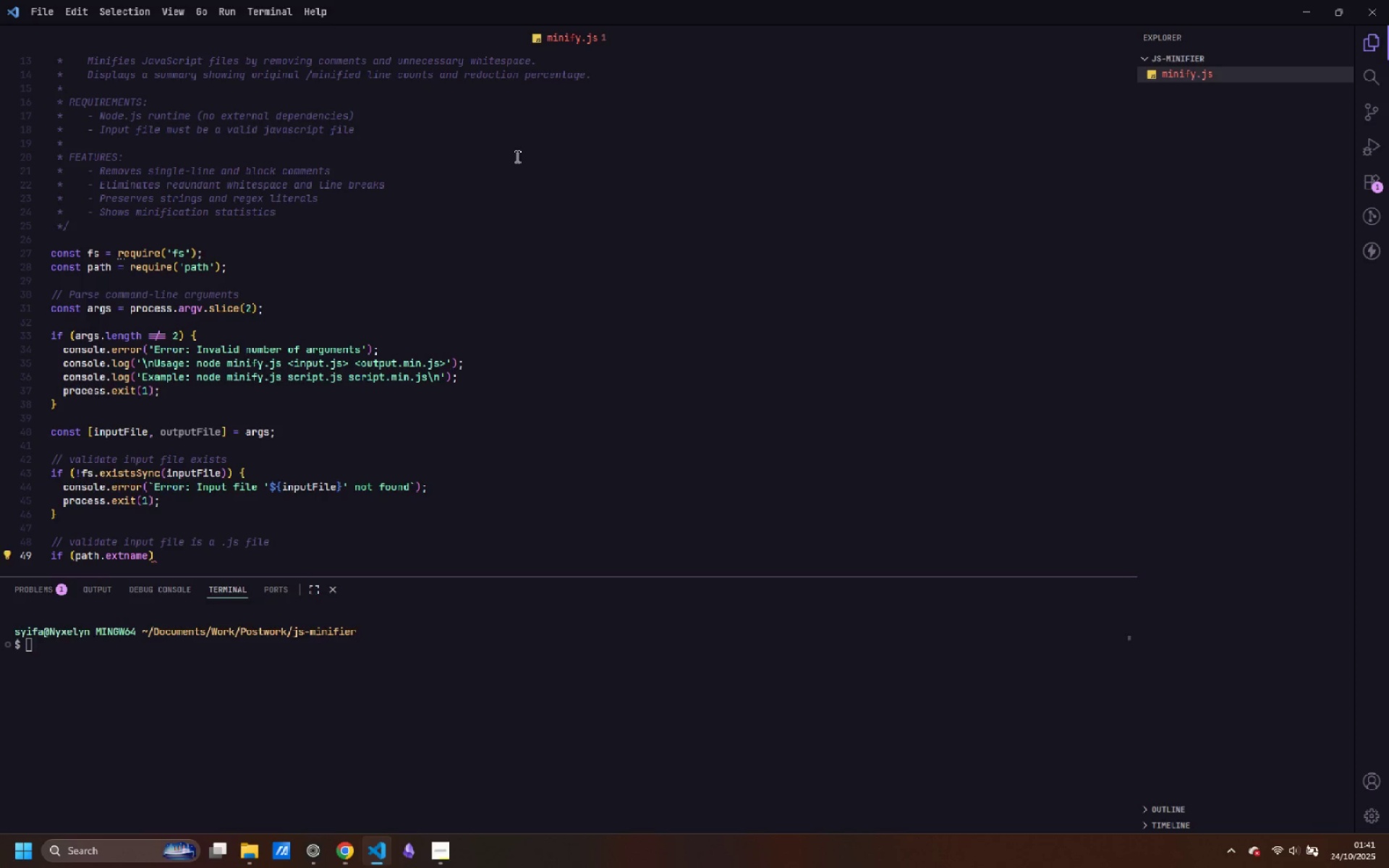 
type(())
 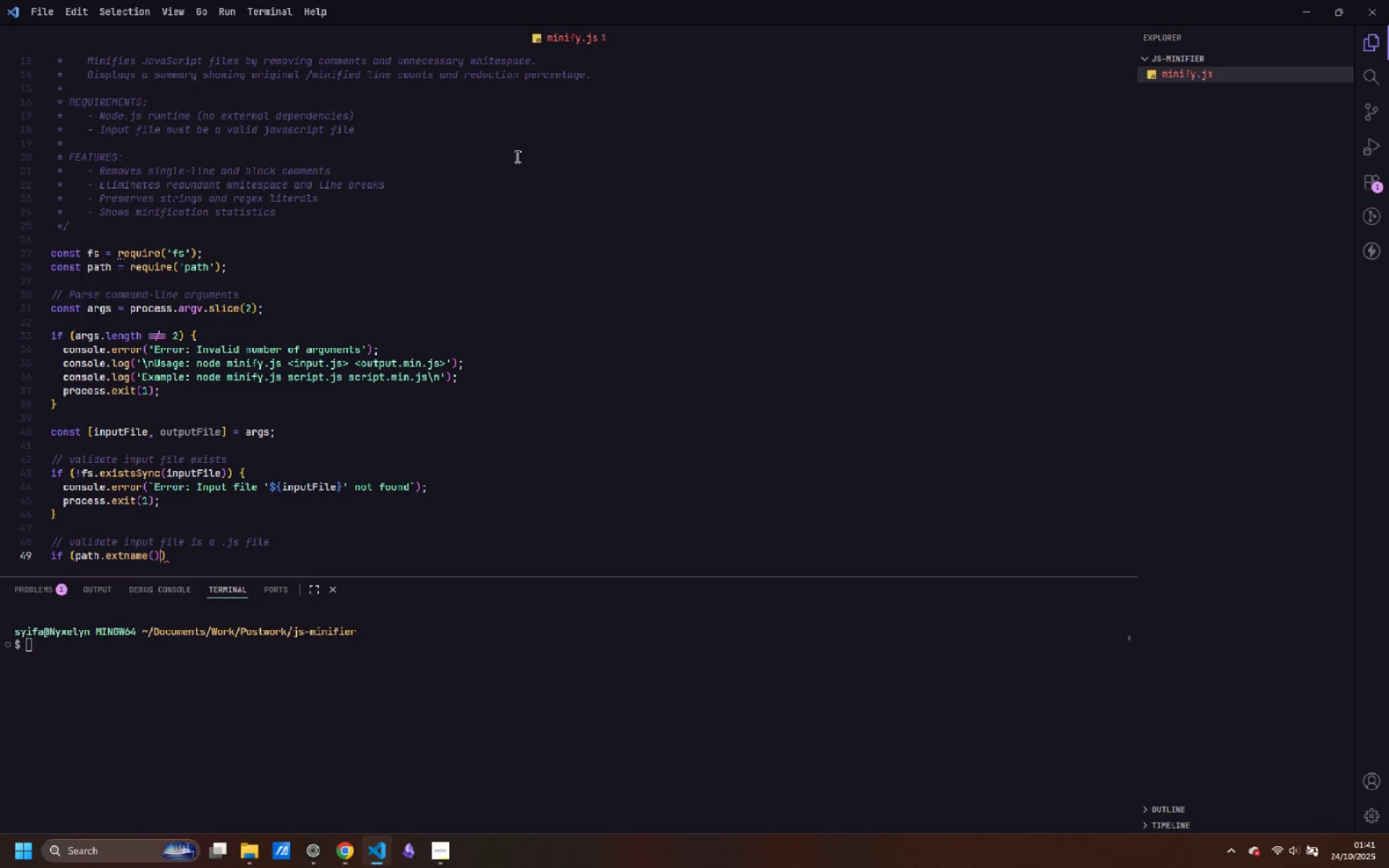 
key(ArrowLeft)
 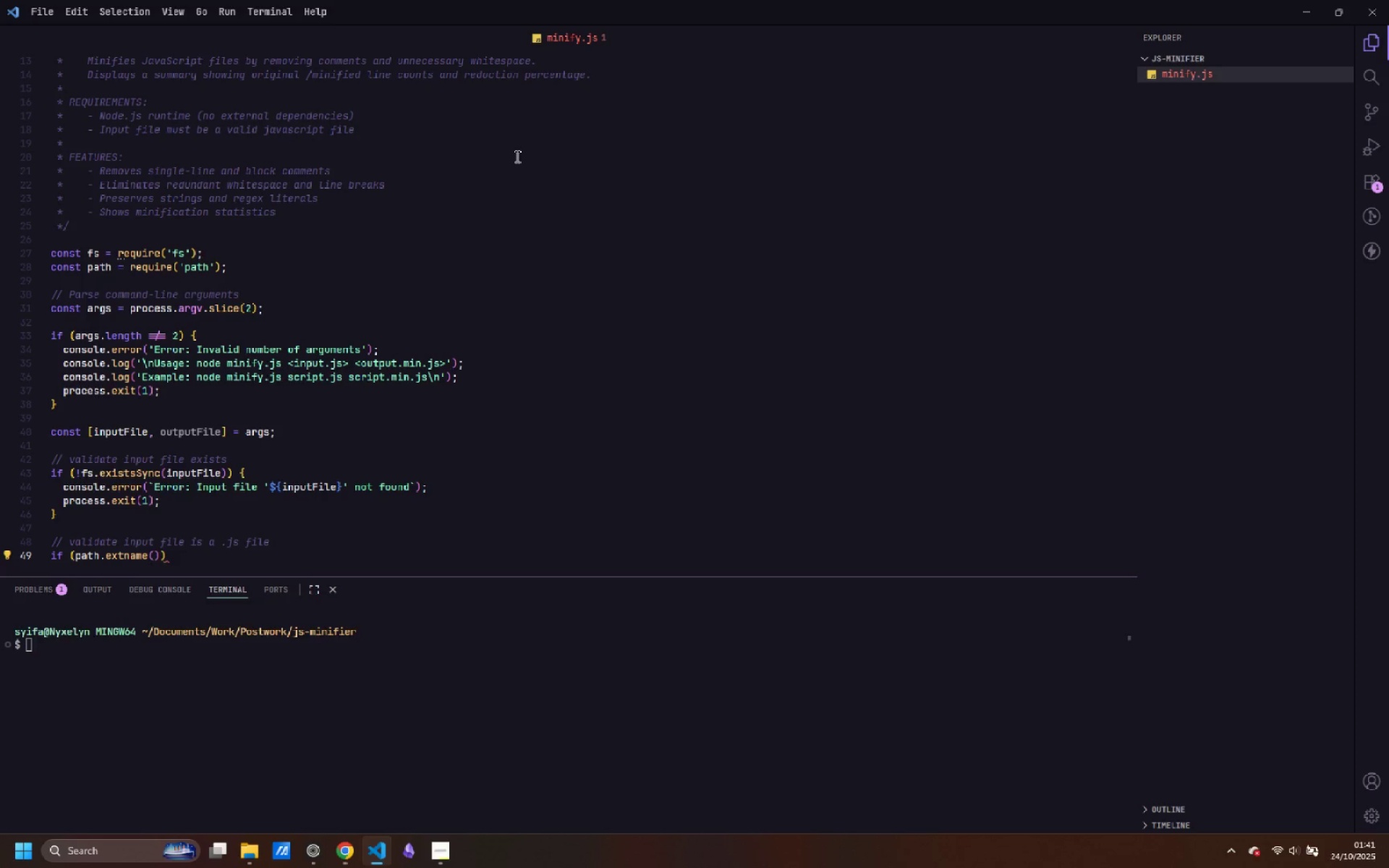 
type(inputFile)
 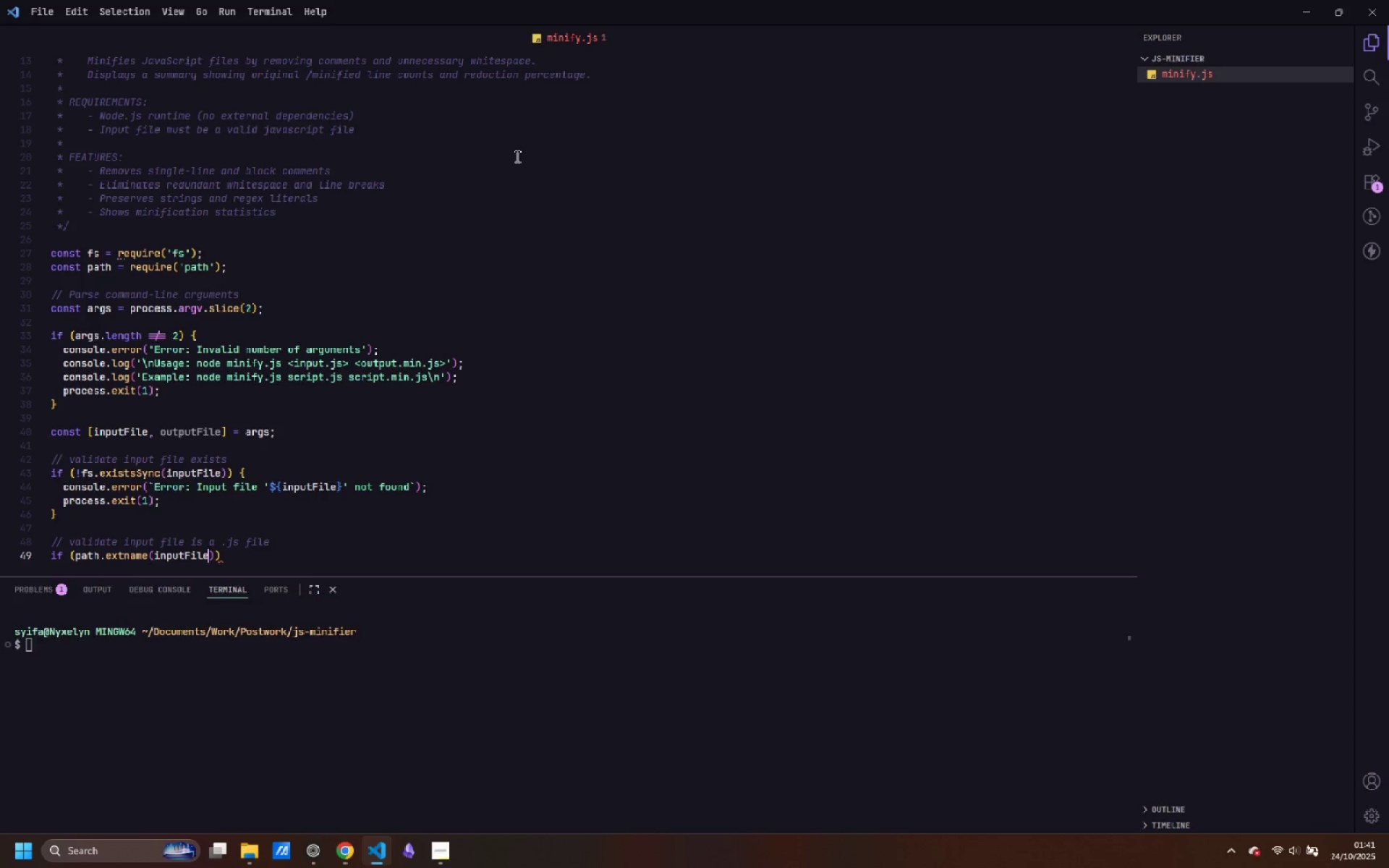 
key(ArrowRight)
 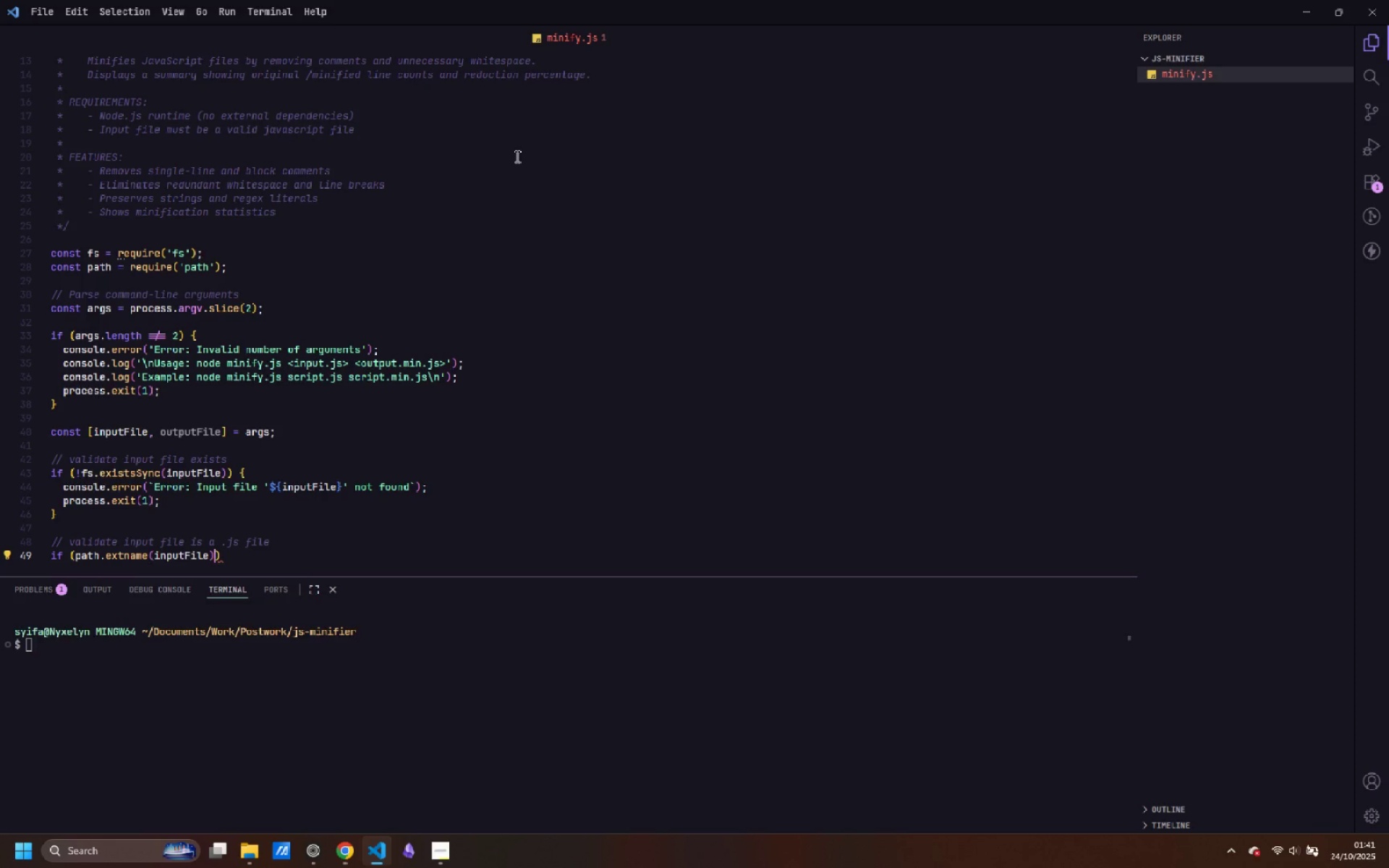 
type( !== '.js)
 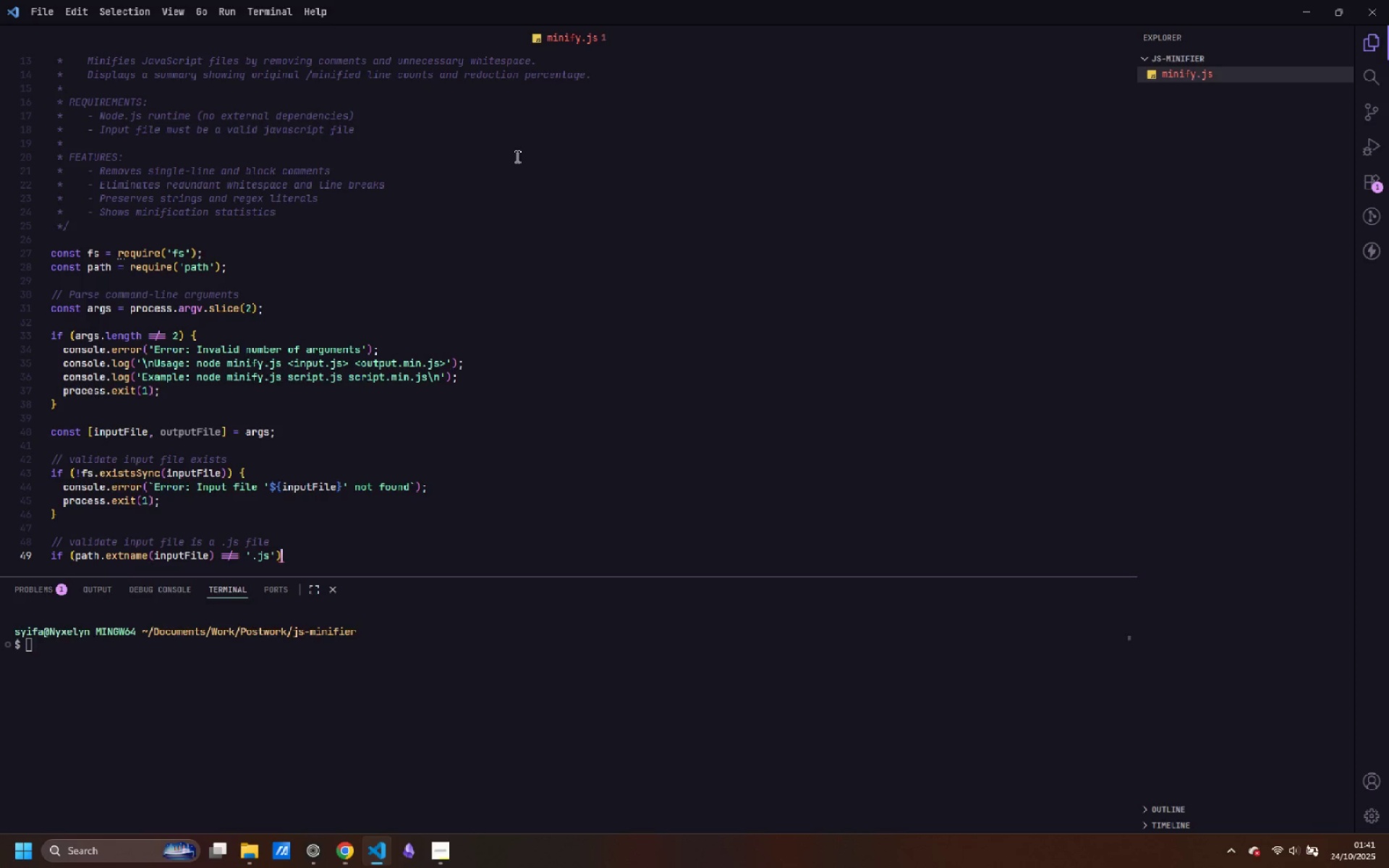 
 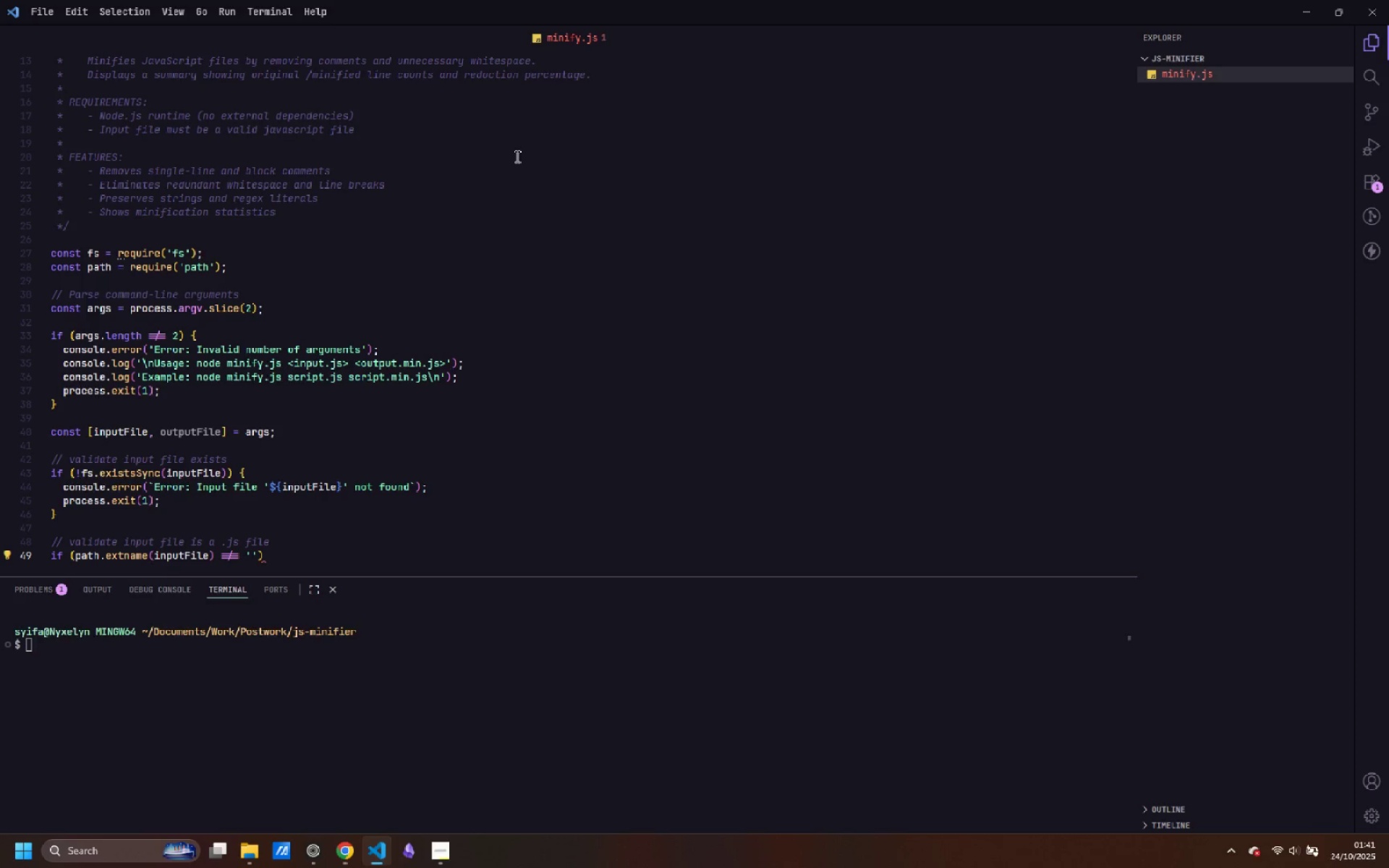 
key(ArrowRight)
 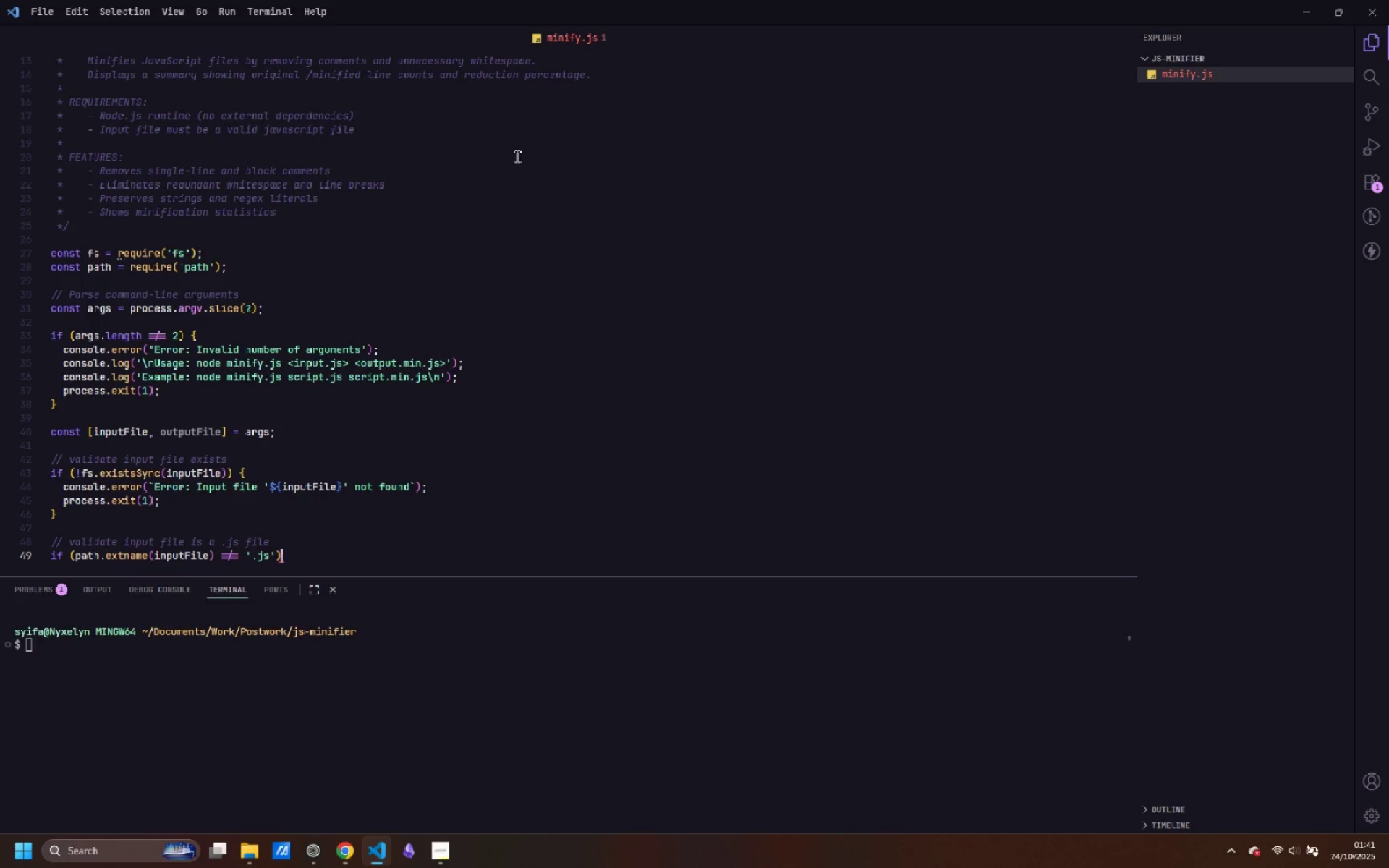 
key(ArrowRight)
 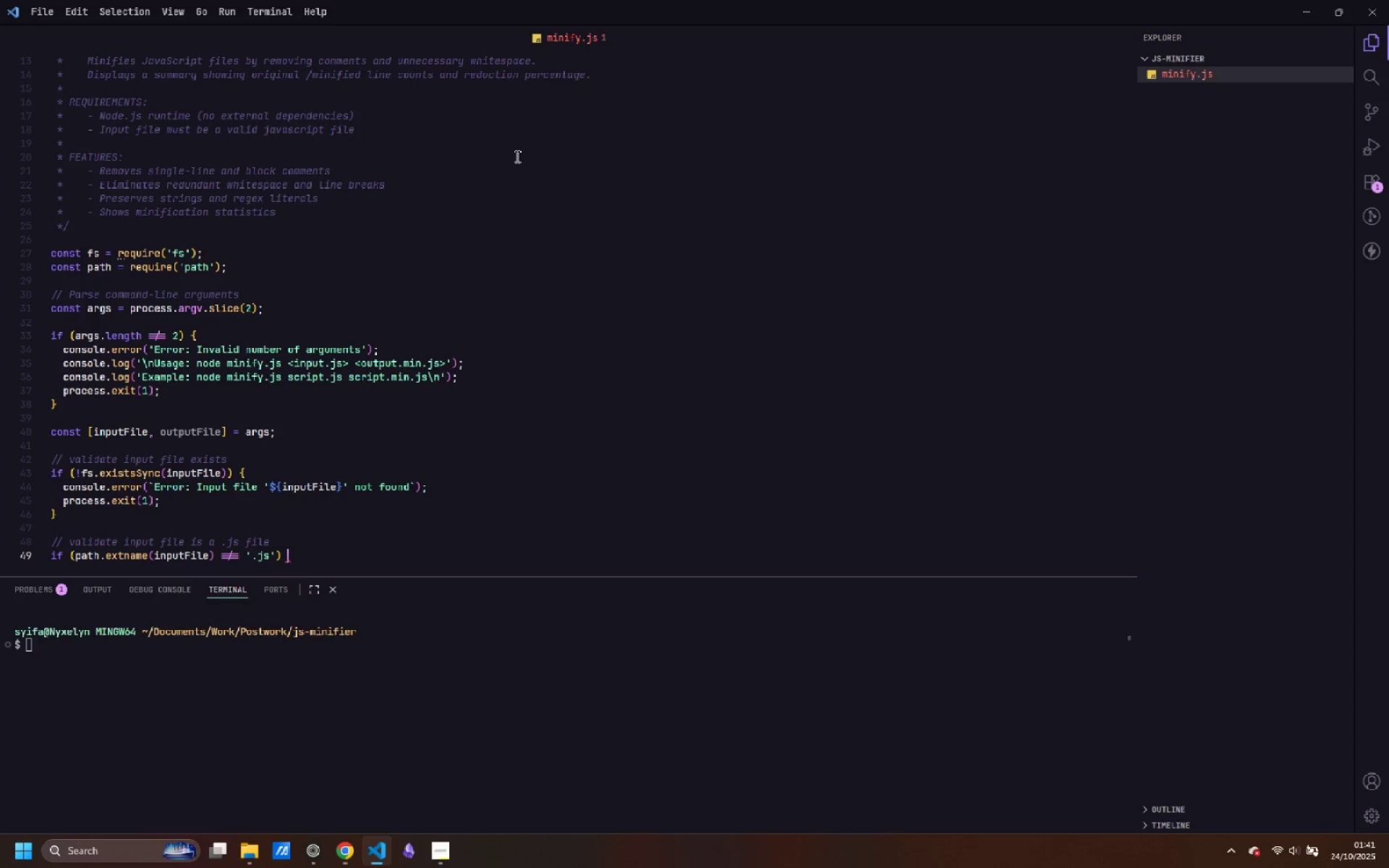 
key(Space)
 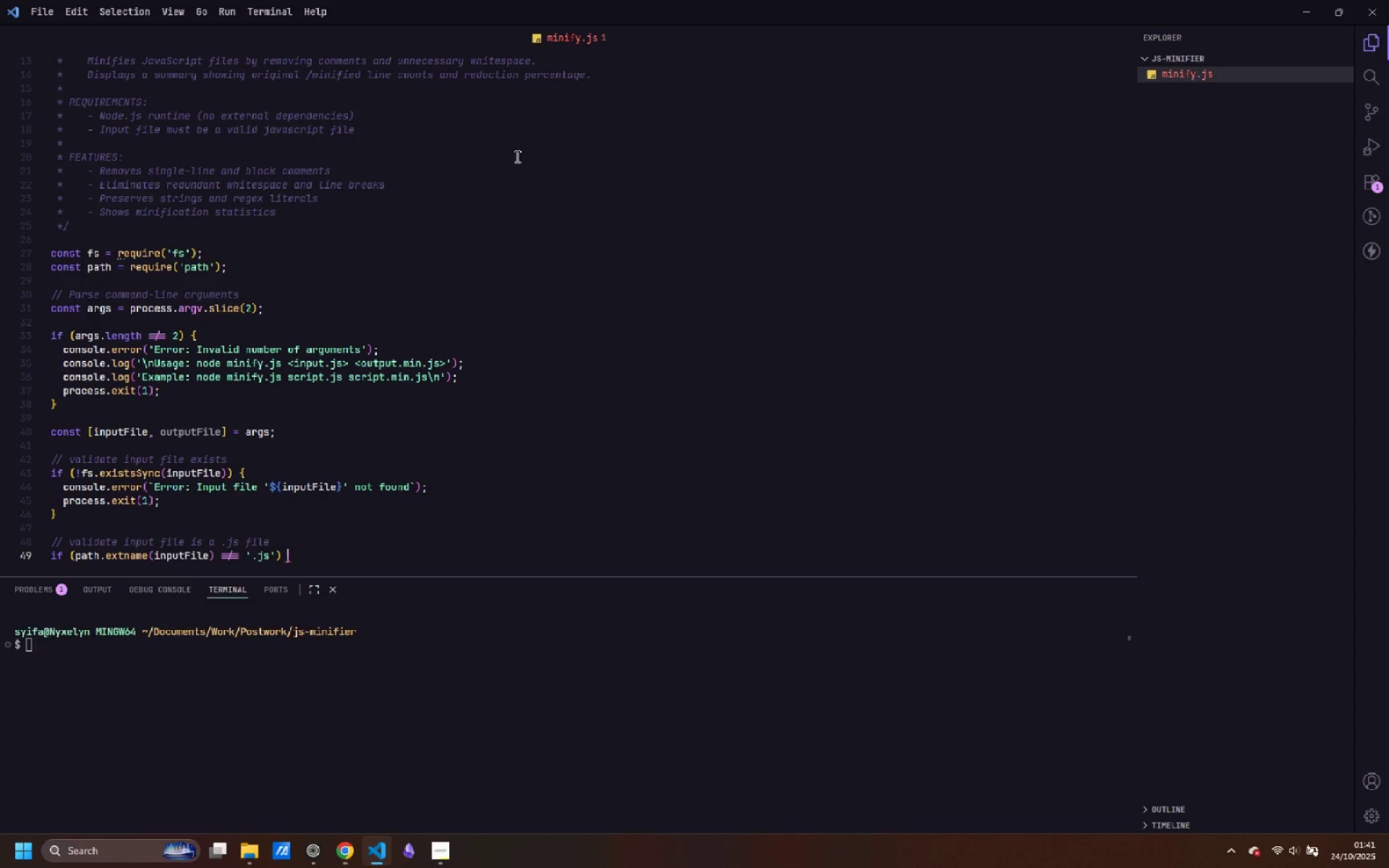 
key(Shift+ShiftLeft)
 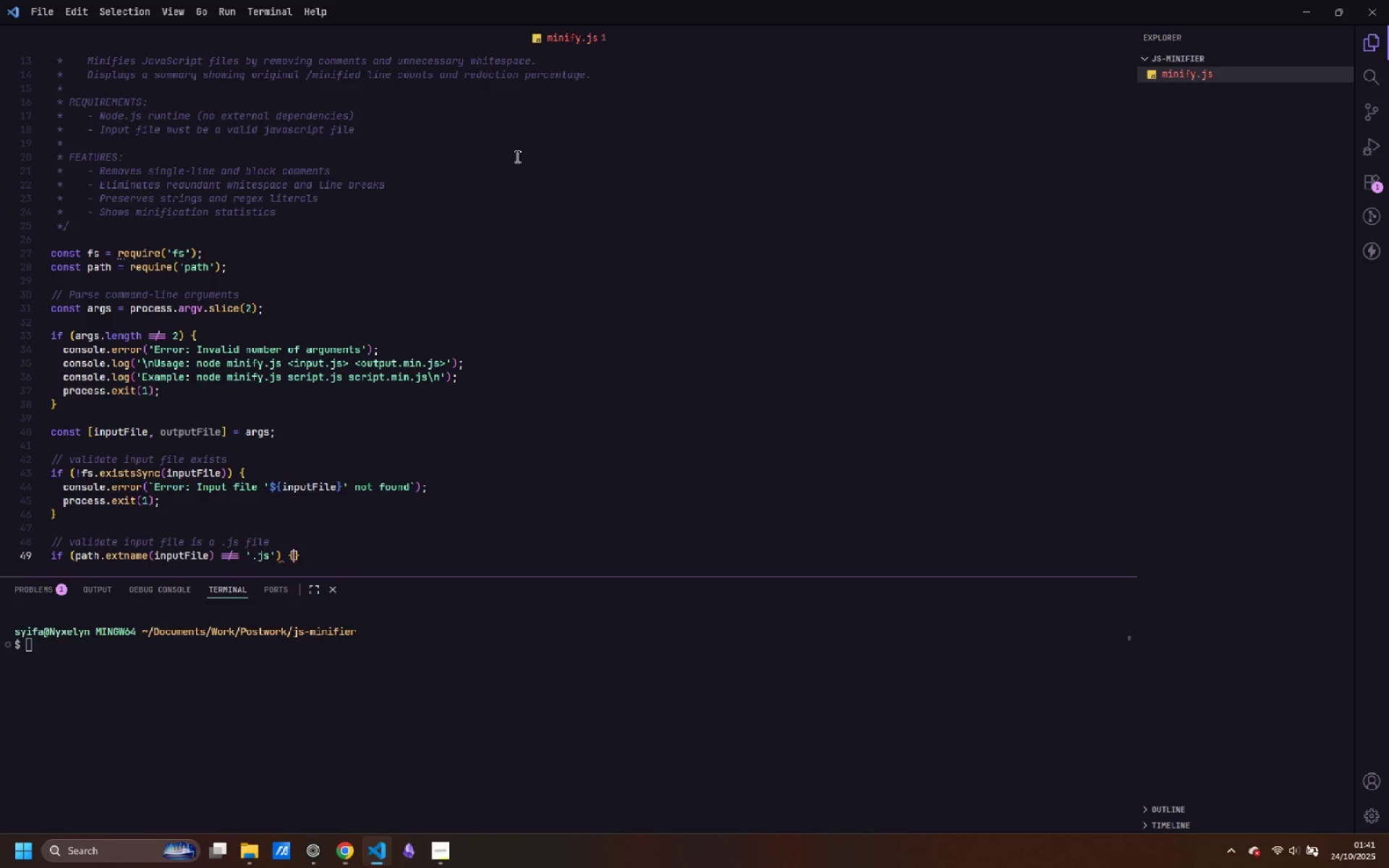 
key(Shift+BracketLeft)
 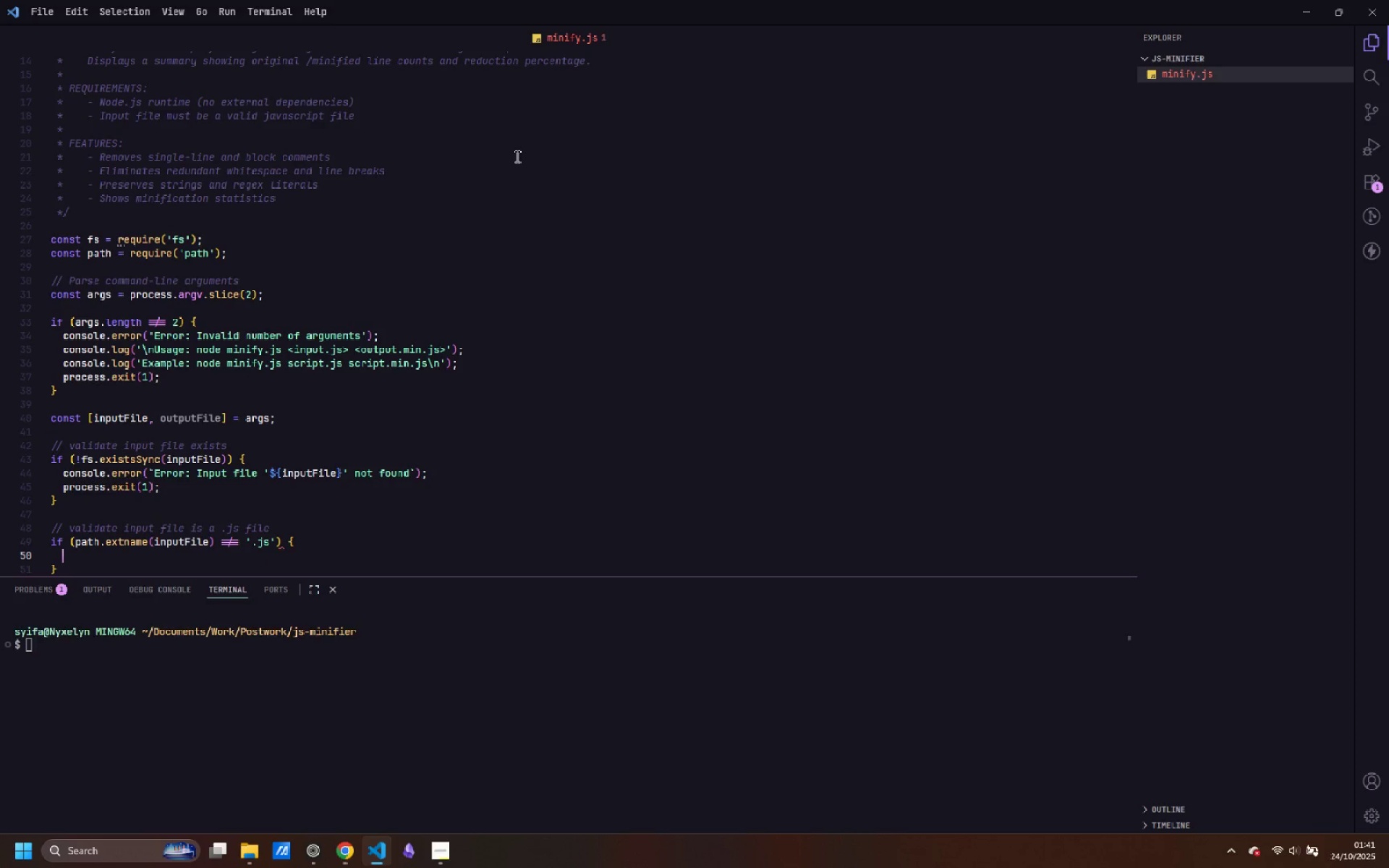 
key(Enter)
 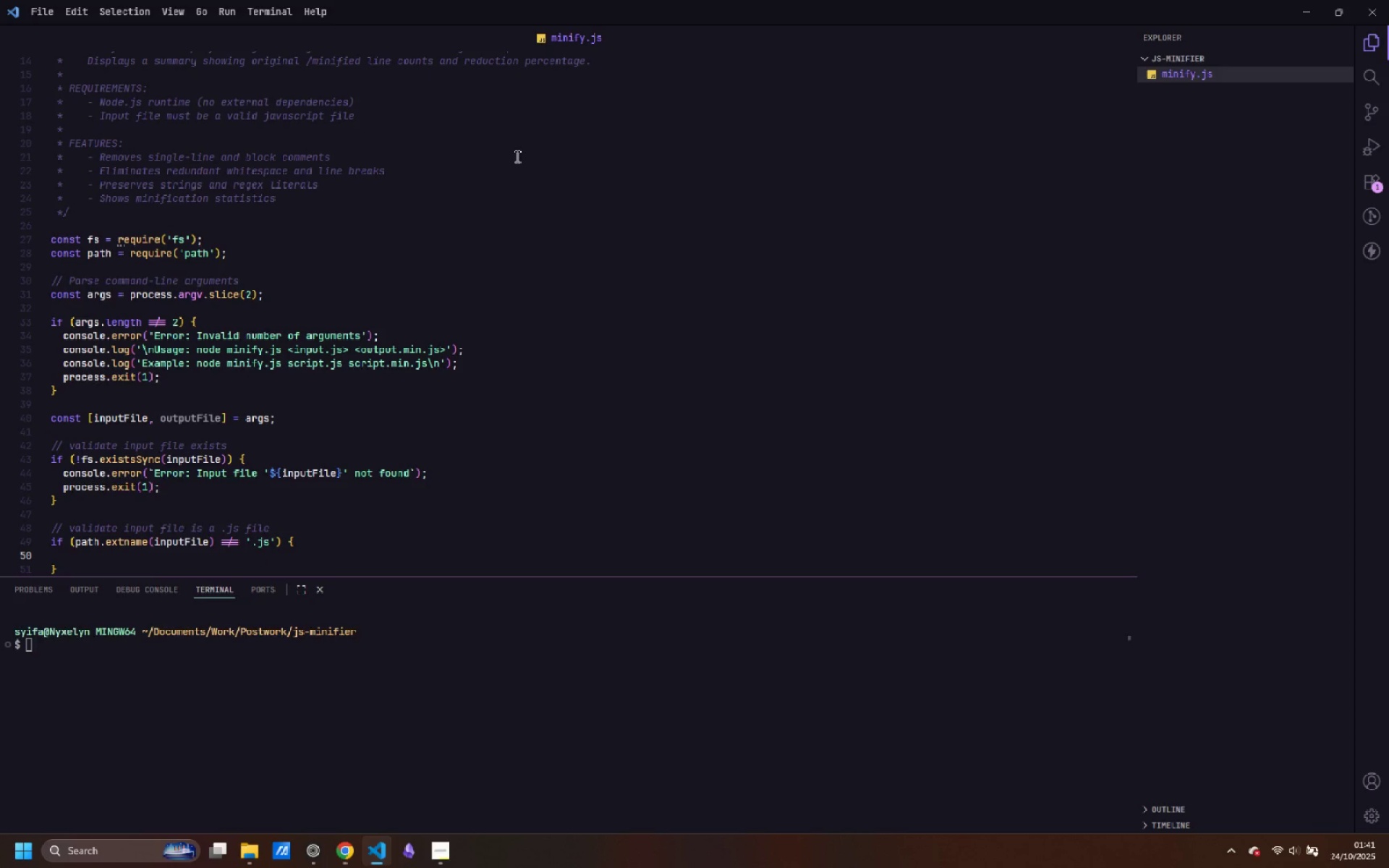 
type(console.error('Error: Input file must be a .js file)
 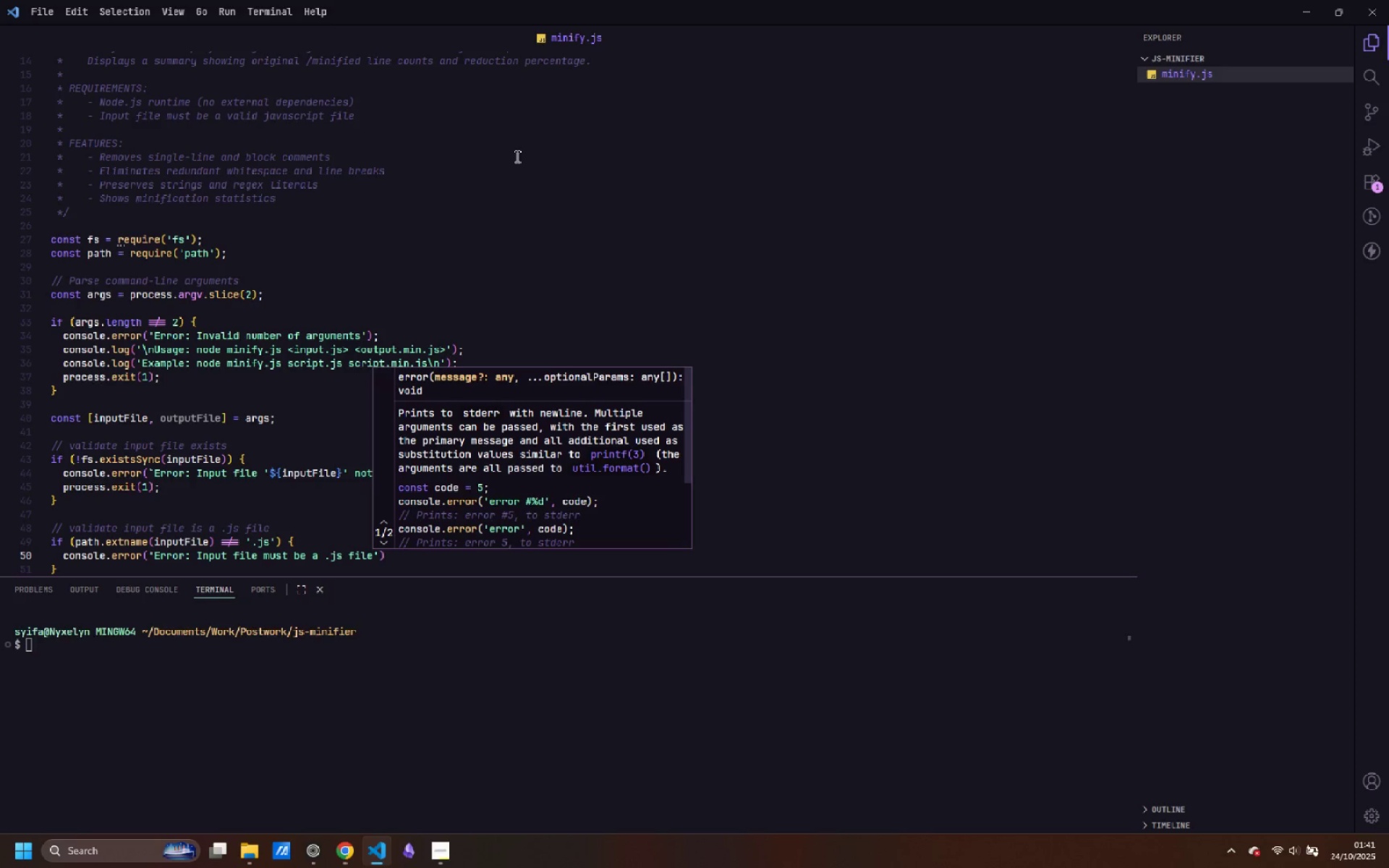 
key(ArrowRight)
 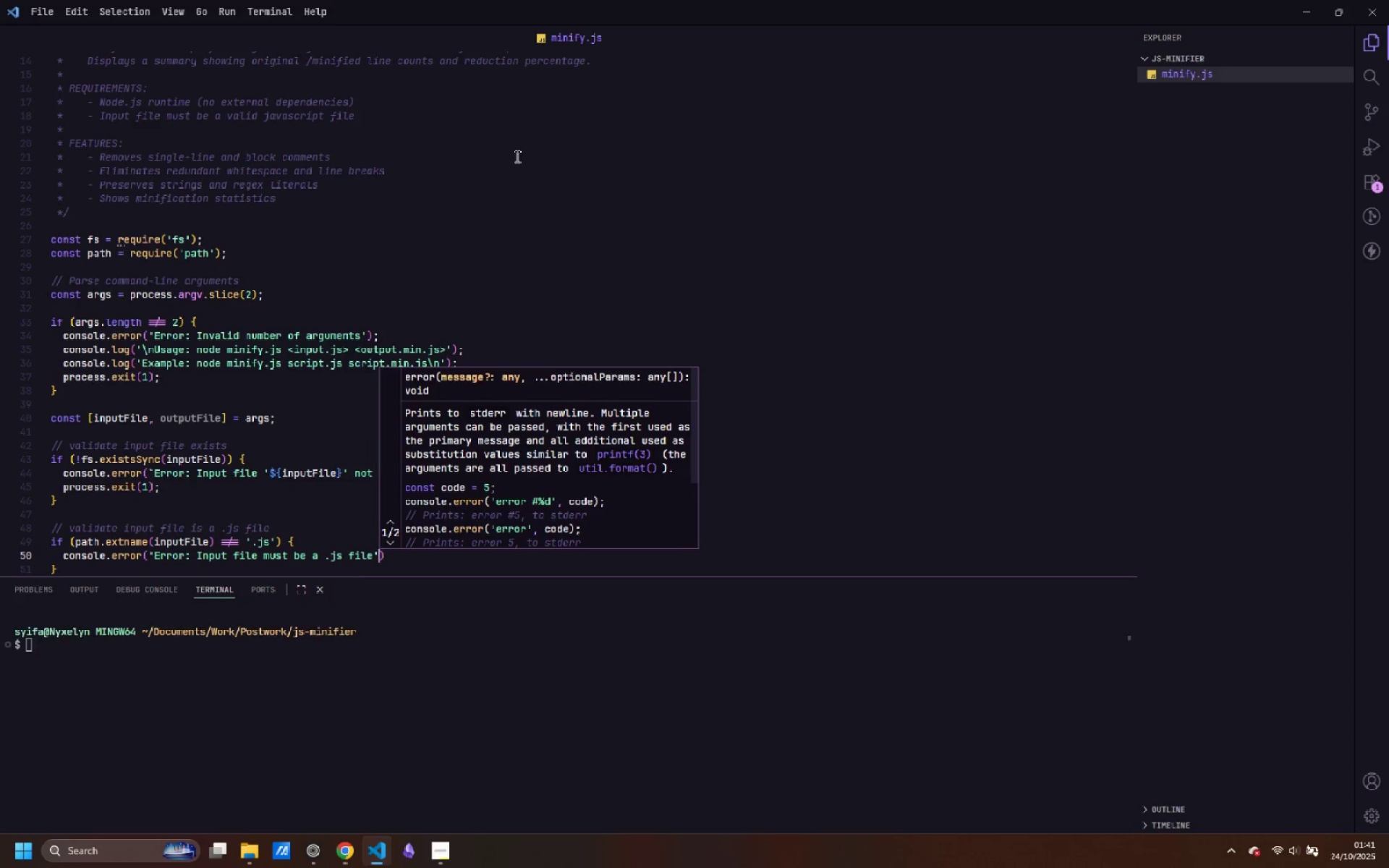 
key(ArrowRight)
 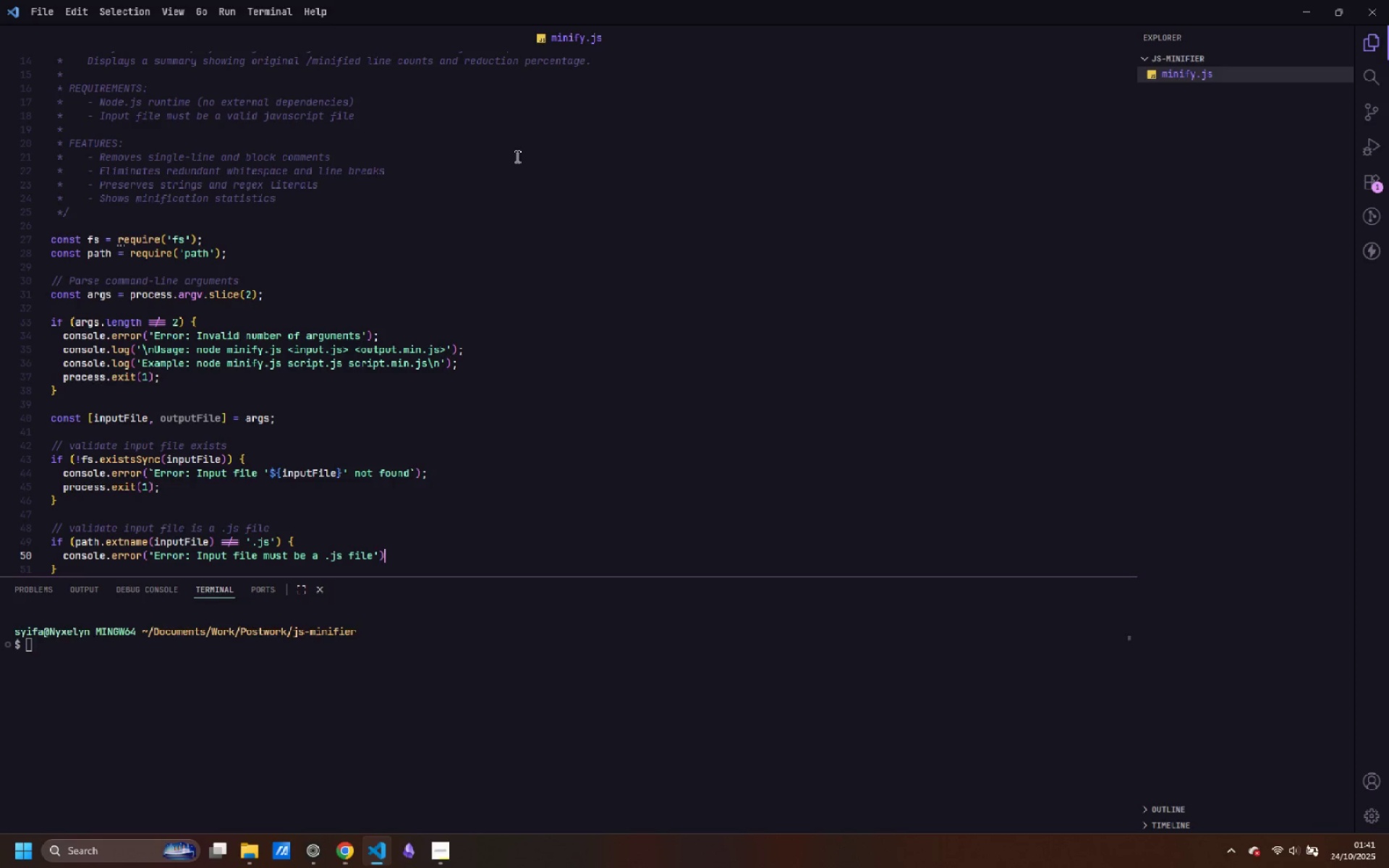 
key(Semicolon)
 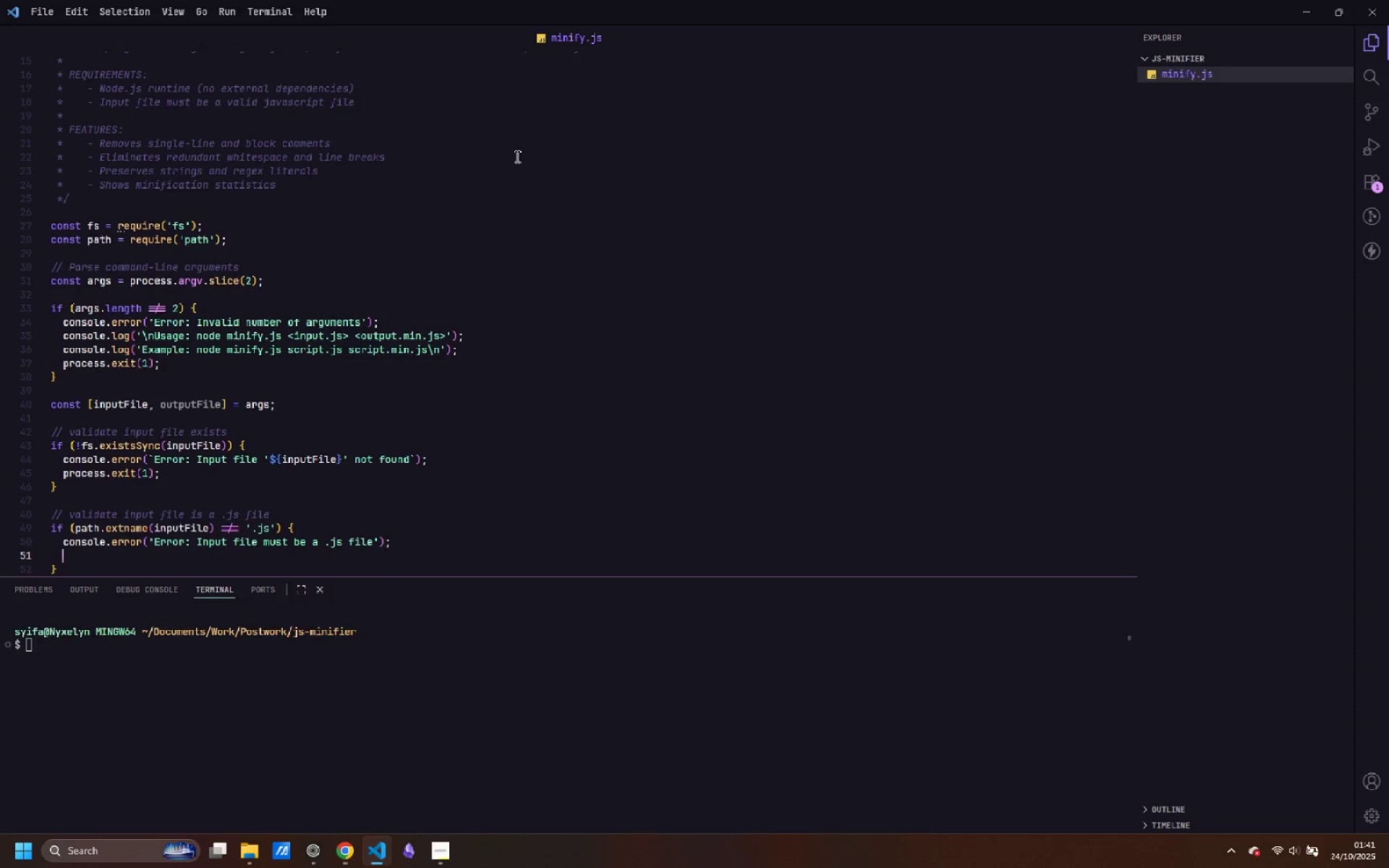 
key(Enter)
 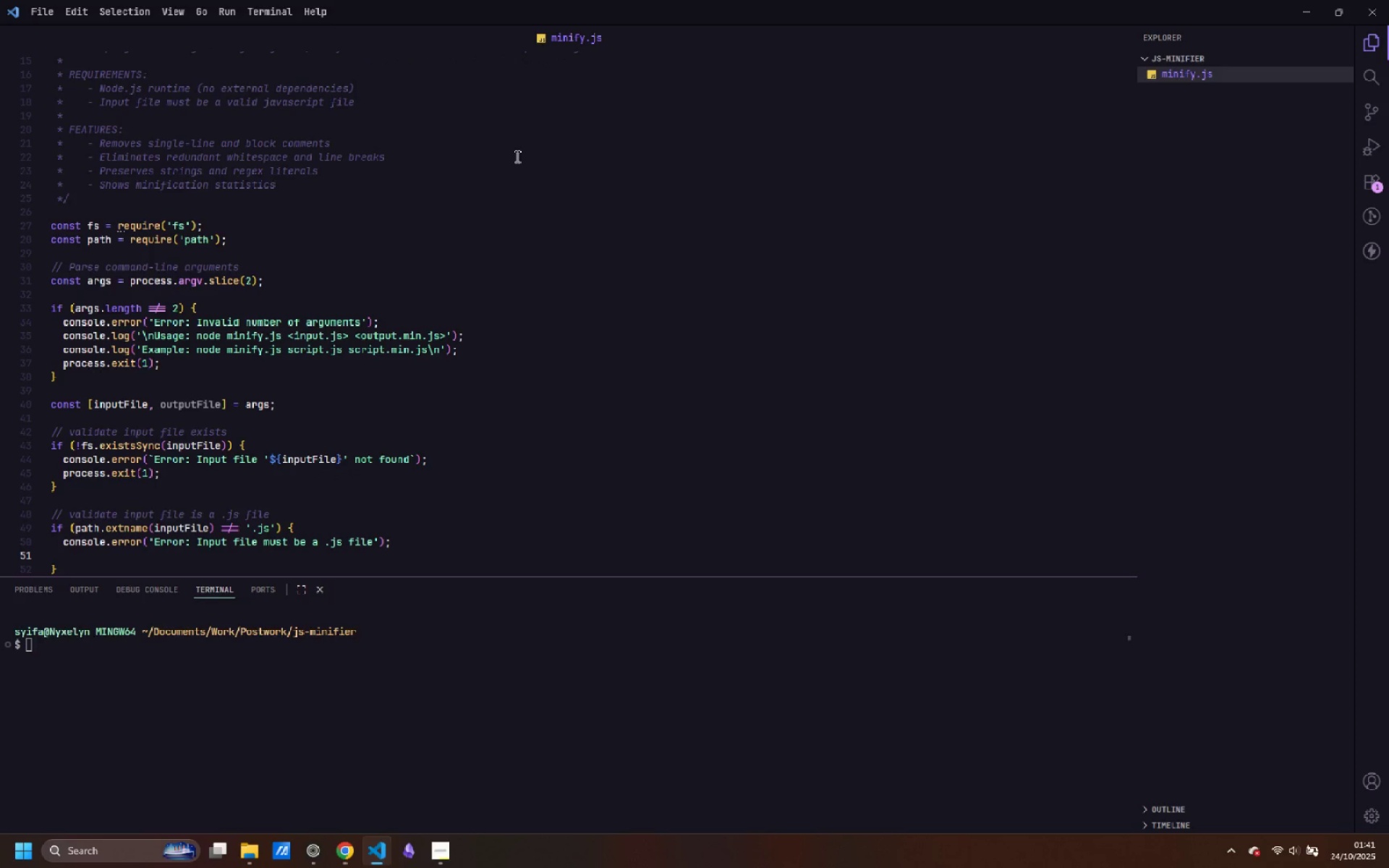 
type(process.exit(1)
 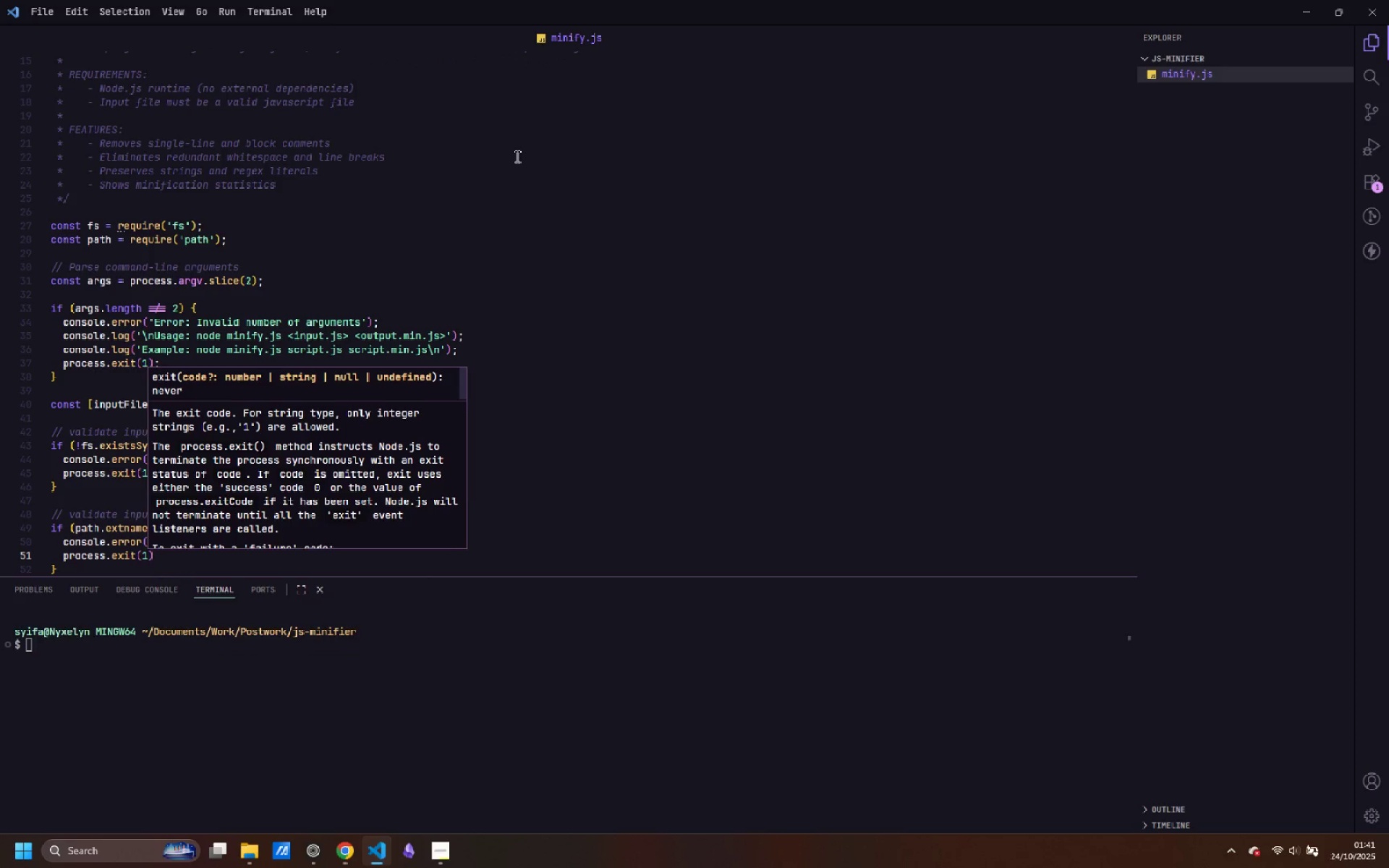 
key(ArrowRight)
 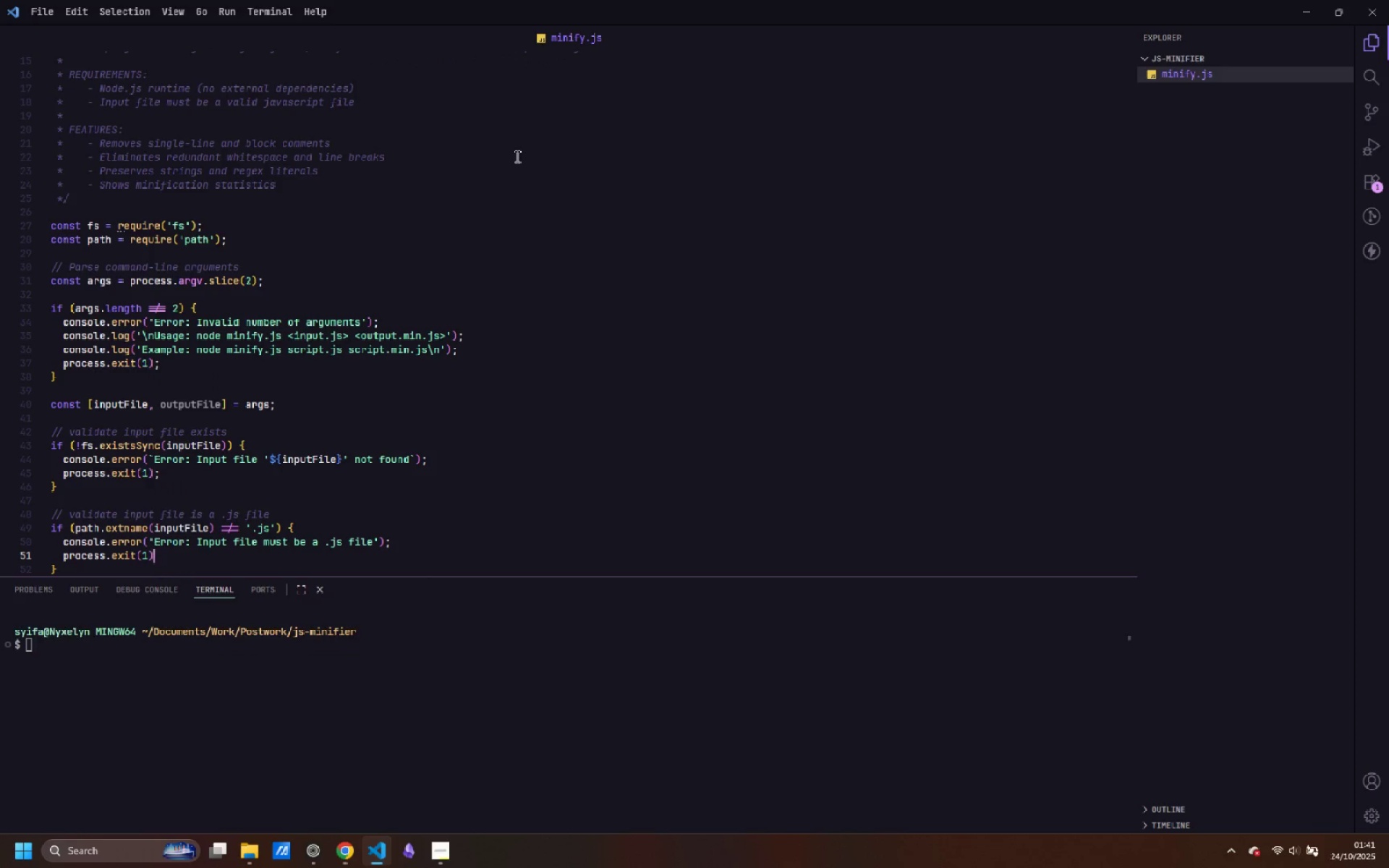 
key(Semicolon)
 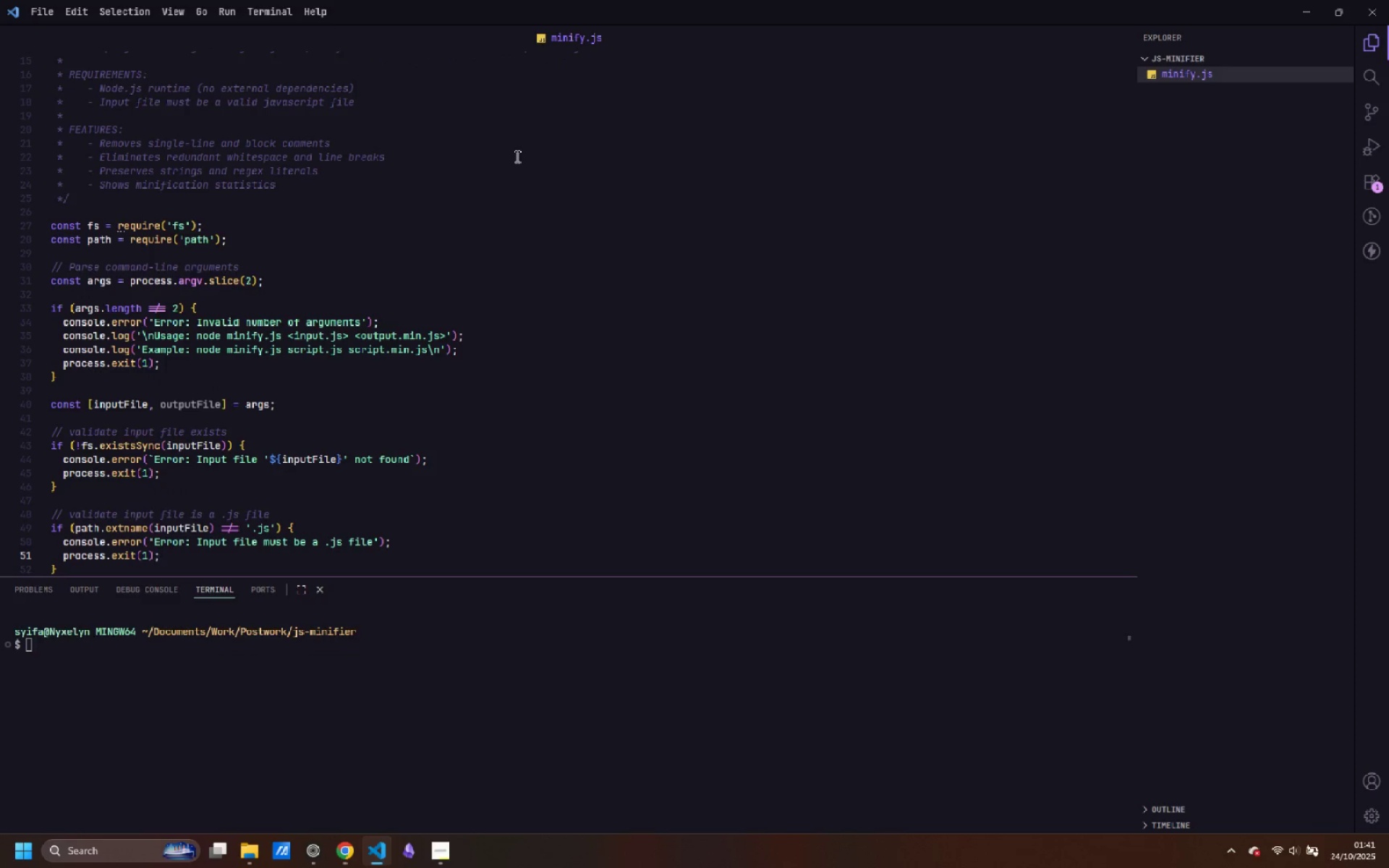 
key(ArrowDown)
 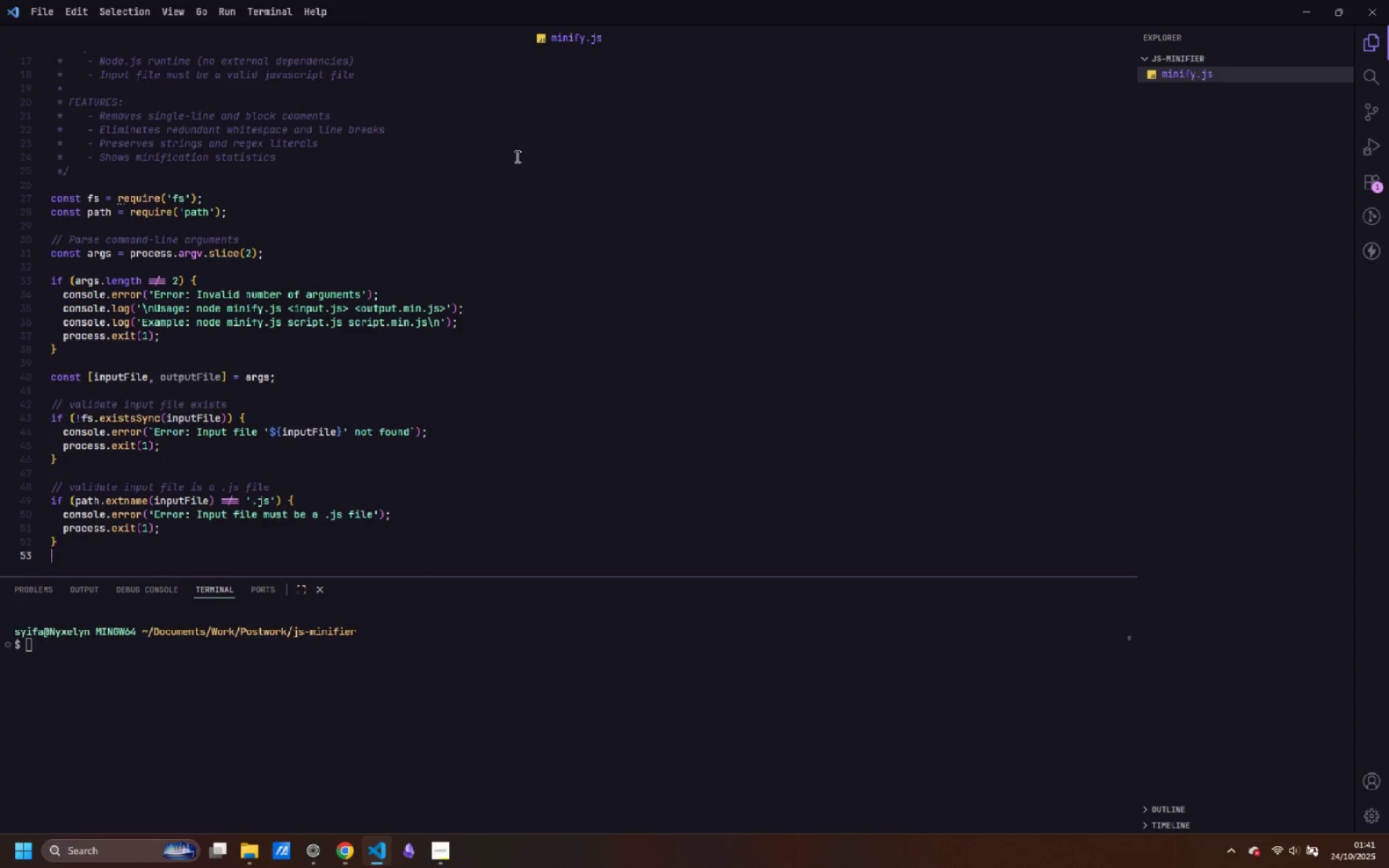 
key(Enter)
 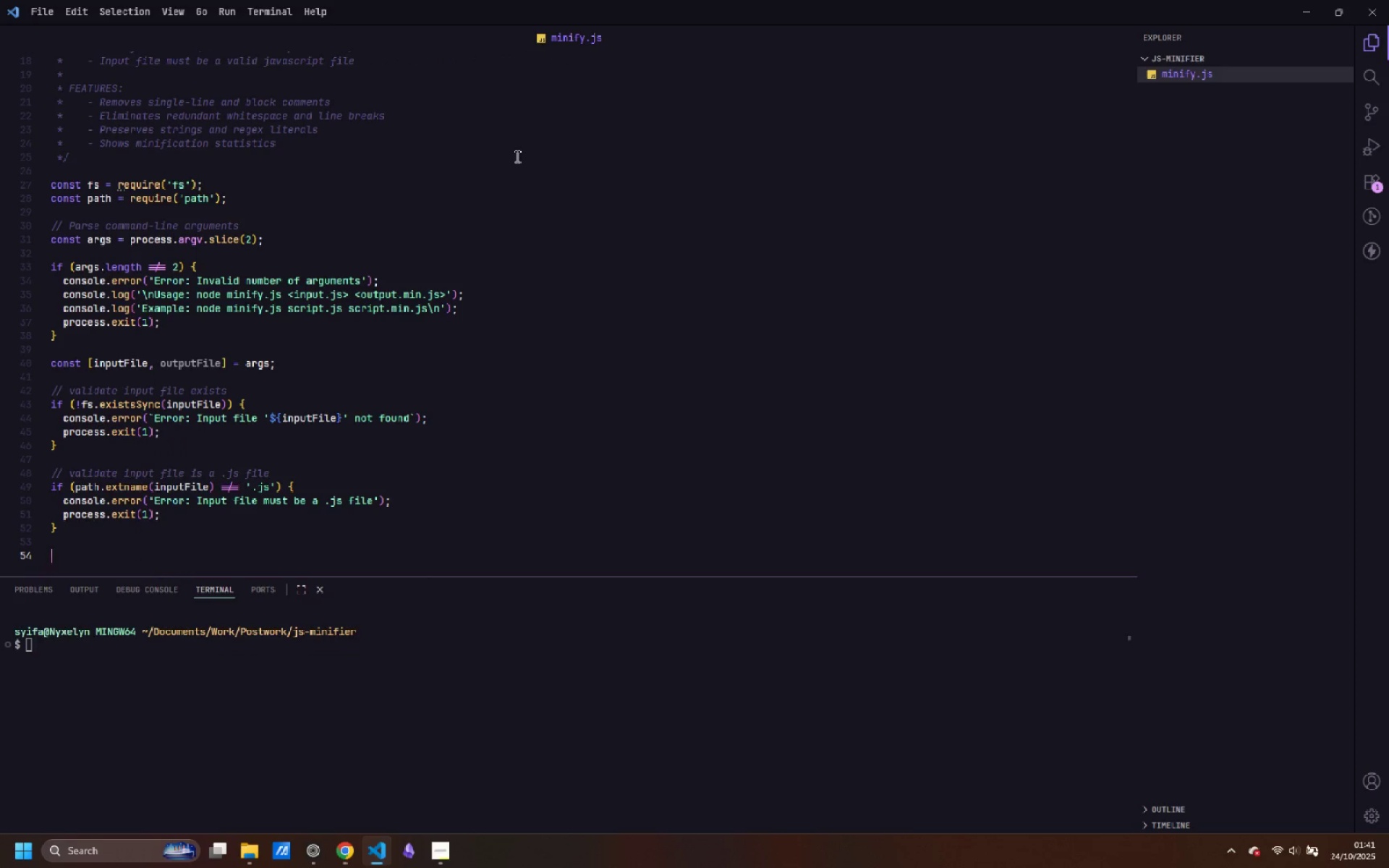 
key(Enter)
 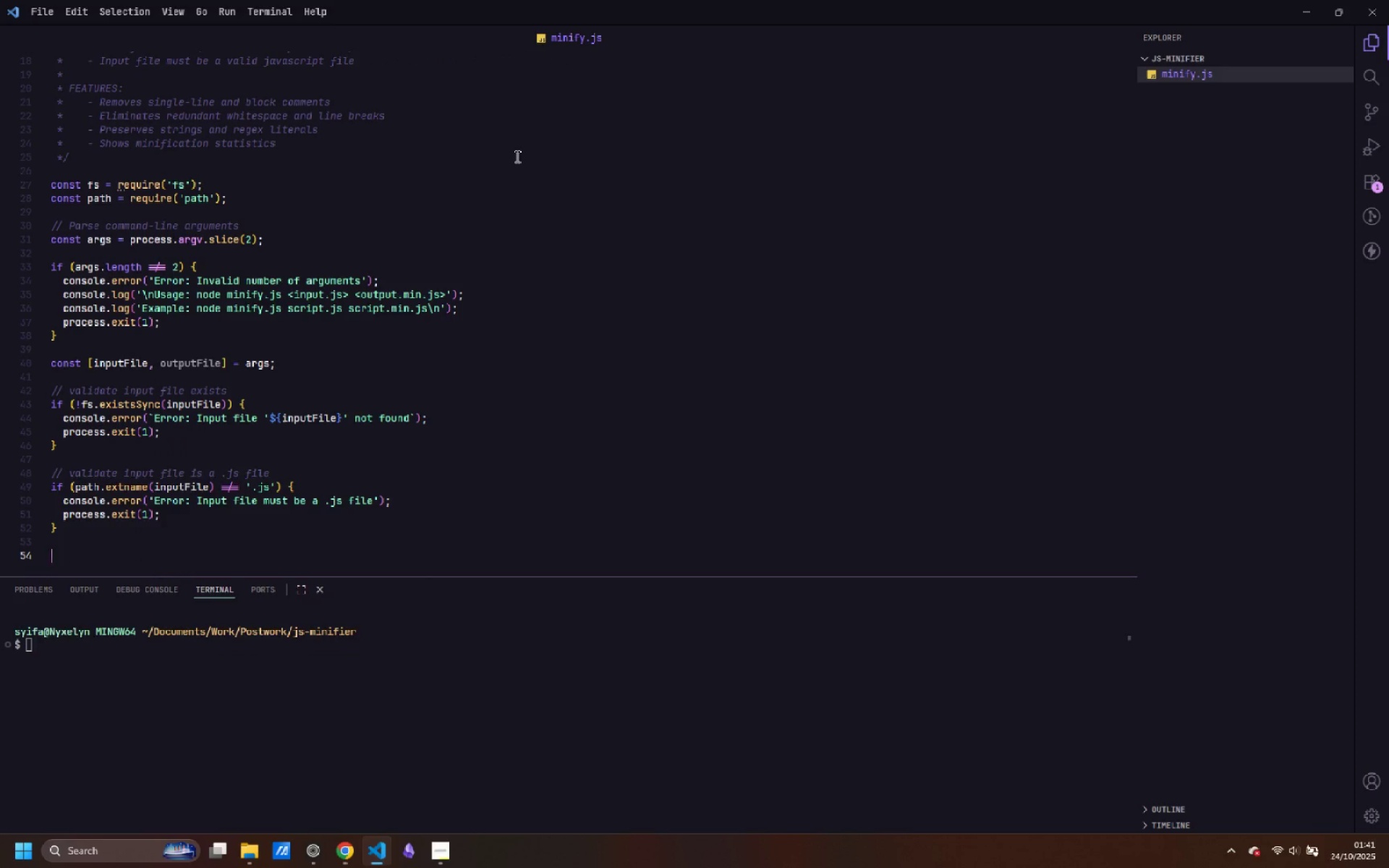 
type(/**)
 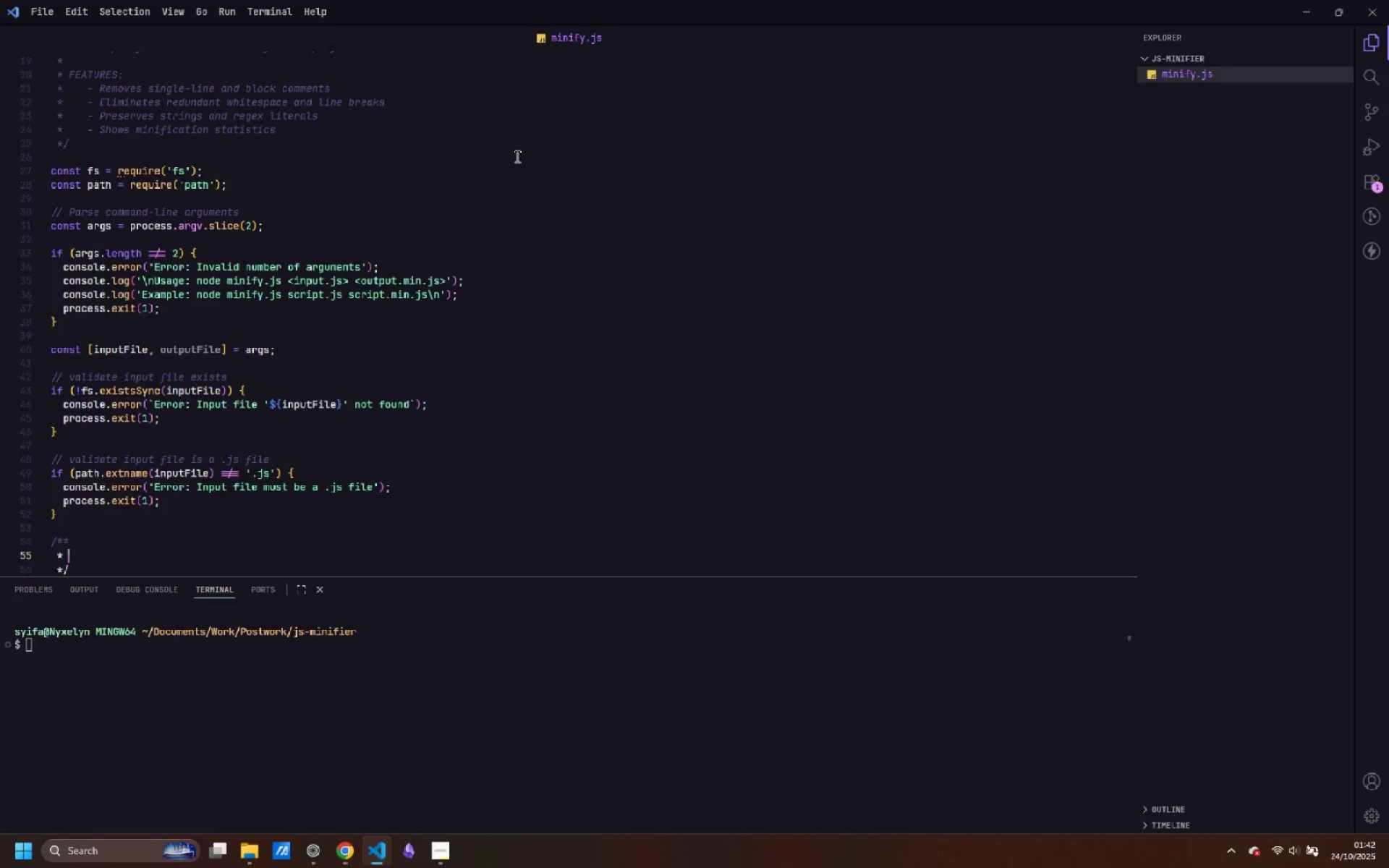 
 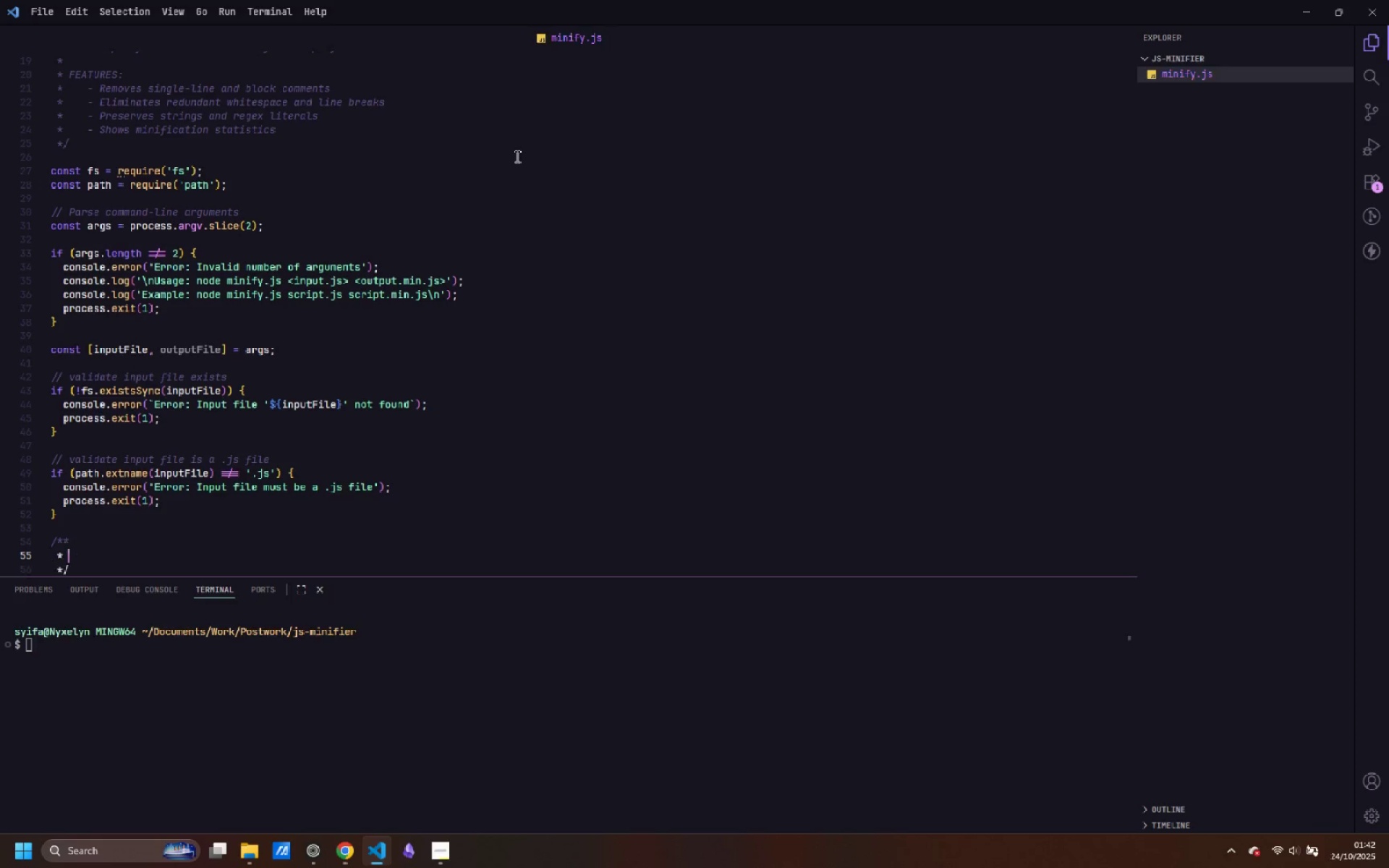 
key(Enter)
 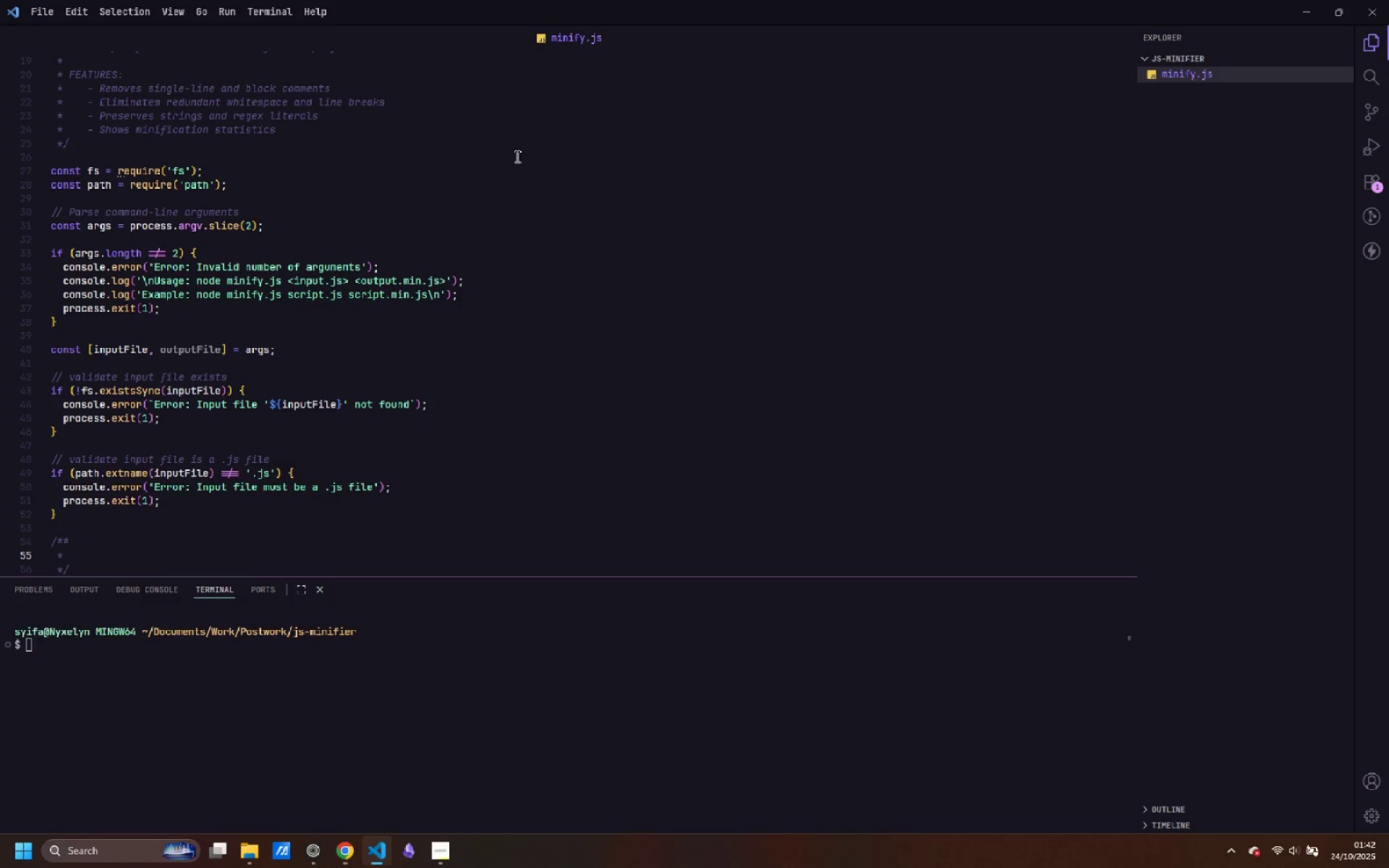 
type(Main minification function)
 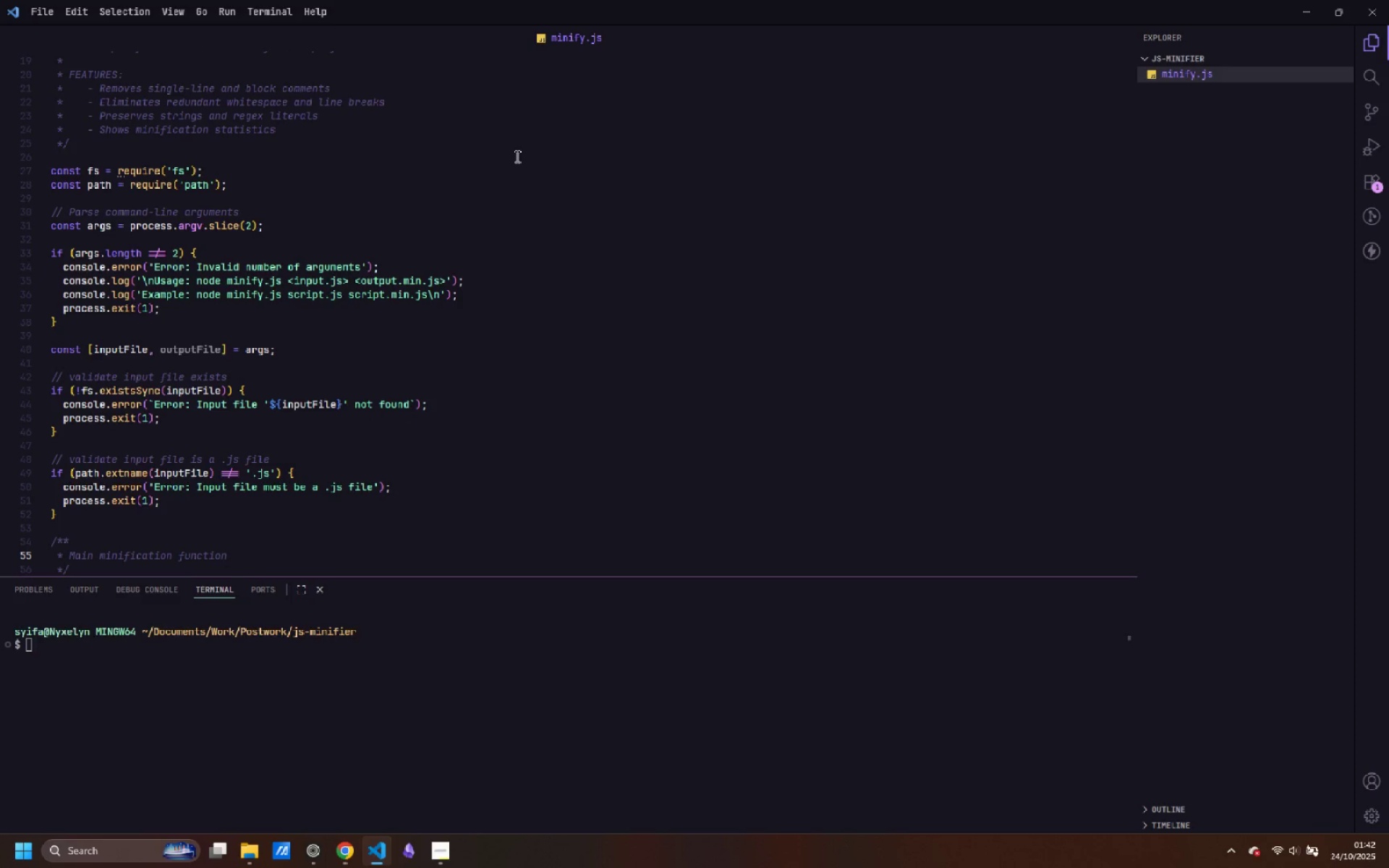 
key(Enter)
 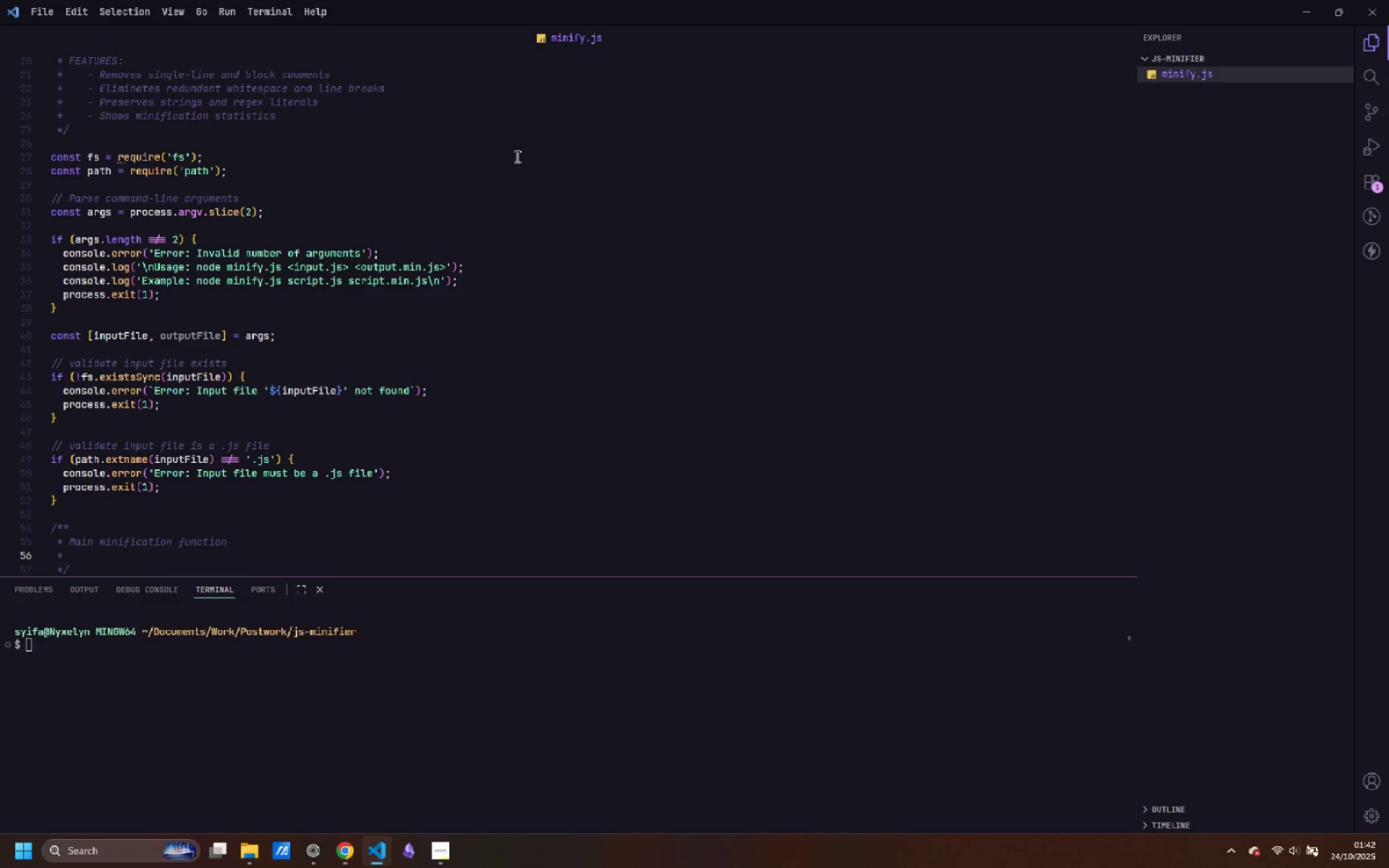 
type(Removes comments and unnecessary whitespace)
 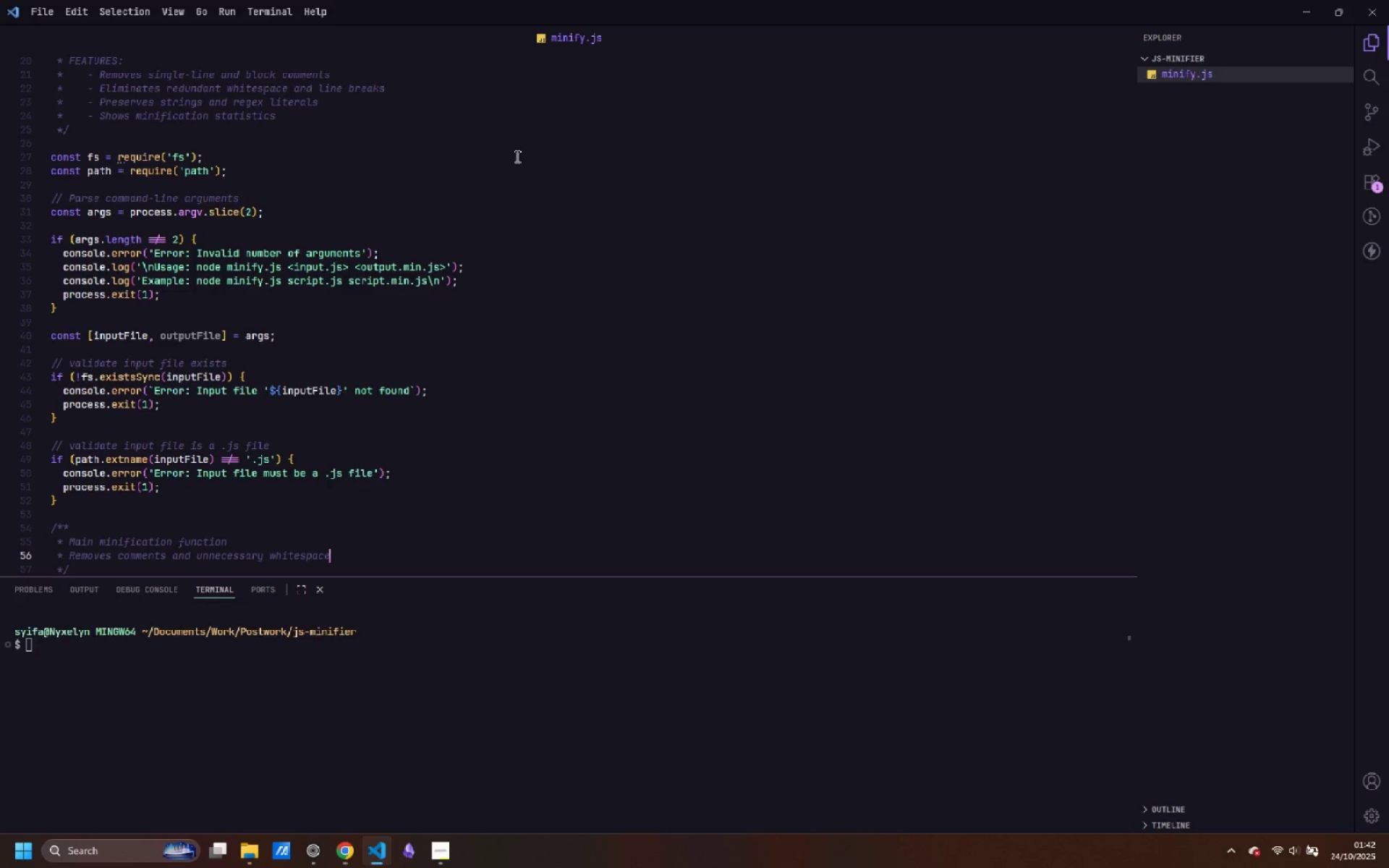 
key(Enter)
 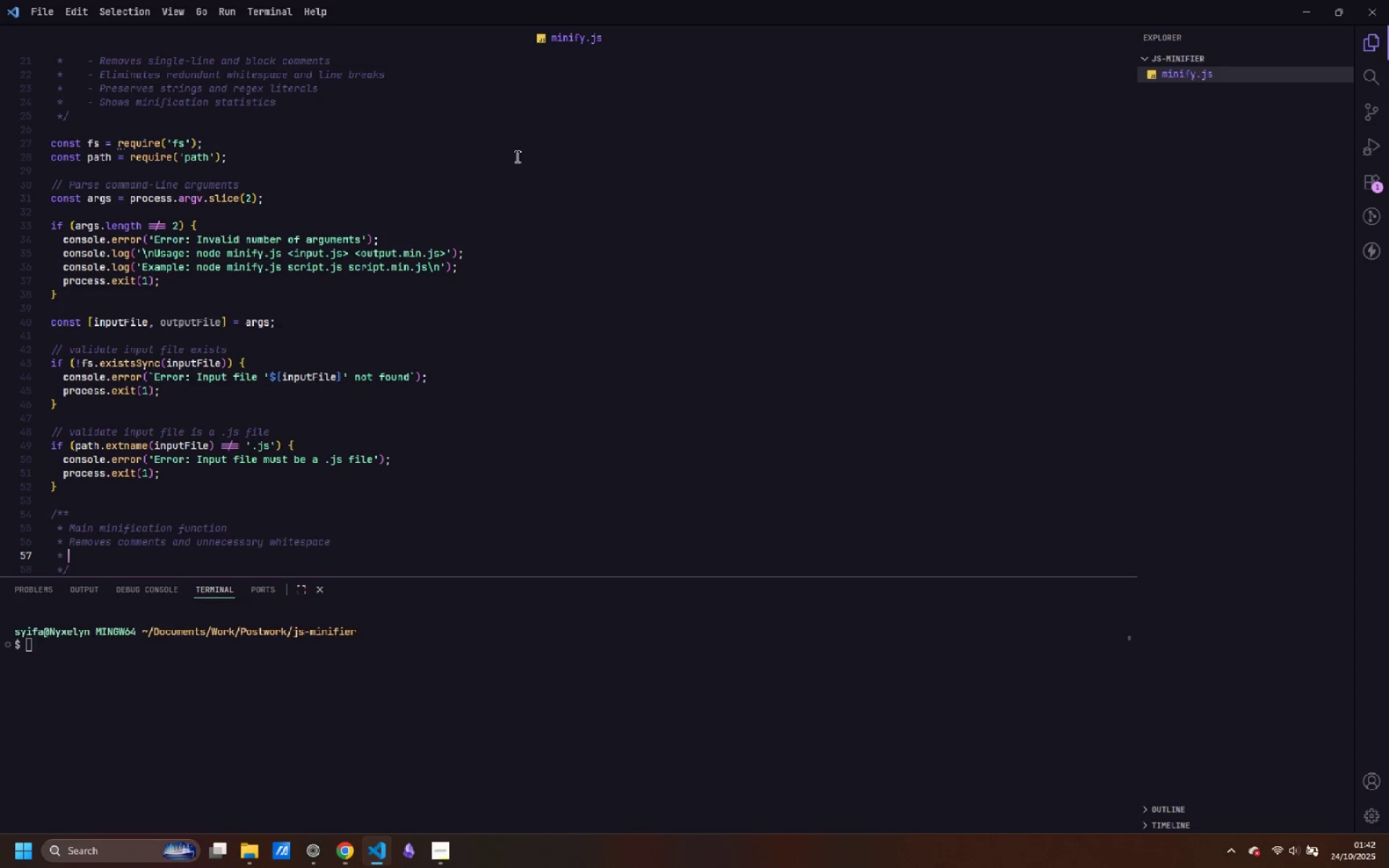 
key(Backspace)
key(Backspace)
key(Backspace)
key(Backspace)
type( while preserving code functionality)
 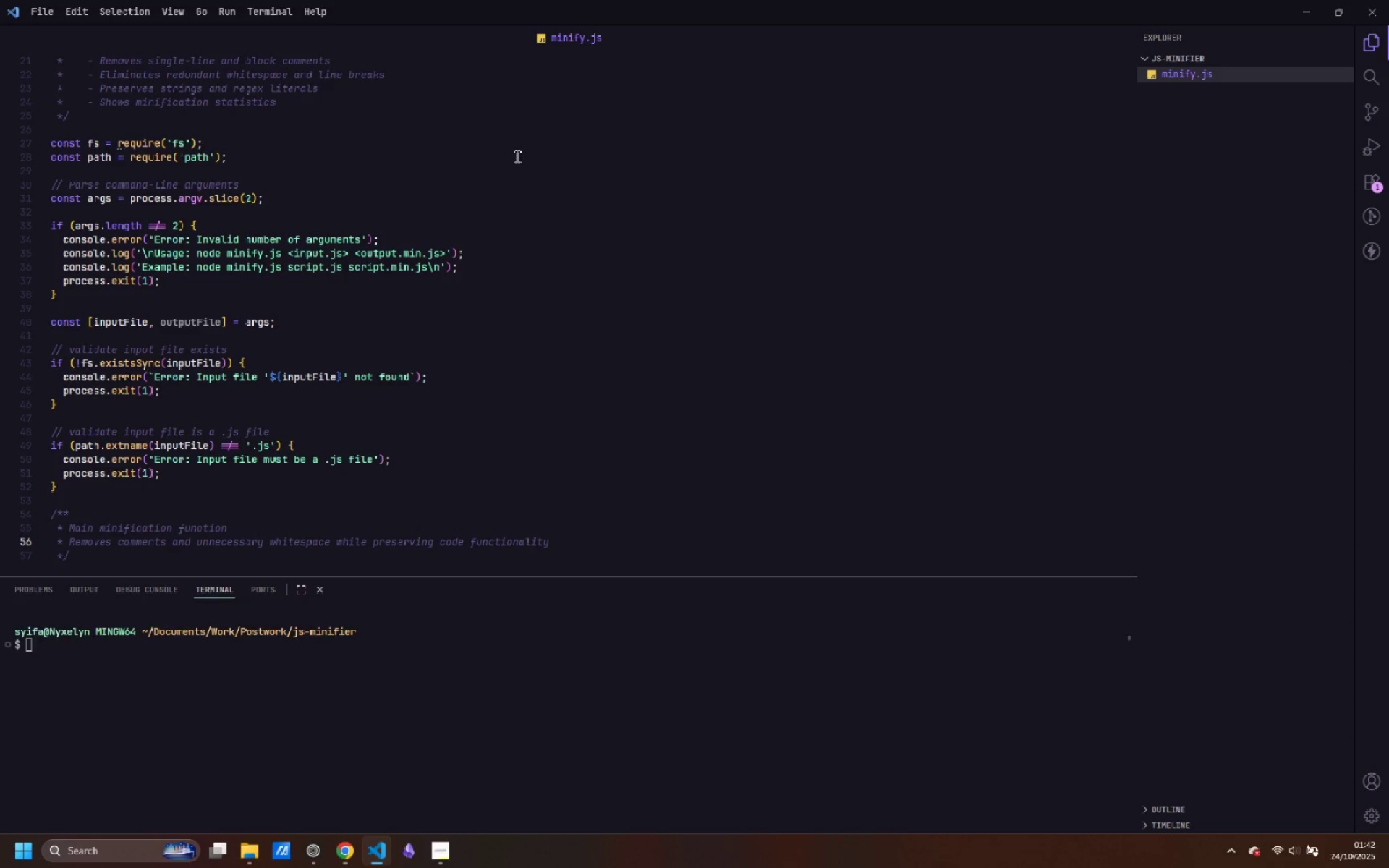 
key(ArrowDown)
 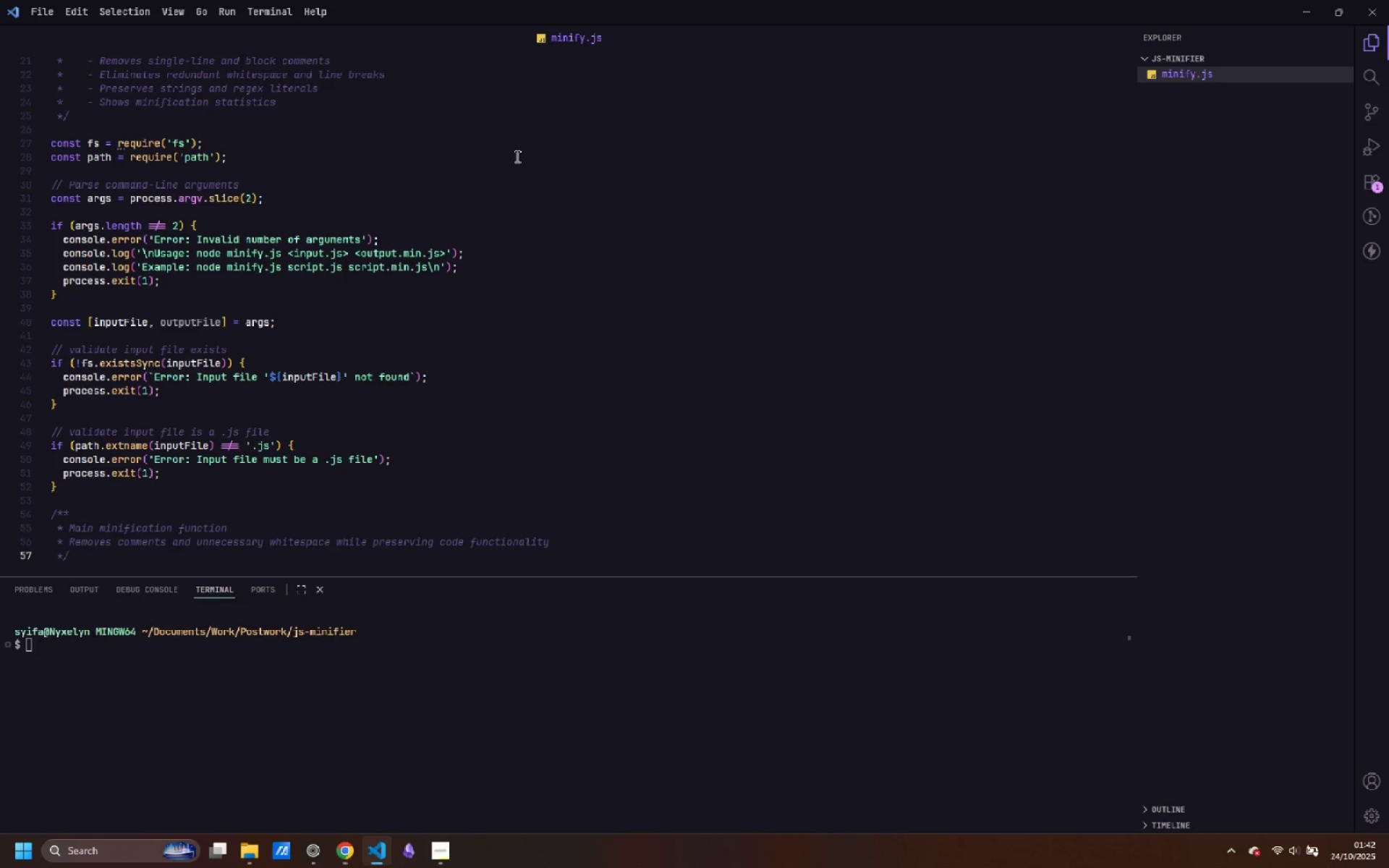 
key(Enter)
 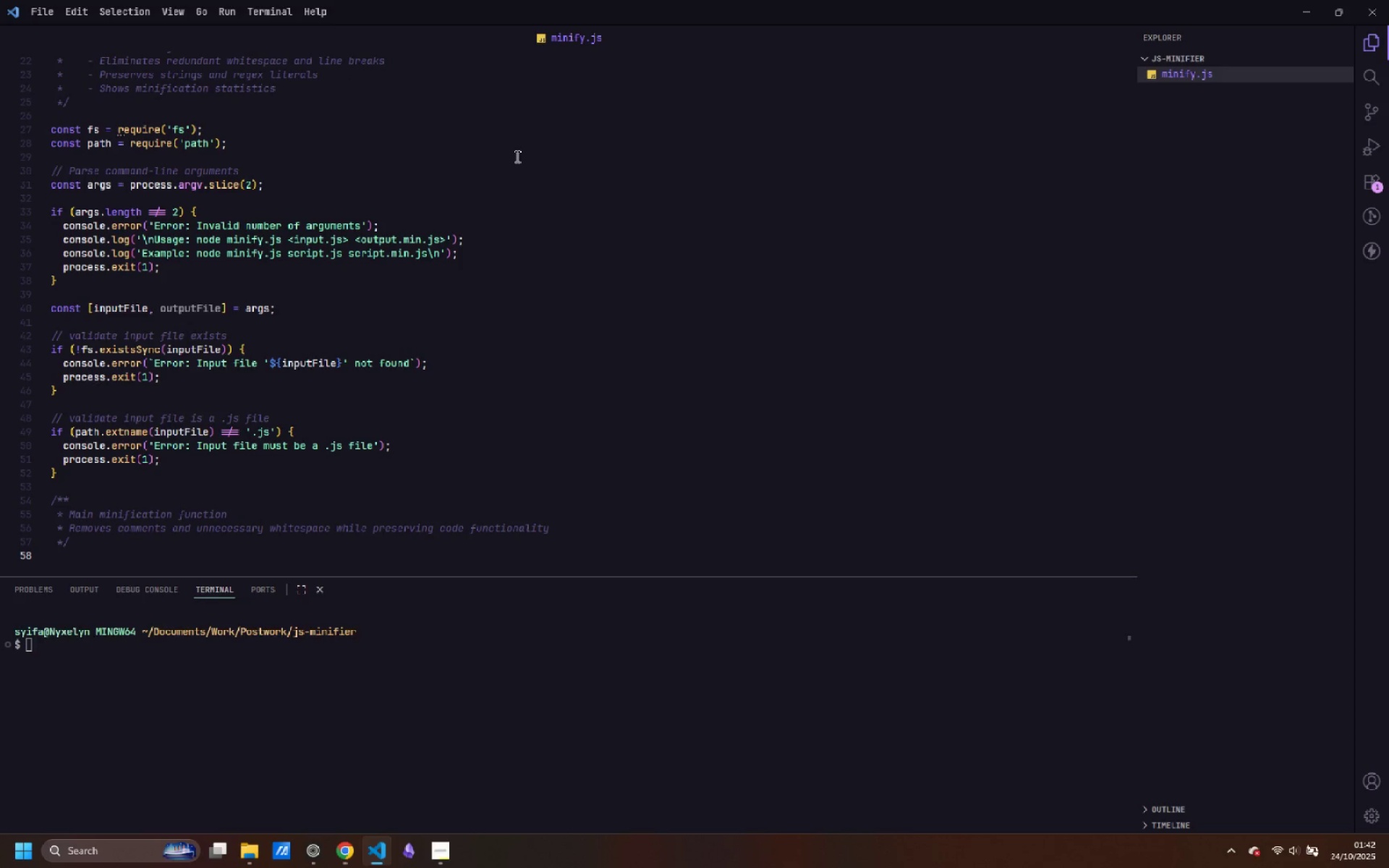 
type(function )
 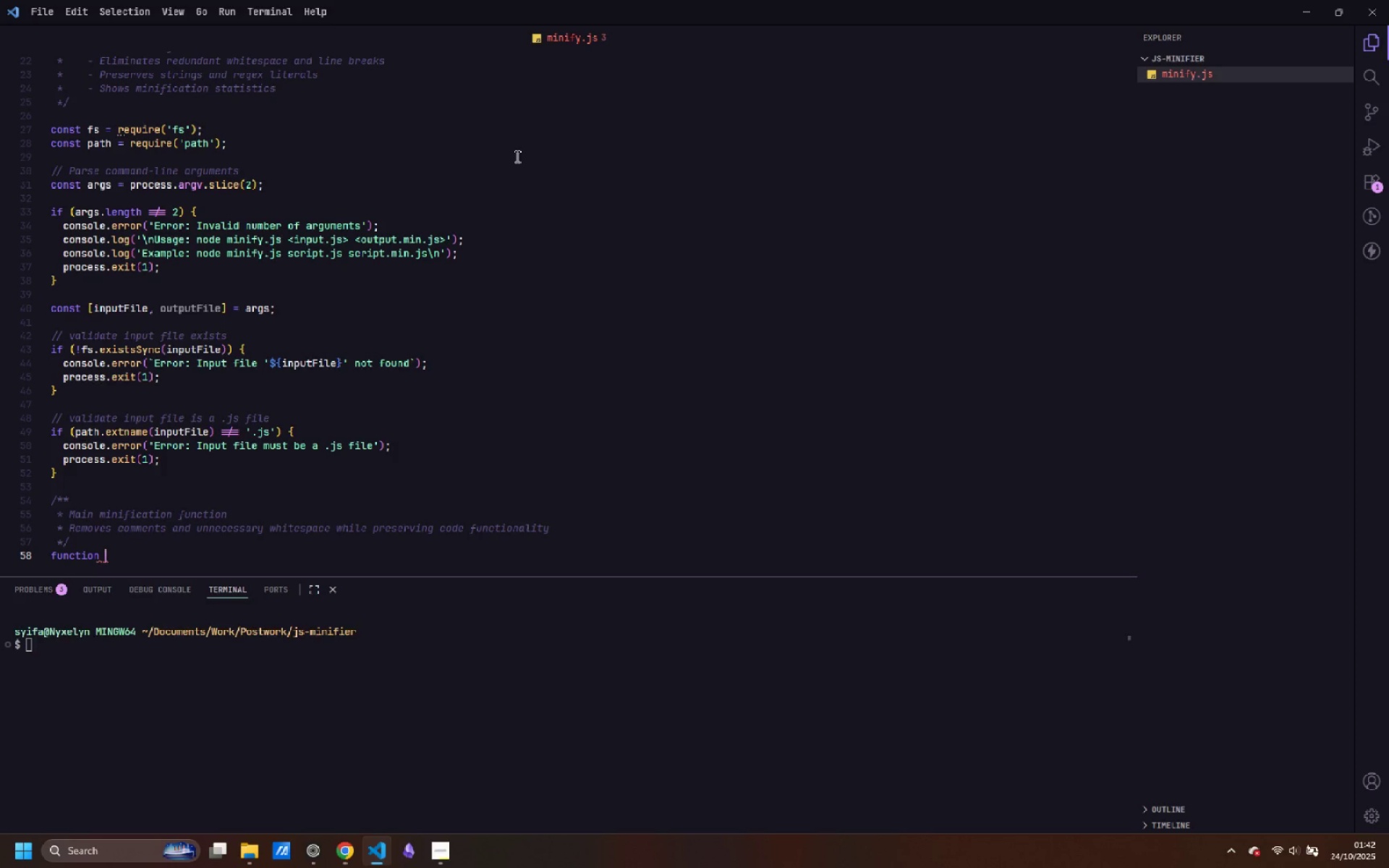 
type(minifyJavaScript(code)
 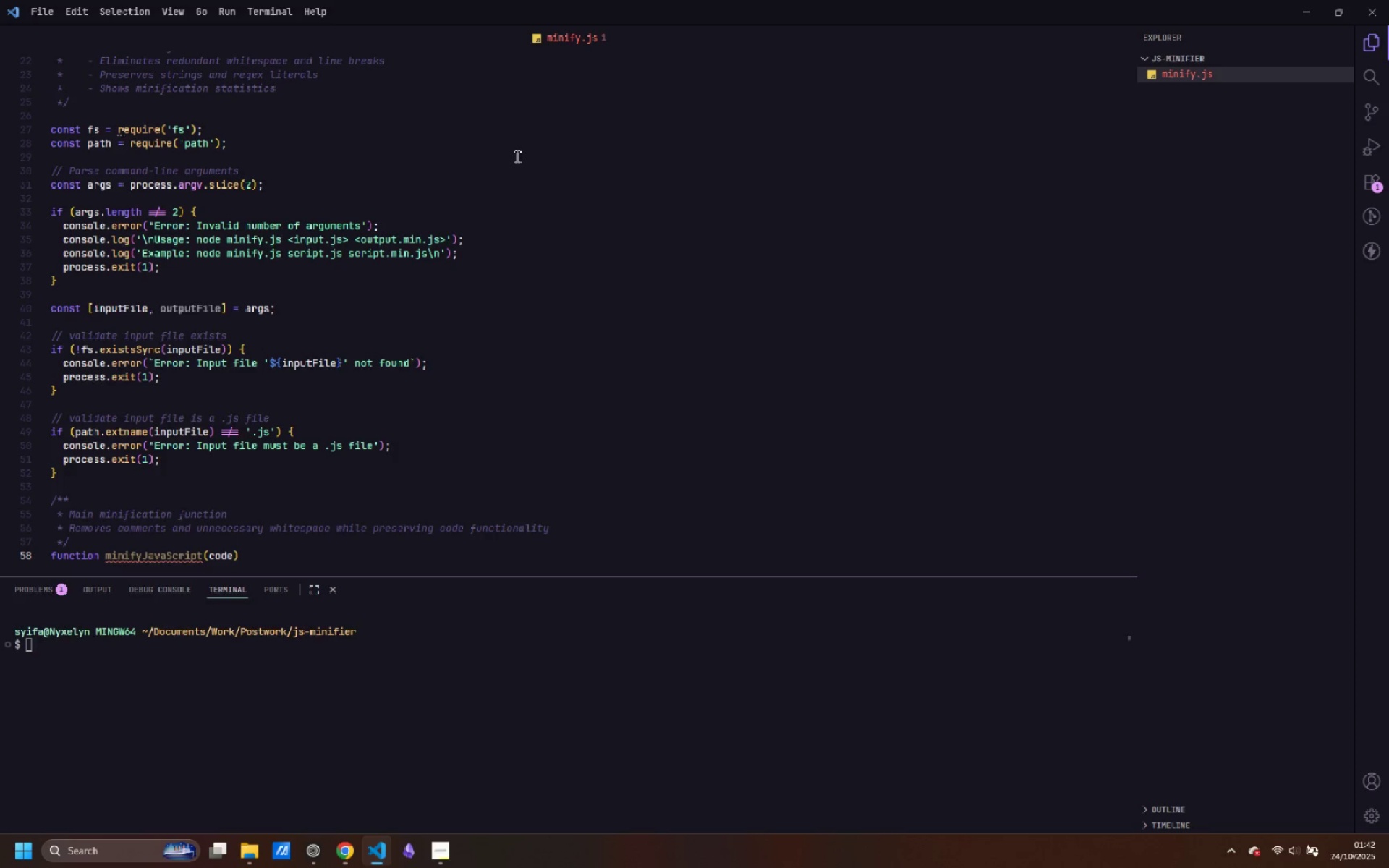 
key(ArrowRight)
 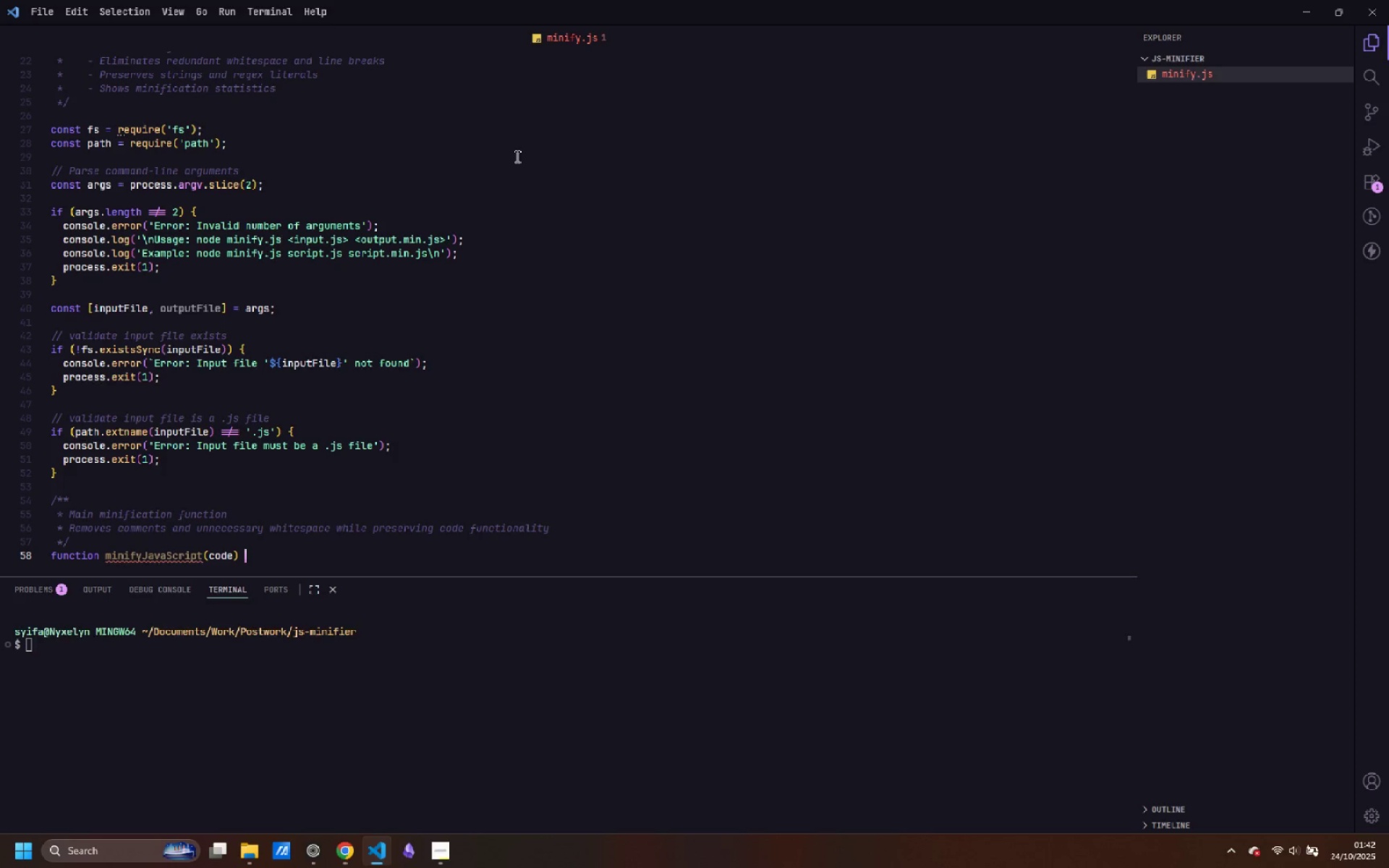 
key(Space)
 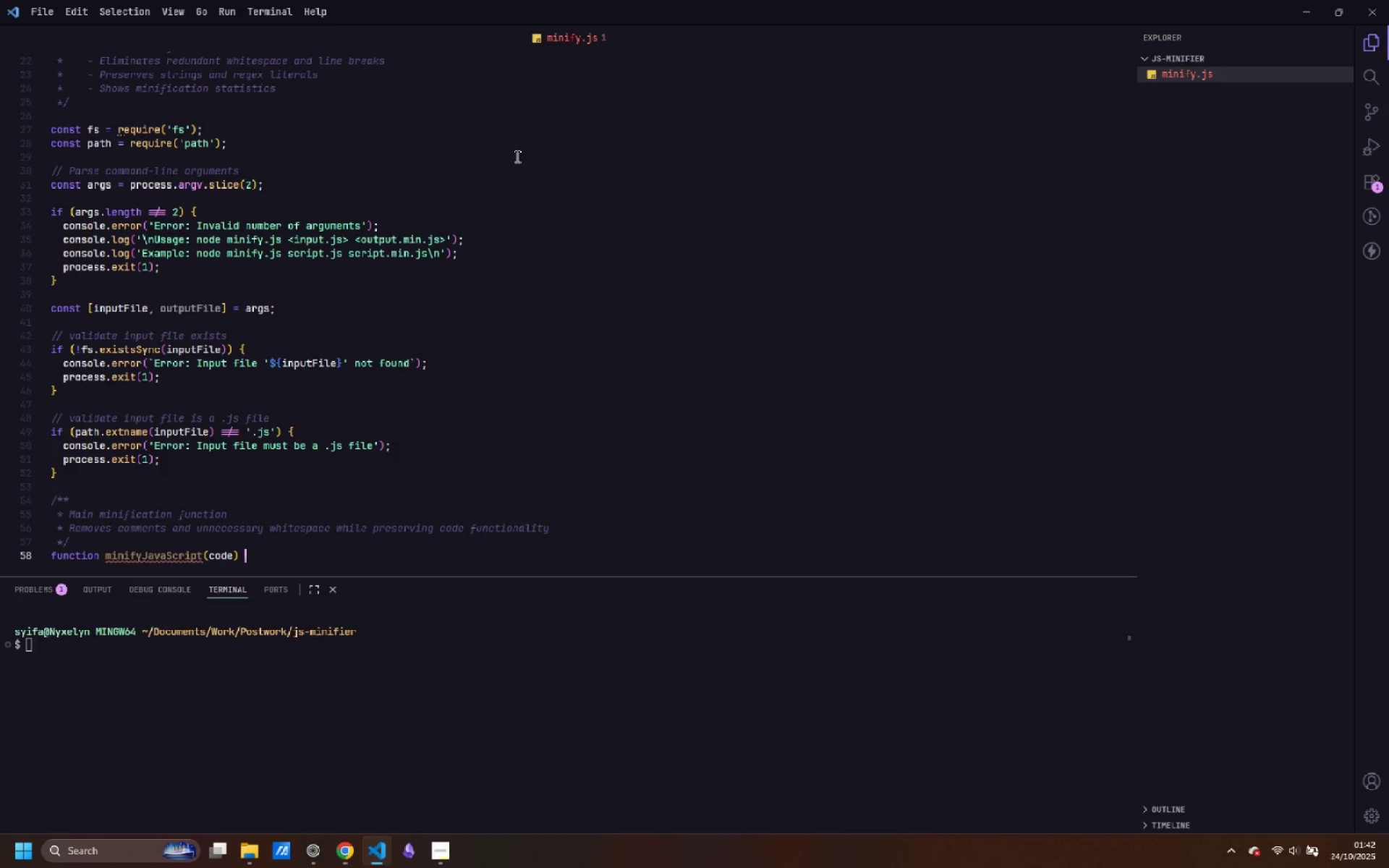 
key(Shift+BracketLeft)
 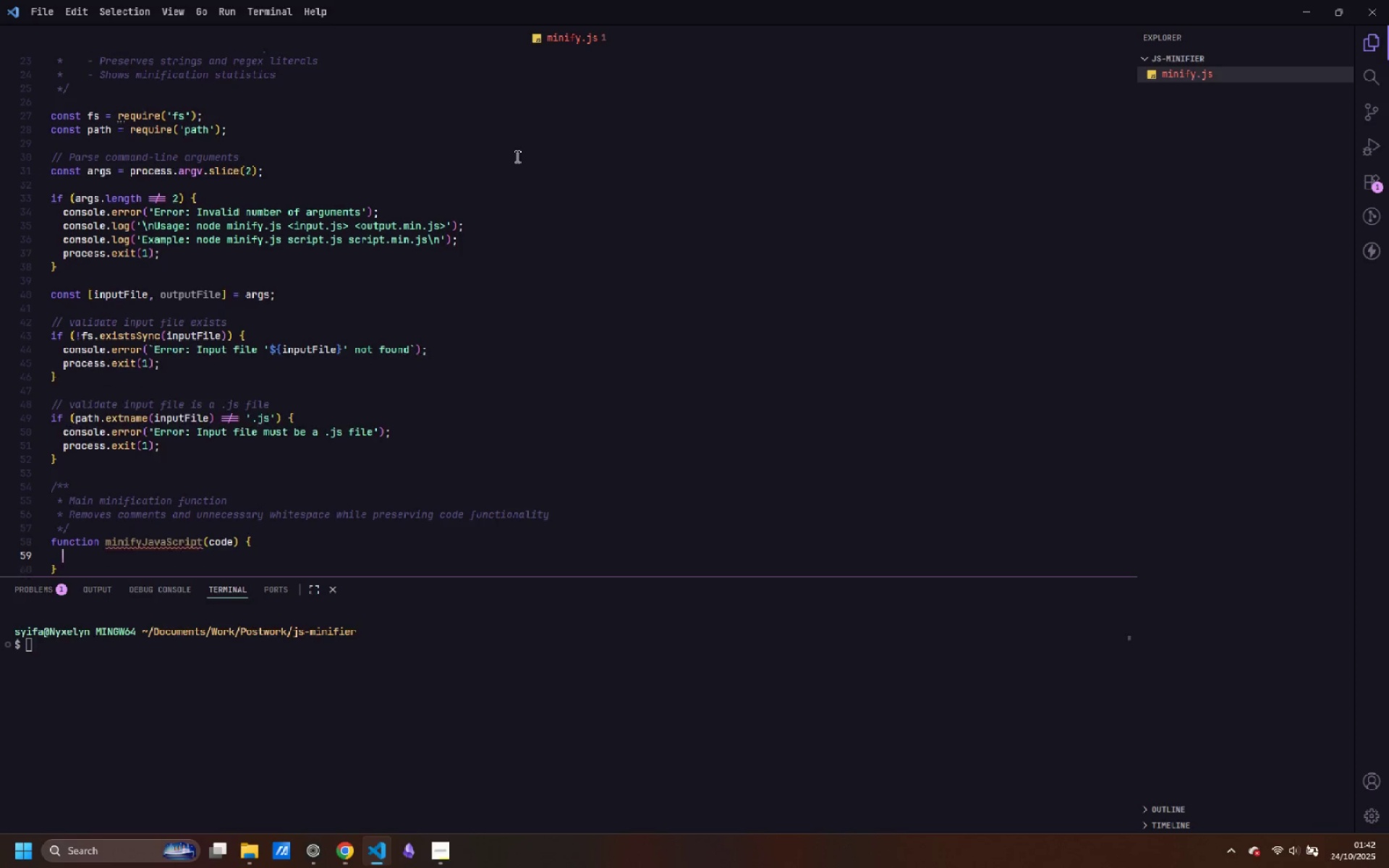 
key(Enter)
 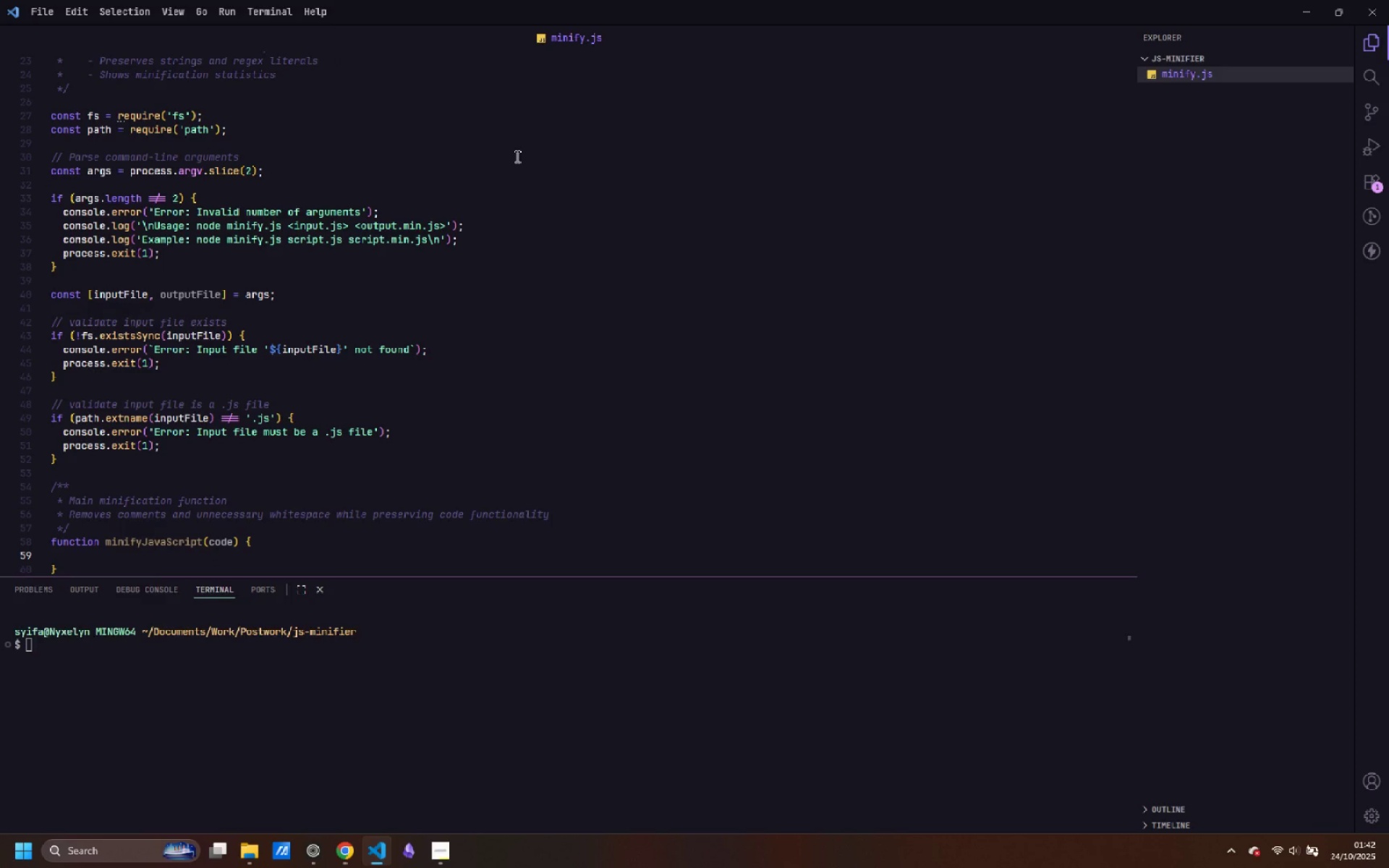 
type(let result = '';)
 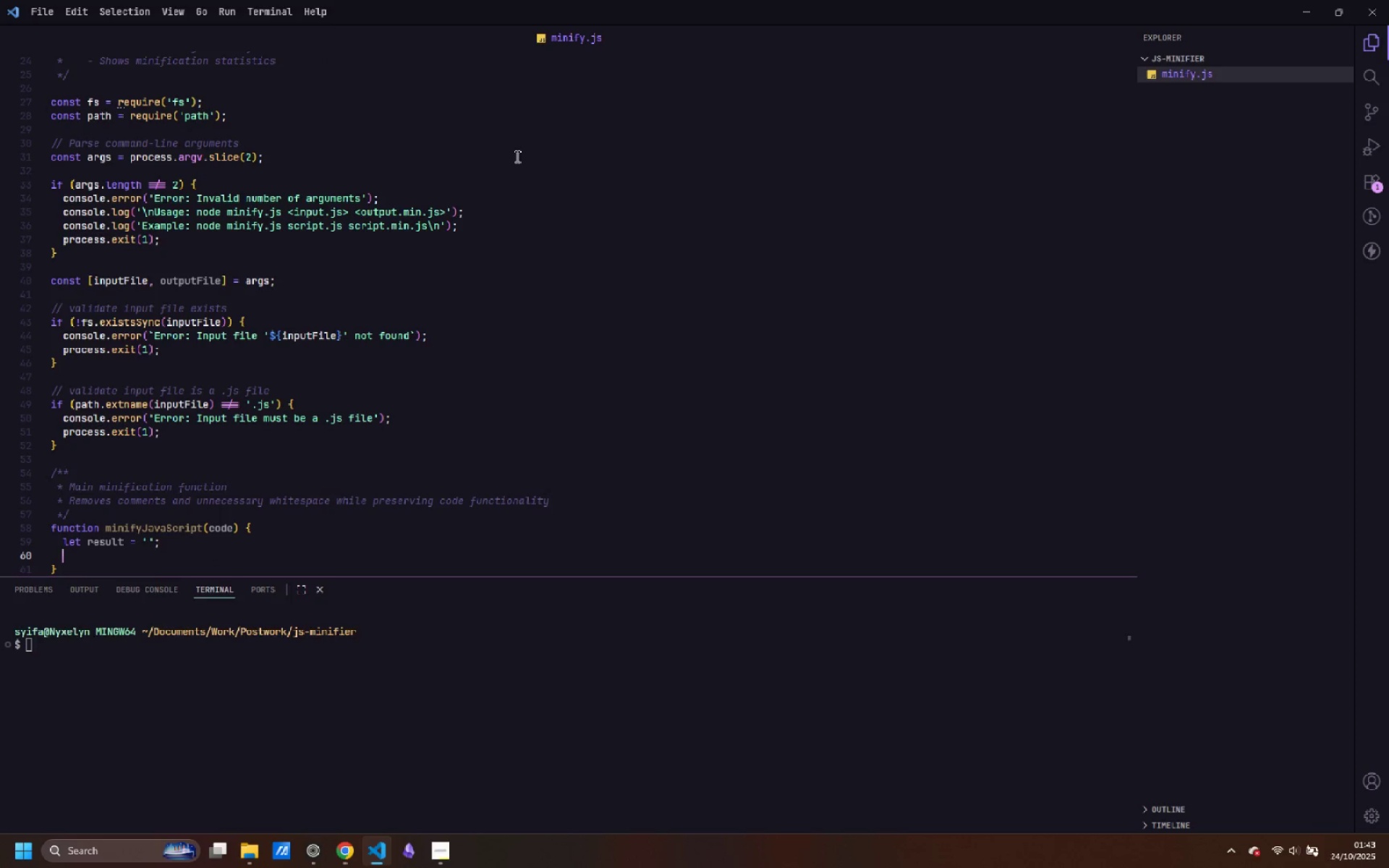 
key(Enter)
 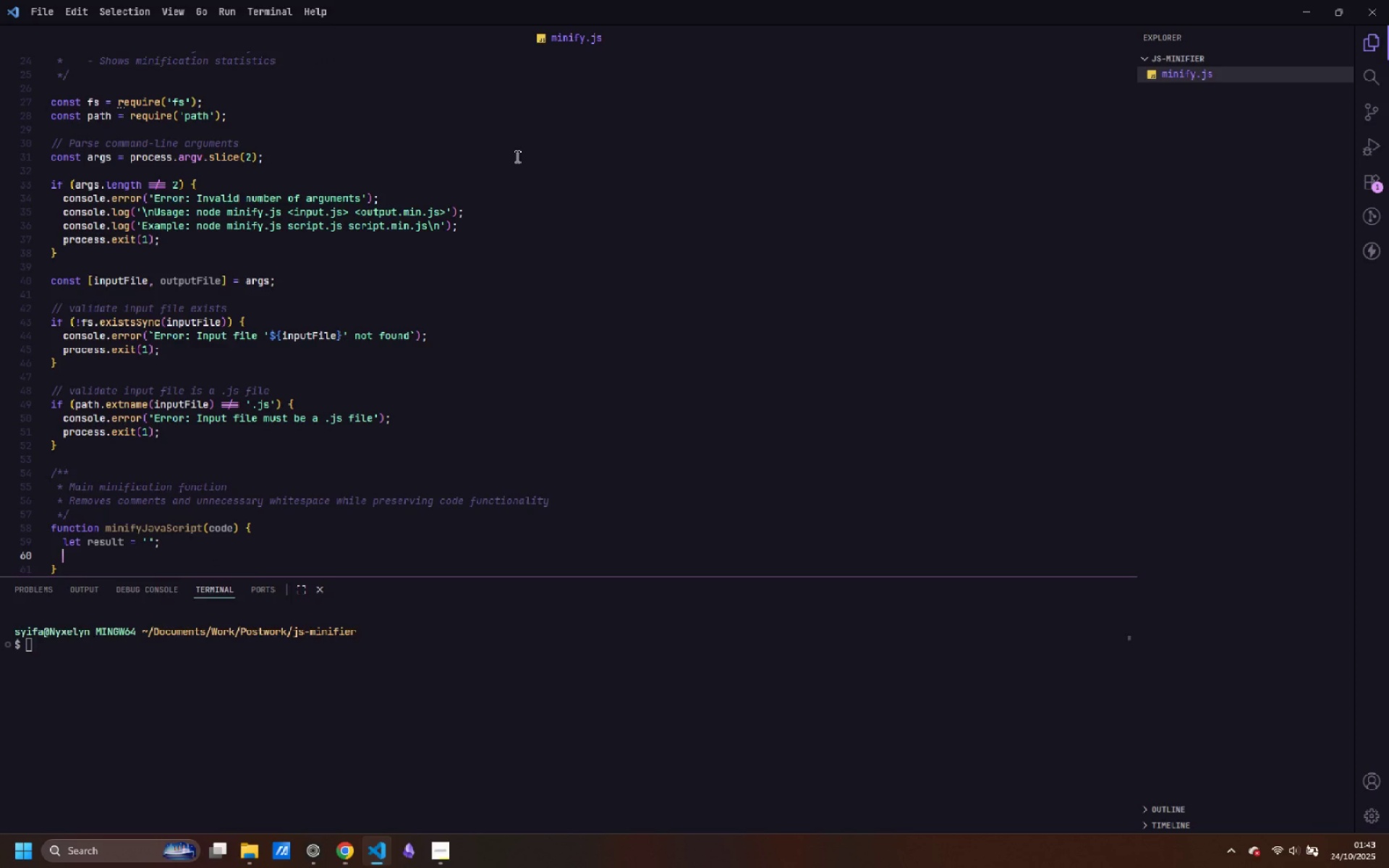 
type(let i =0 )
key(Backspace)
key(Backspace)
type( 0;)
 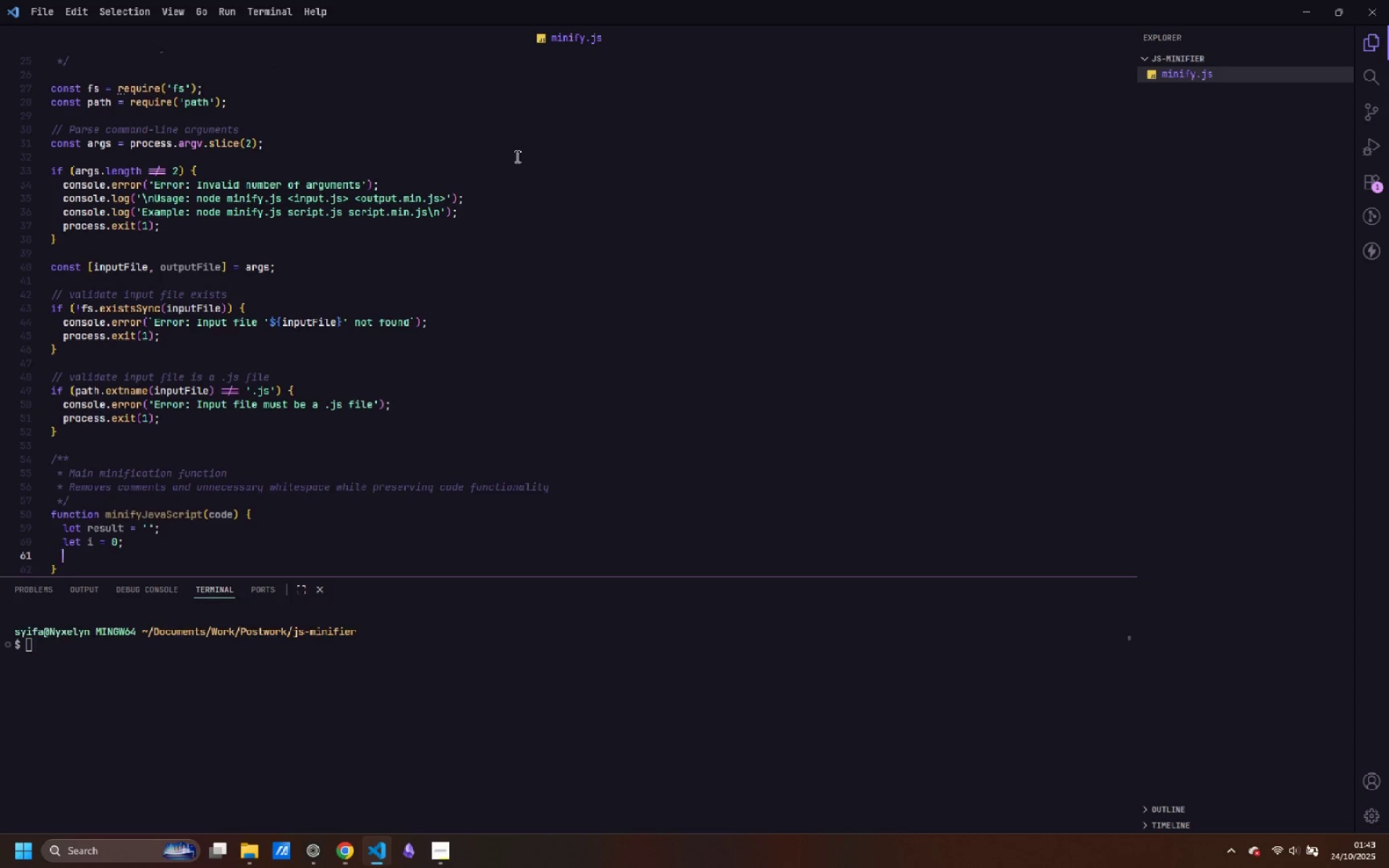 
key(Enter)
 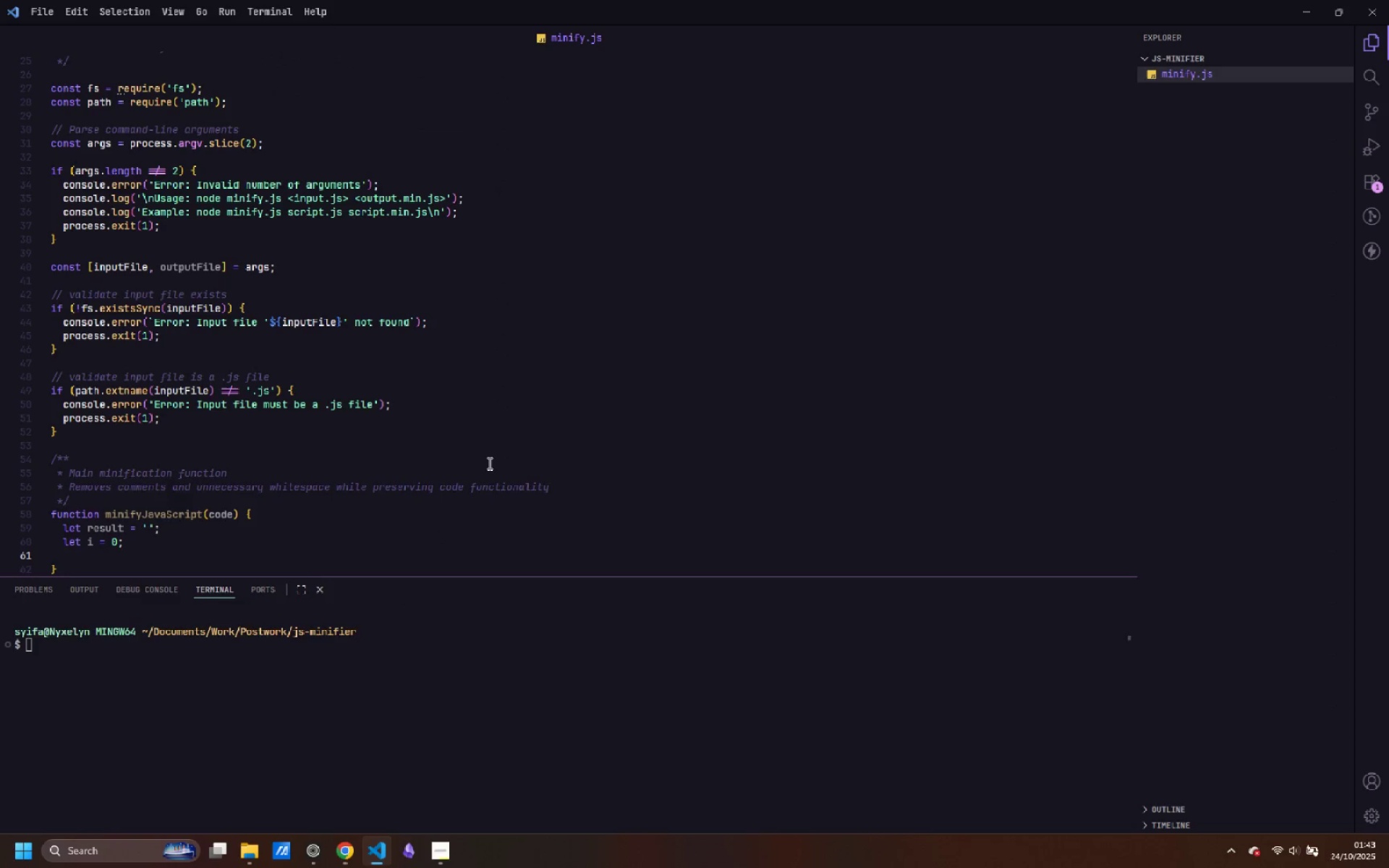 
wait(7.41)
 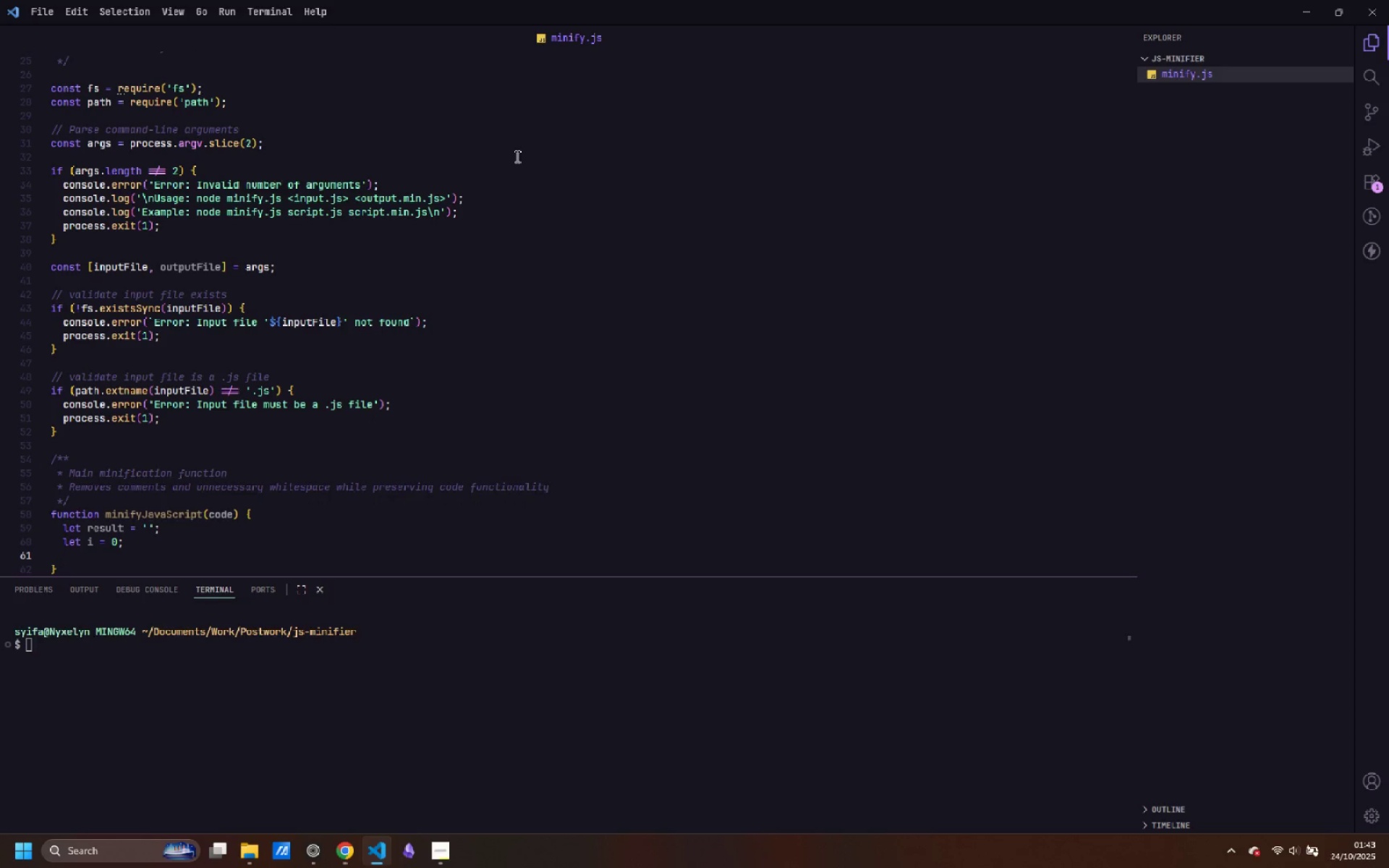 
left_click([403, 723])
 